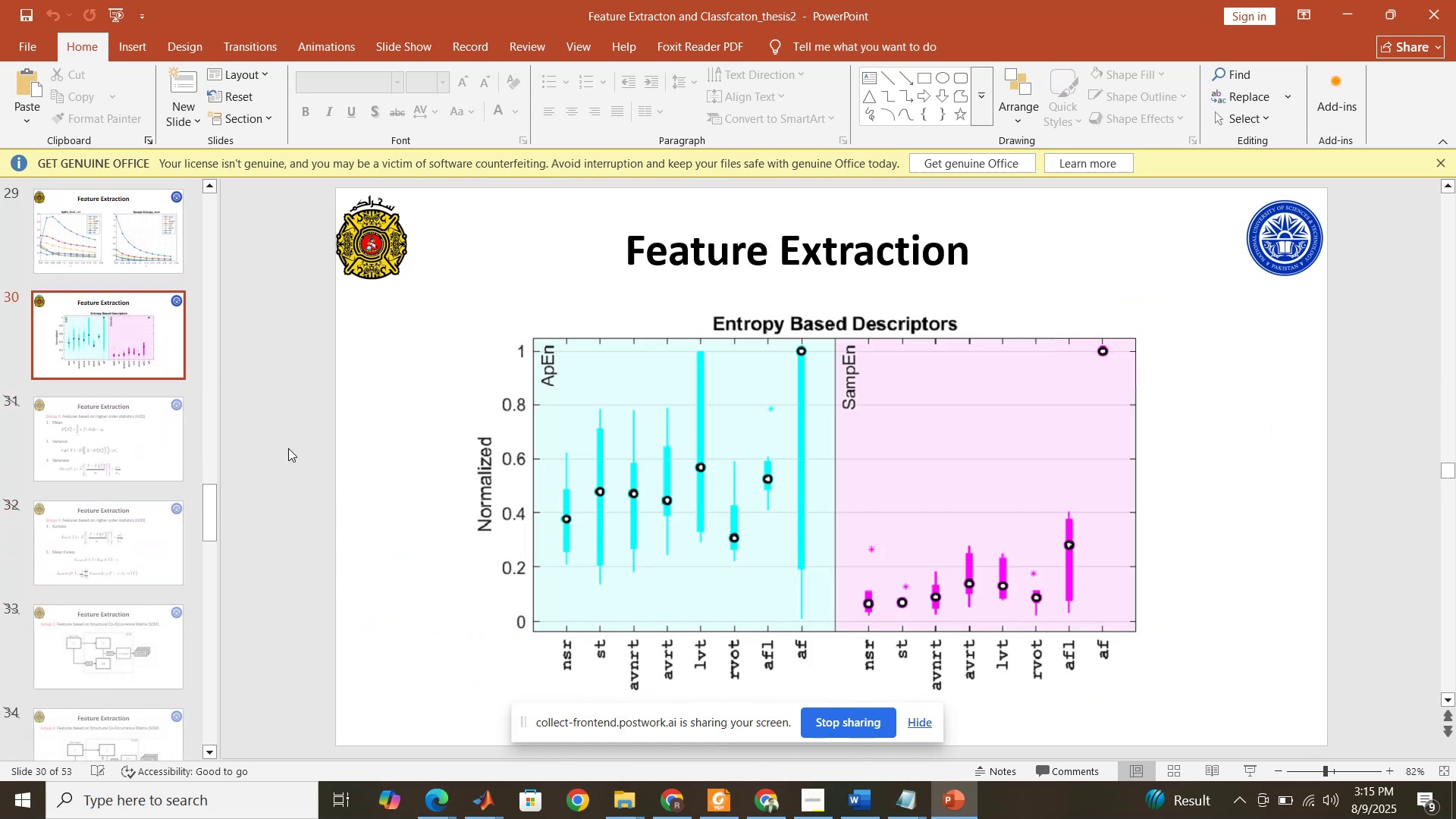 
scroll: coordinate [288, 448], scroll_direction: down, amount: 3.0
 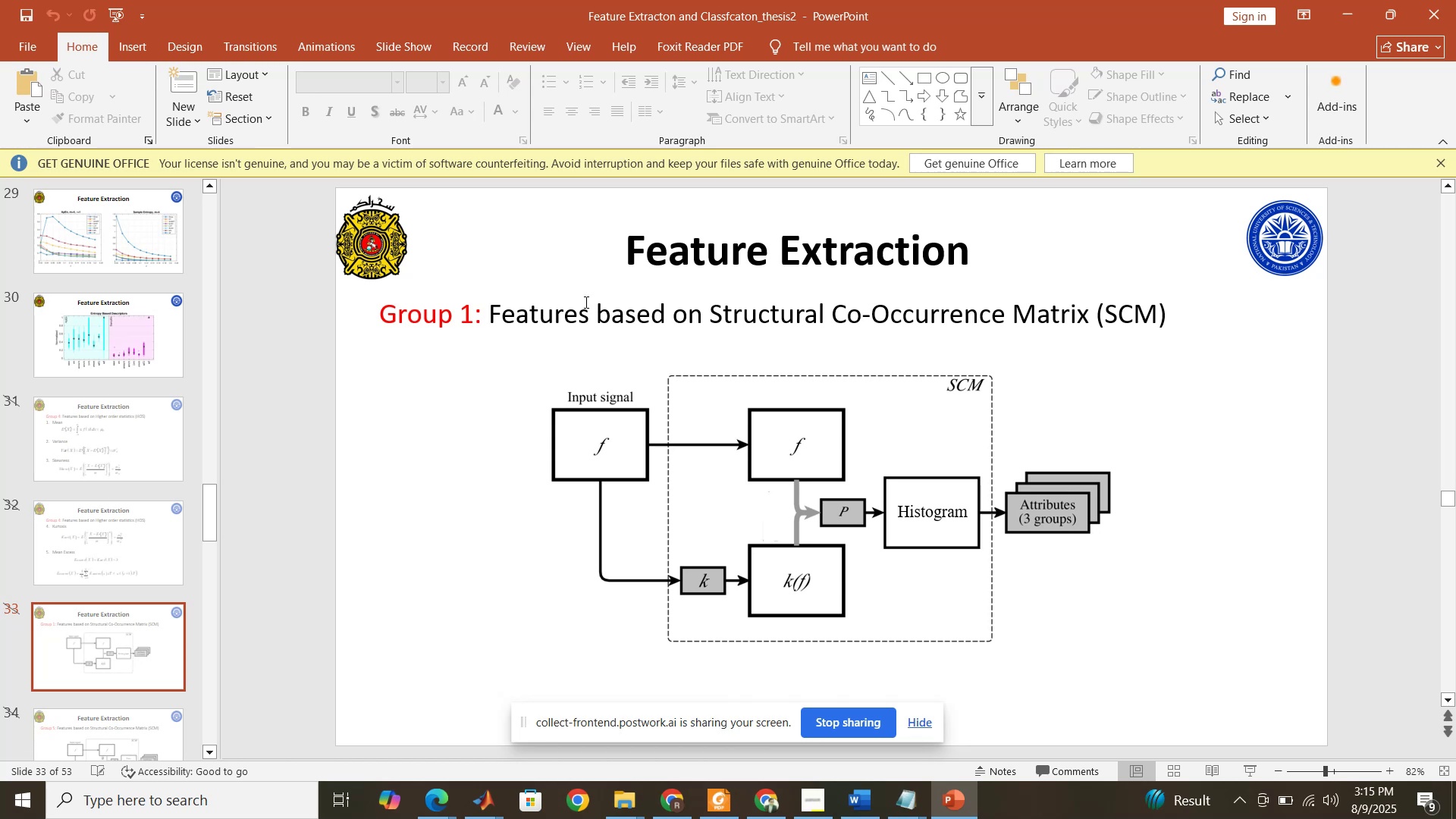 
left_click_drag(start_coordinate=[493, 316], to_coordinate=[1169, 321])
 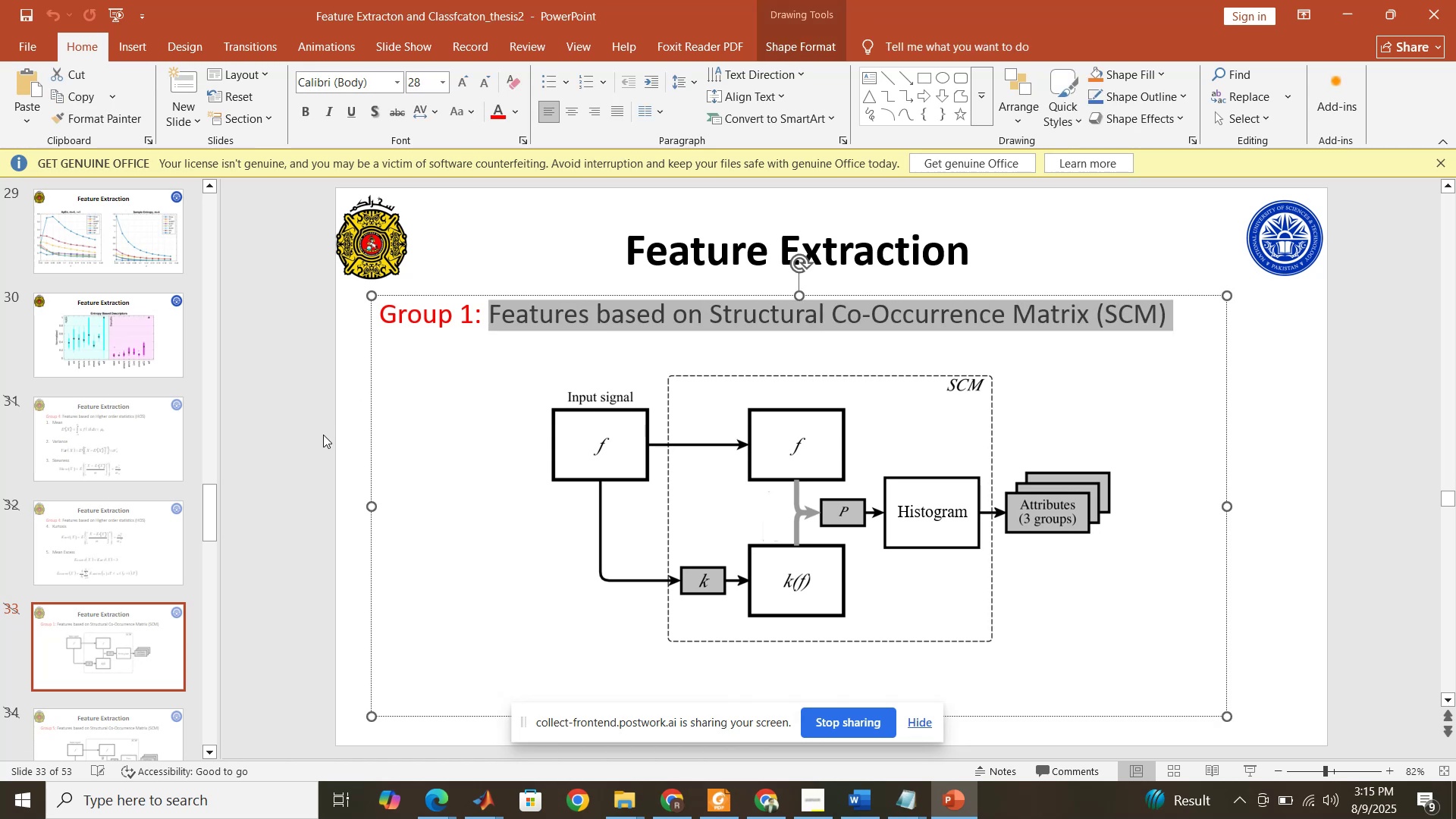 
left_click([322, 437])
 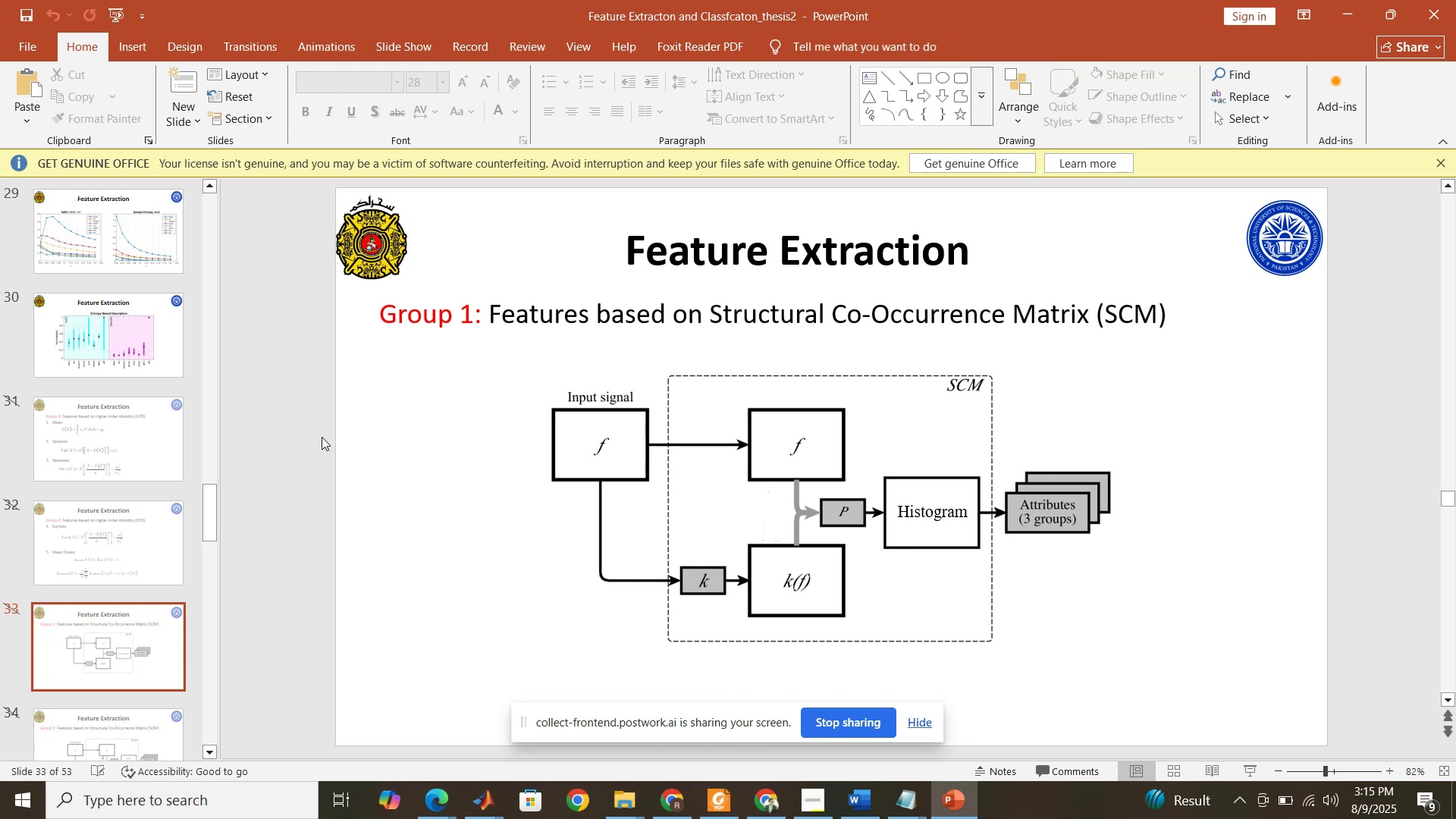 
wait(8.74)
 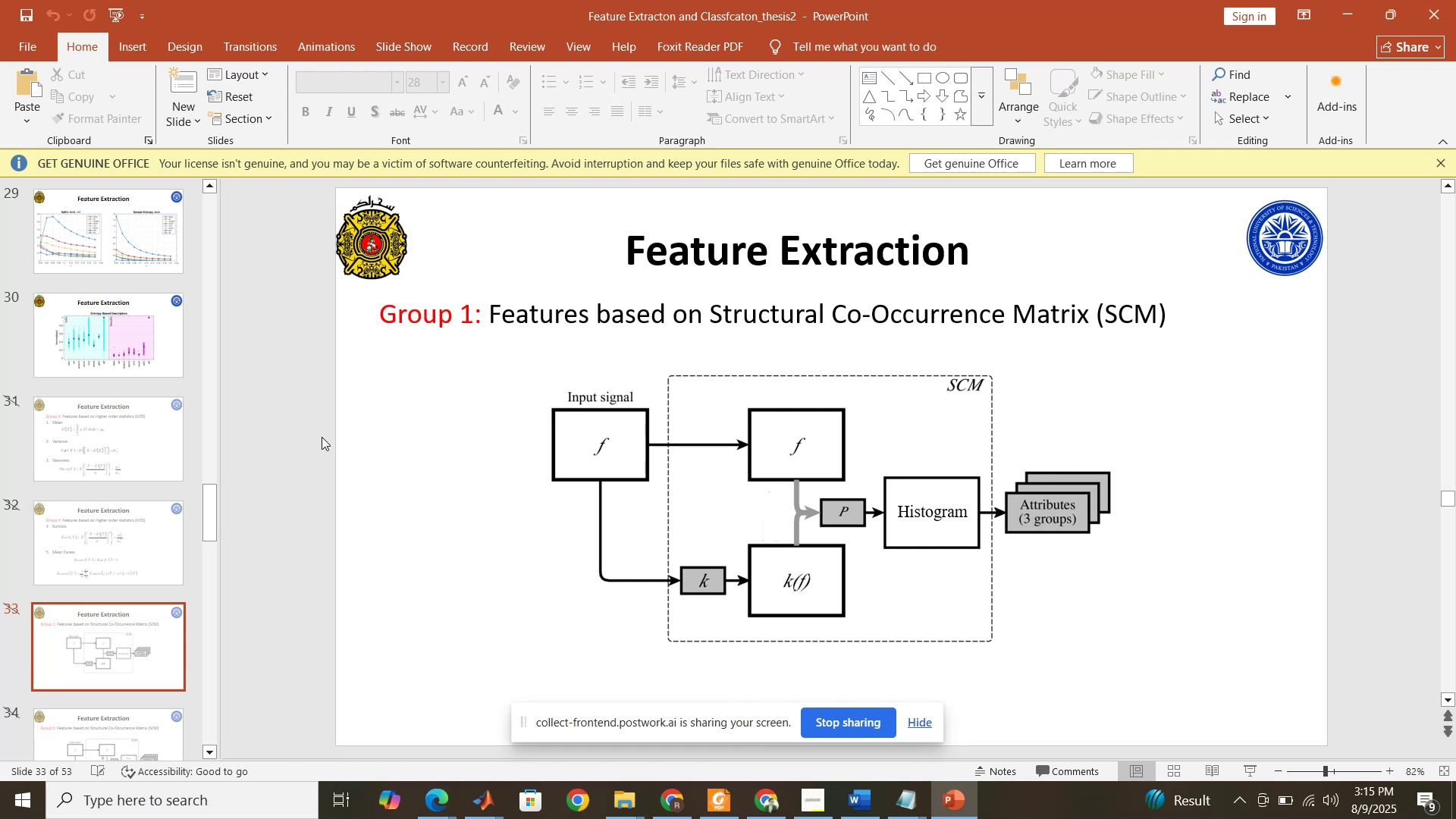 
scroll: coordinate [322, 437], scroll_direction: down, amount: 5.0
 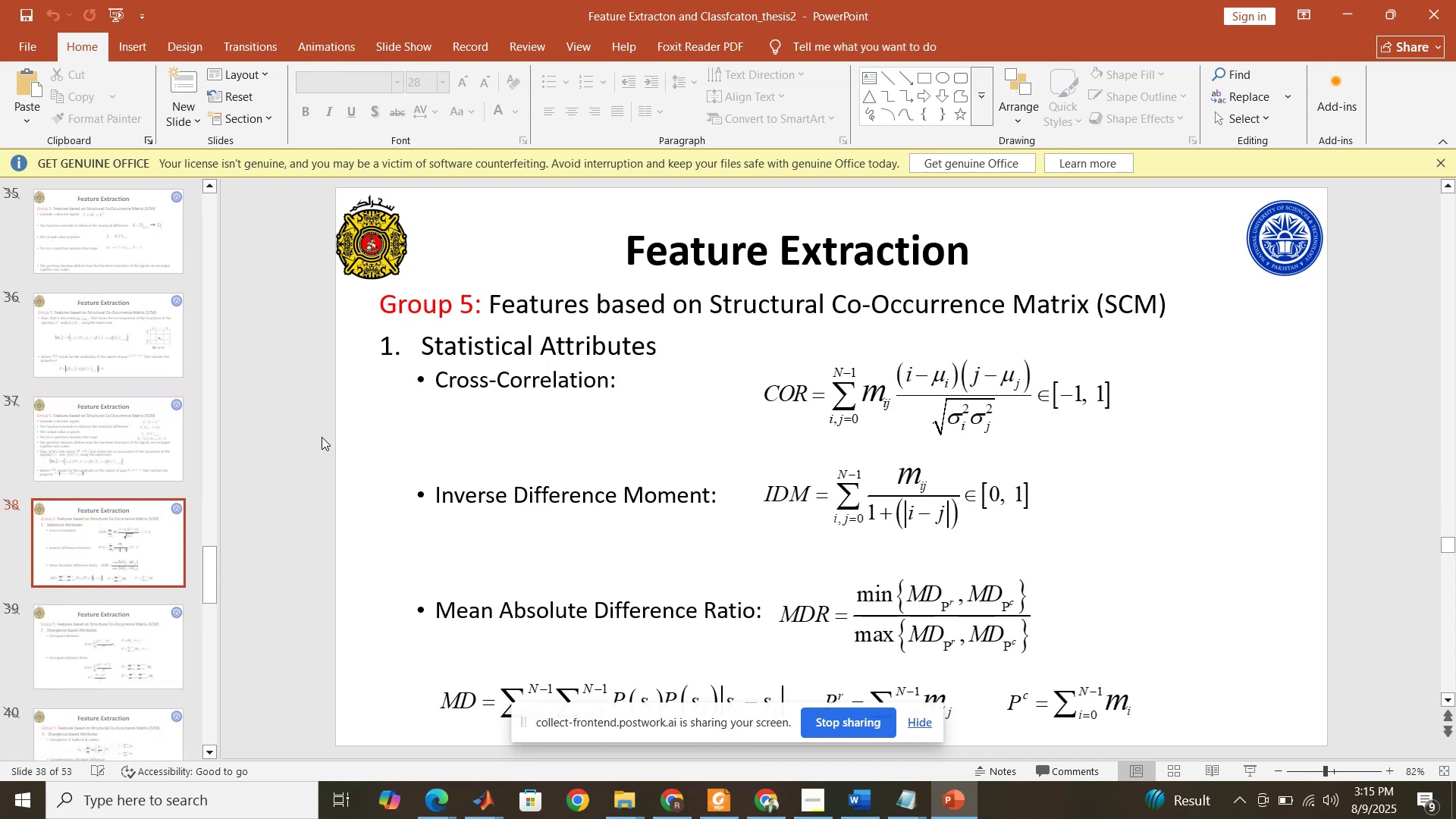 
wait(8.53)
 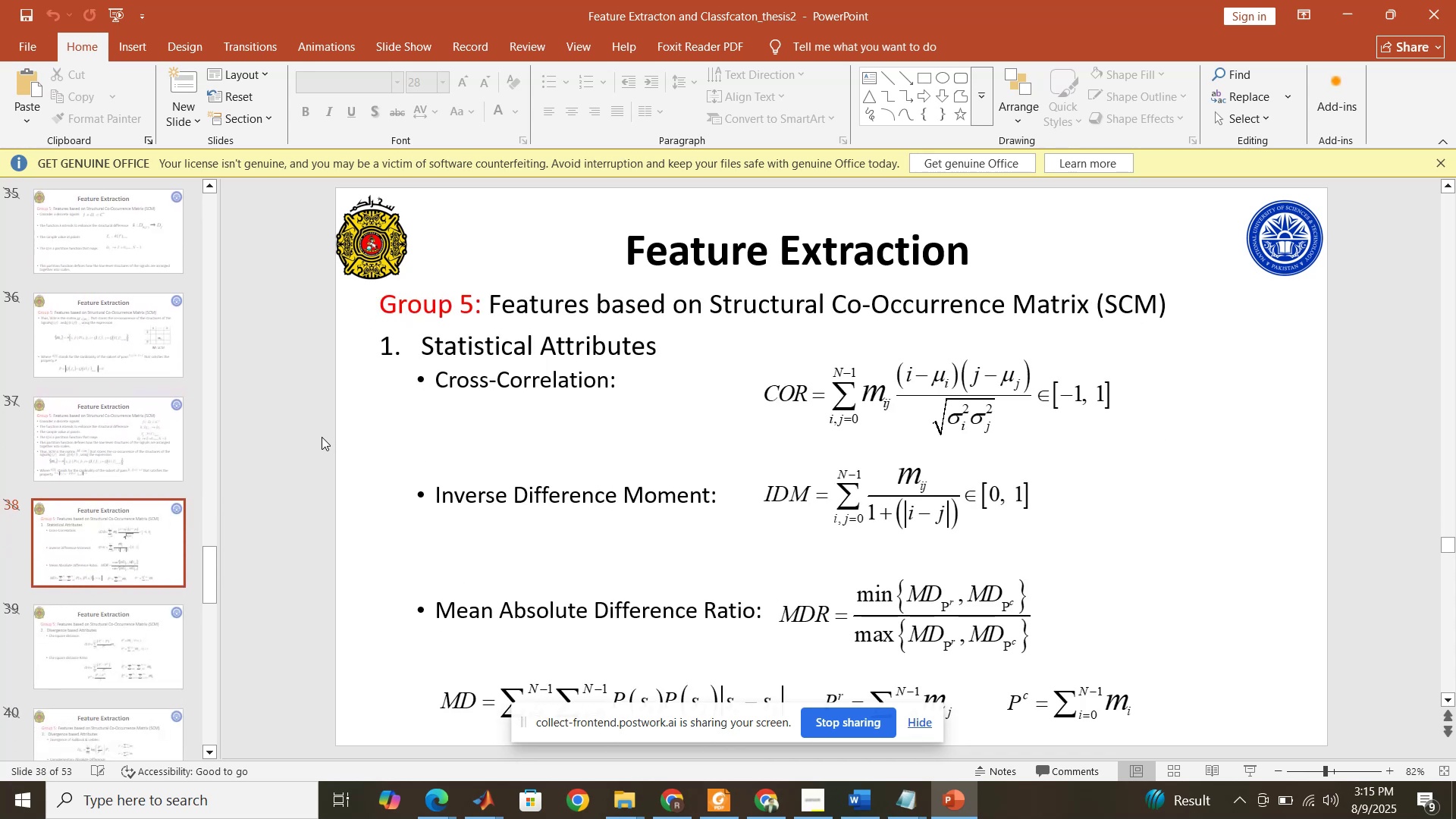 
scroll: coordinate [322, 437], scroll_direction: down, amount: 3.0
 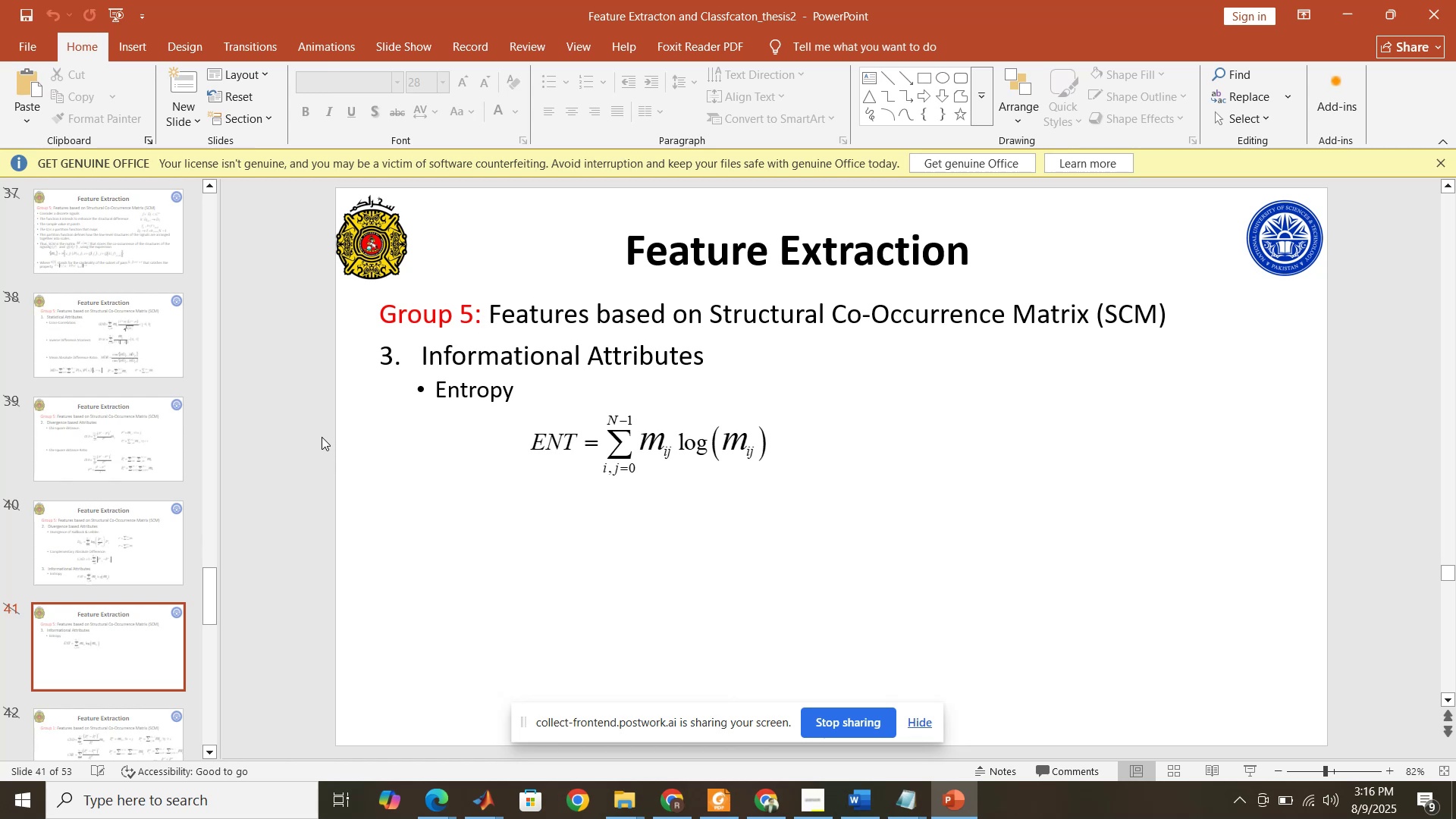 
scroll: coordinate [322, 437], scroll_direction: up, amount: 1.0
 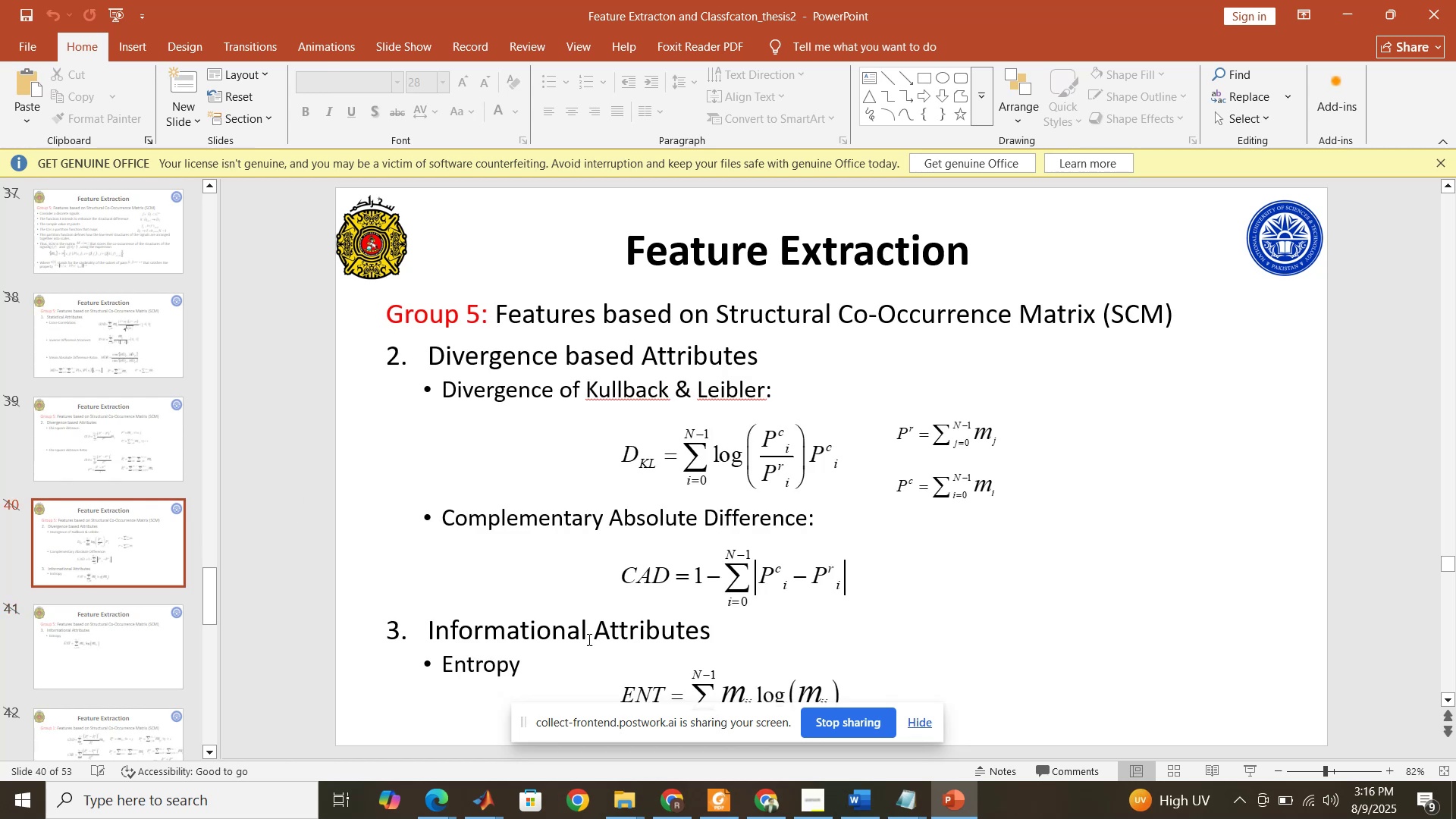 
wait(5.85)
 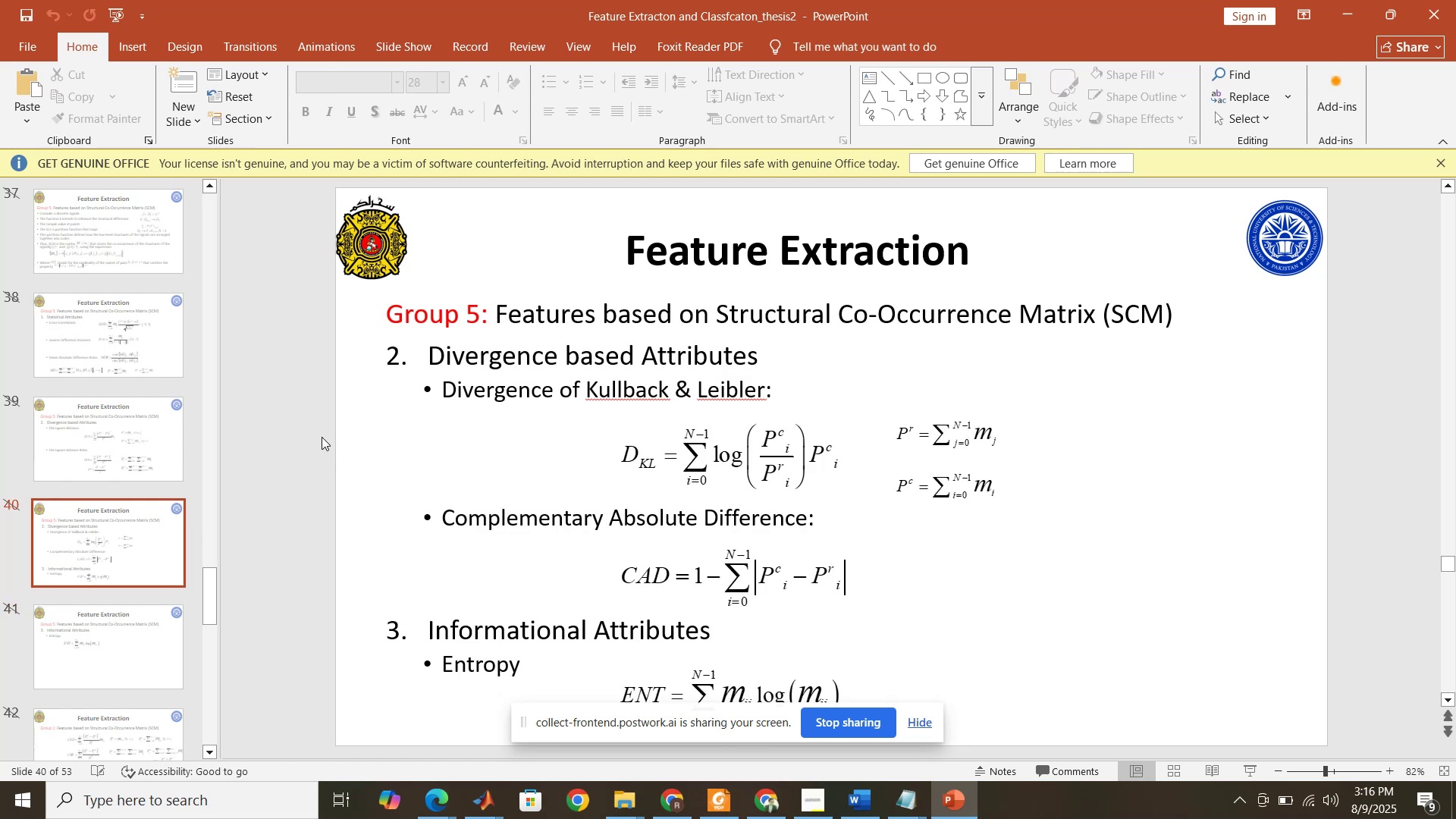 
scroll: coordinate [627, 577], scroll_direction: down, amount: 1.0
 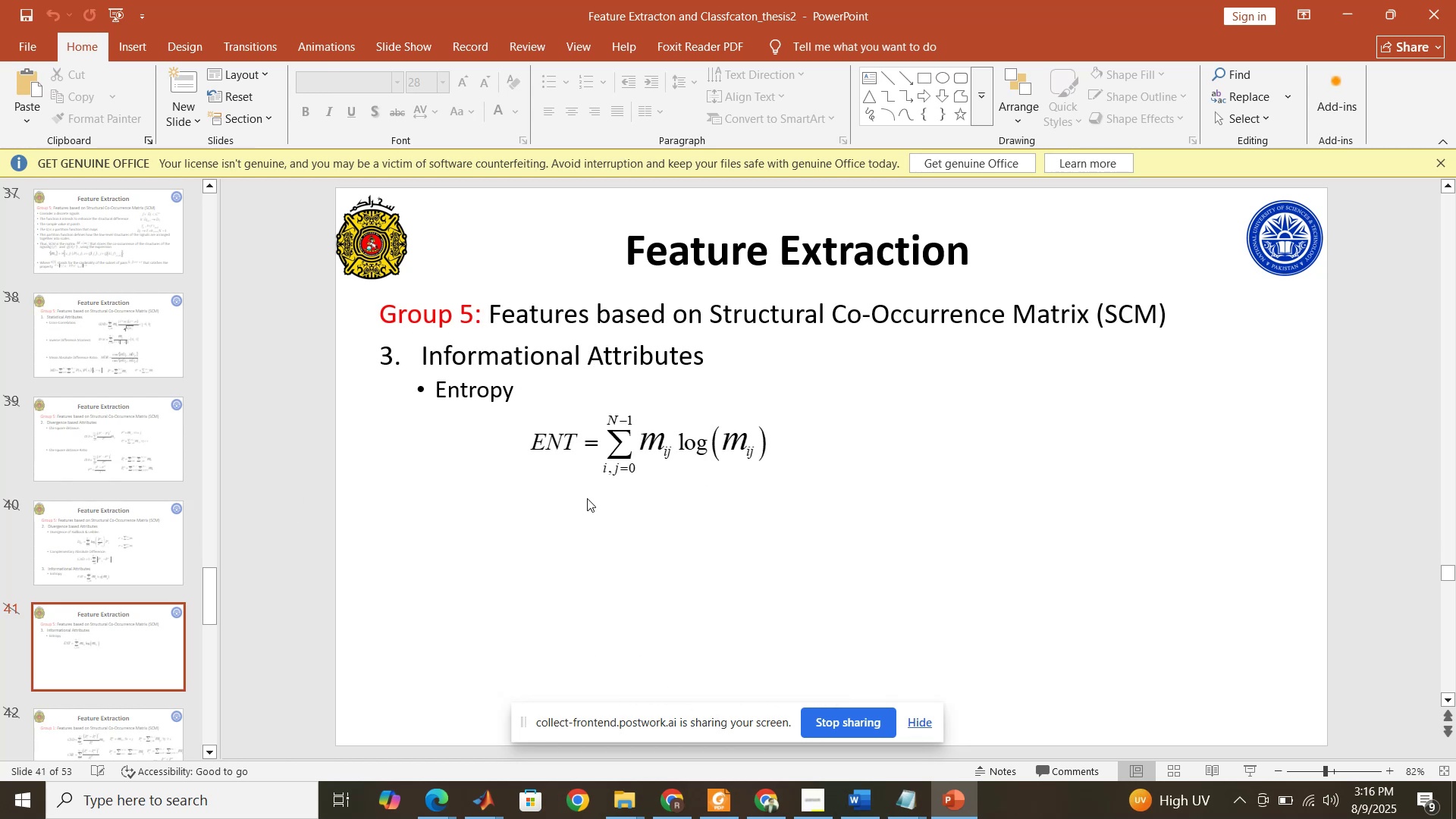 
scroll: coordinate [587, 498], scroll_direction: up, amount: 2.0
 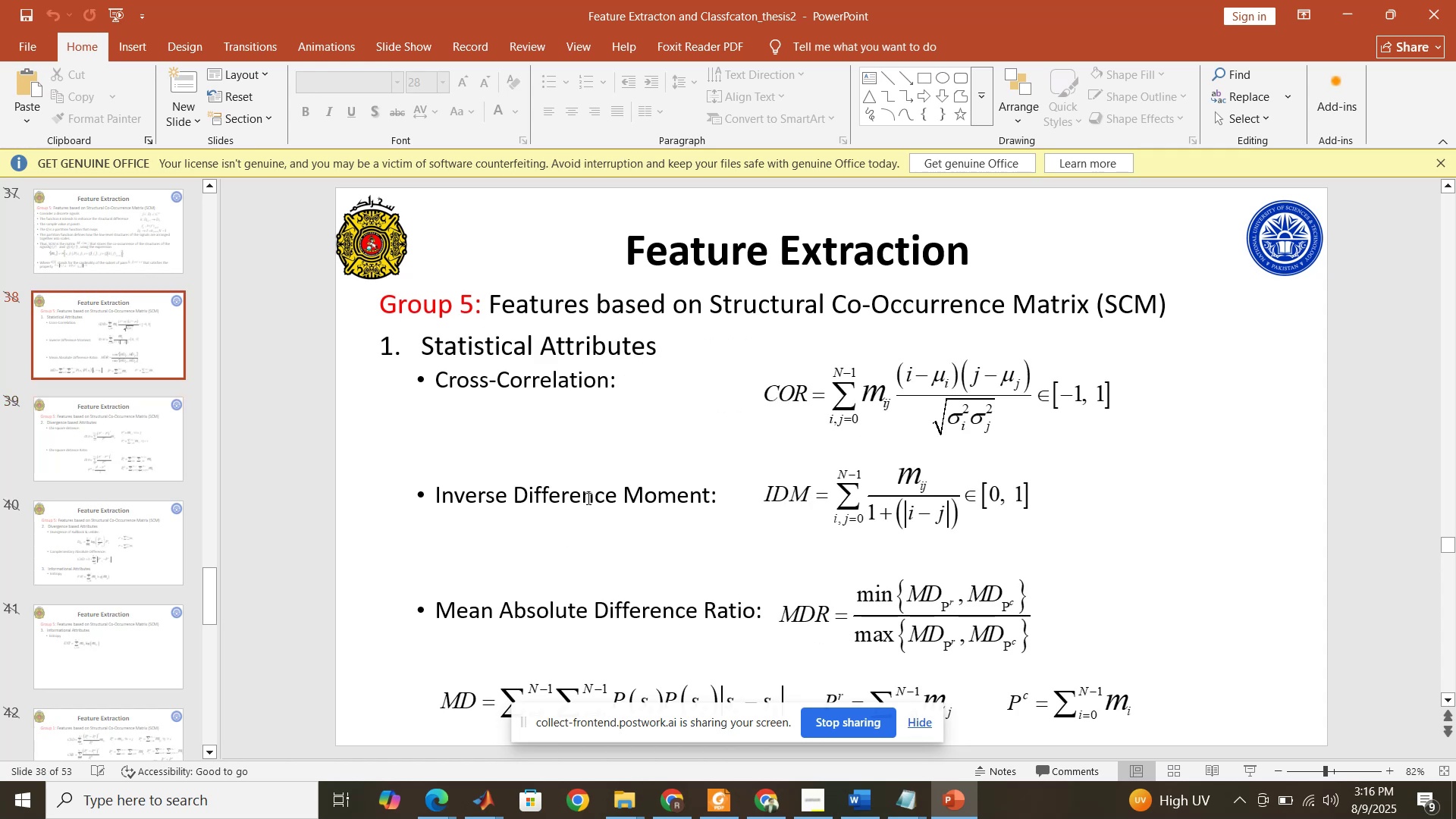 
wait(8.21)
 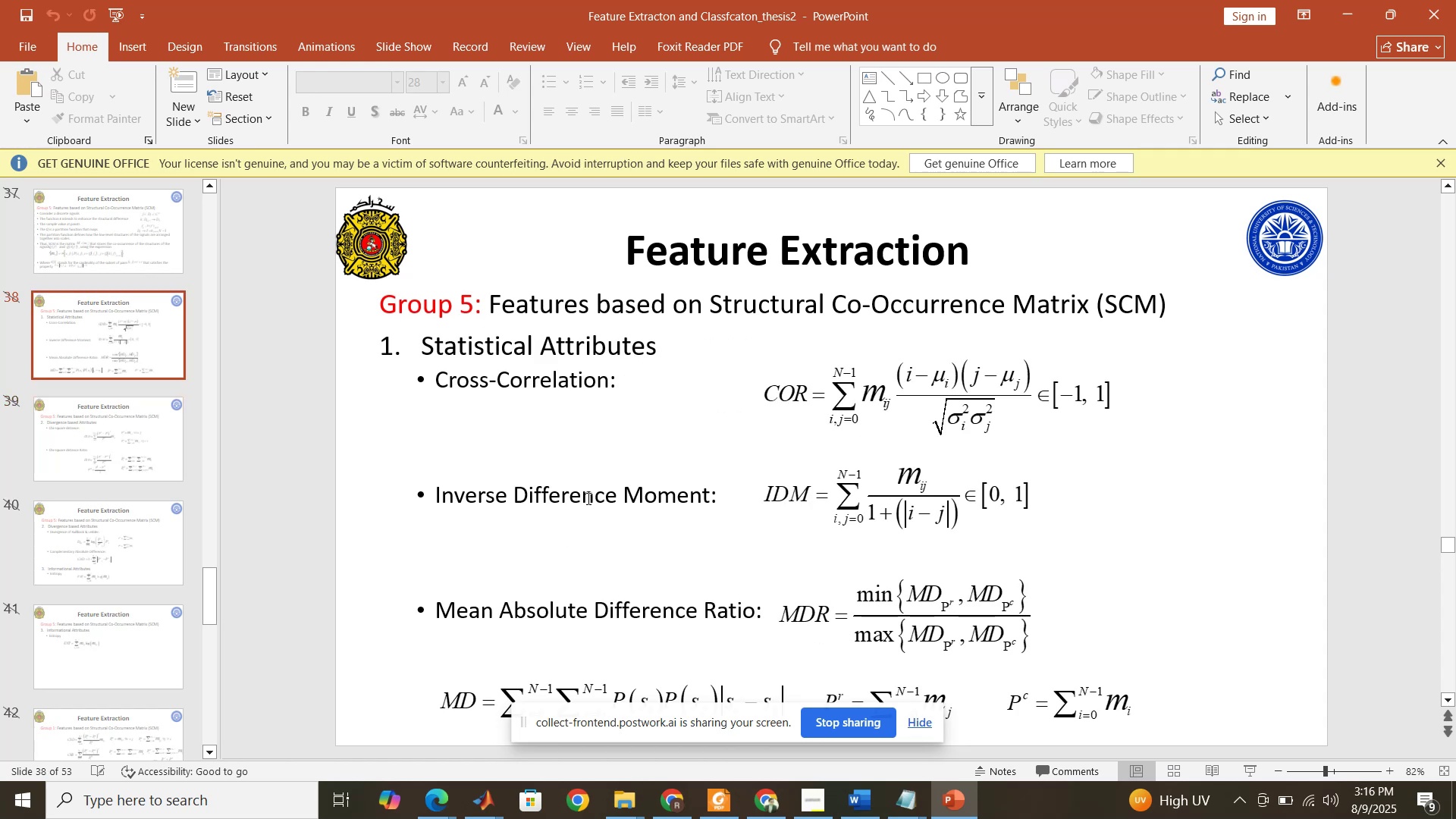 
scroll: coordinate [587, 498], scroll_direction: down, amount: 2.0
 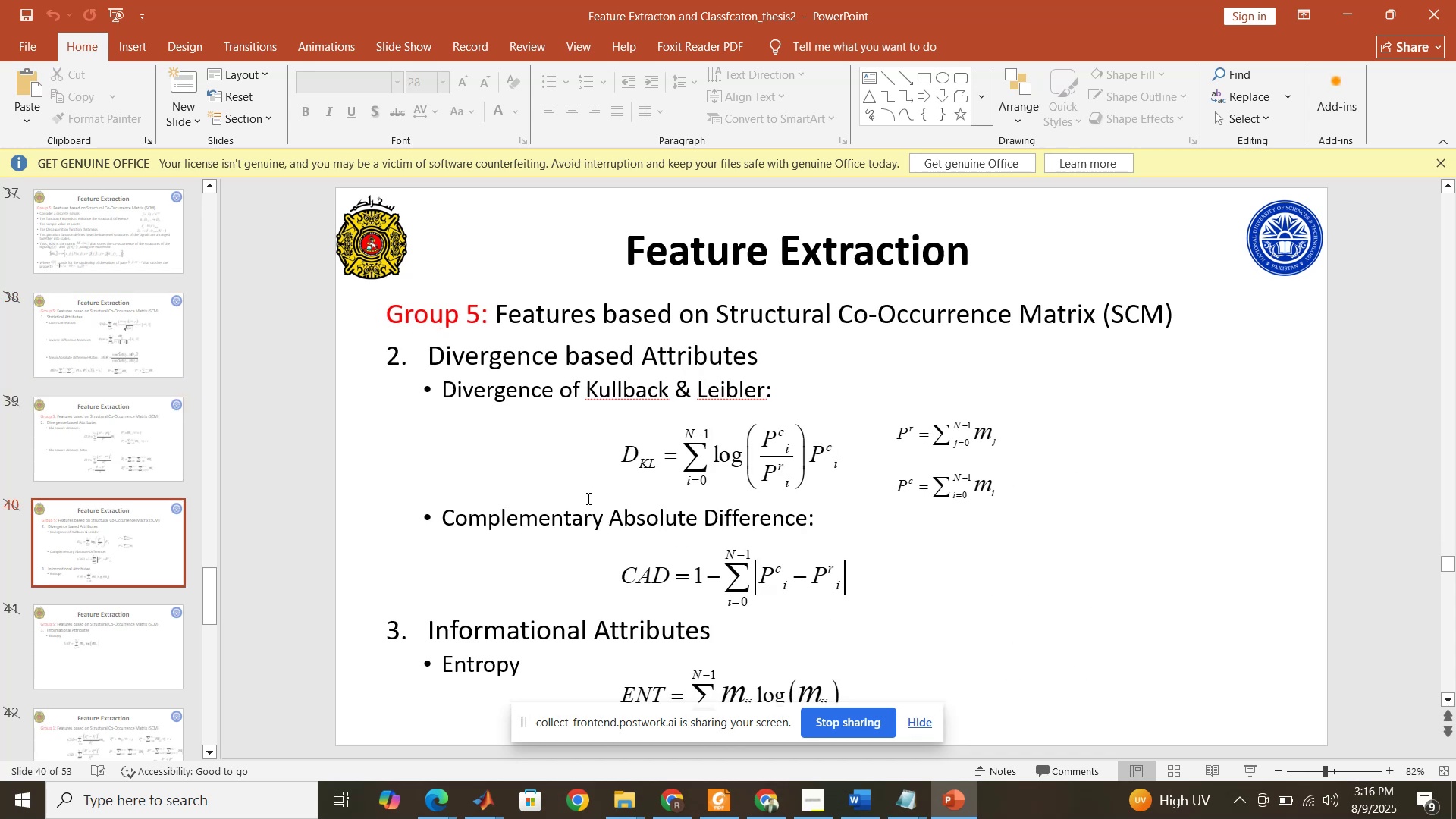 
scroll: coordinate [587, 498], scroll_direction: up, amount: 1.0
 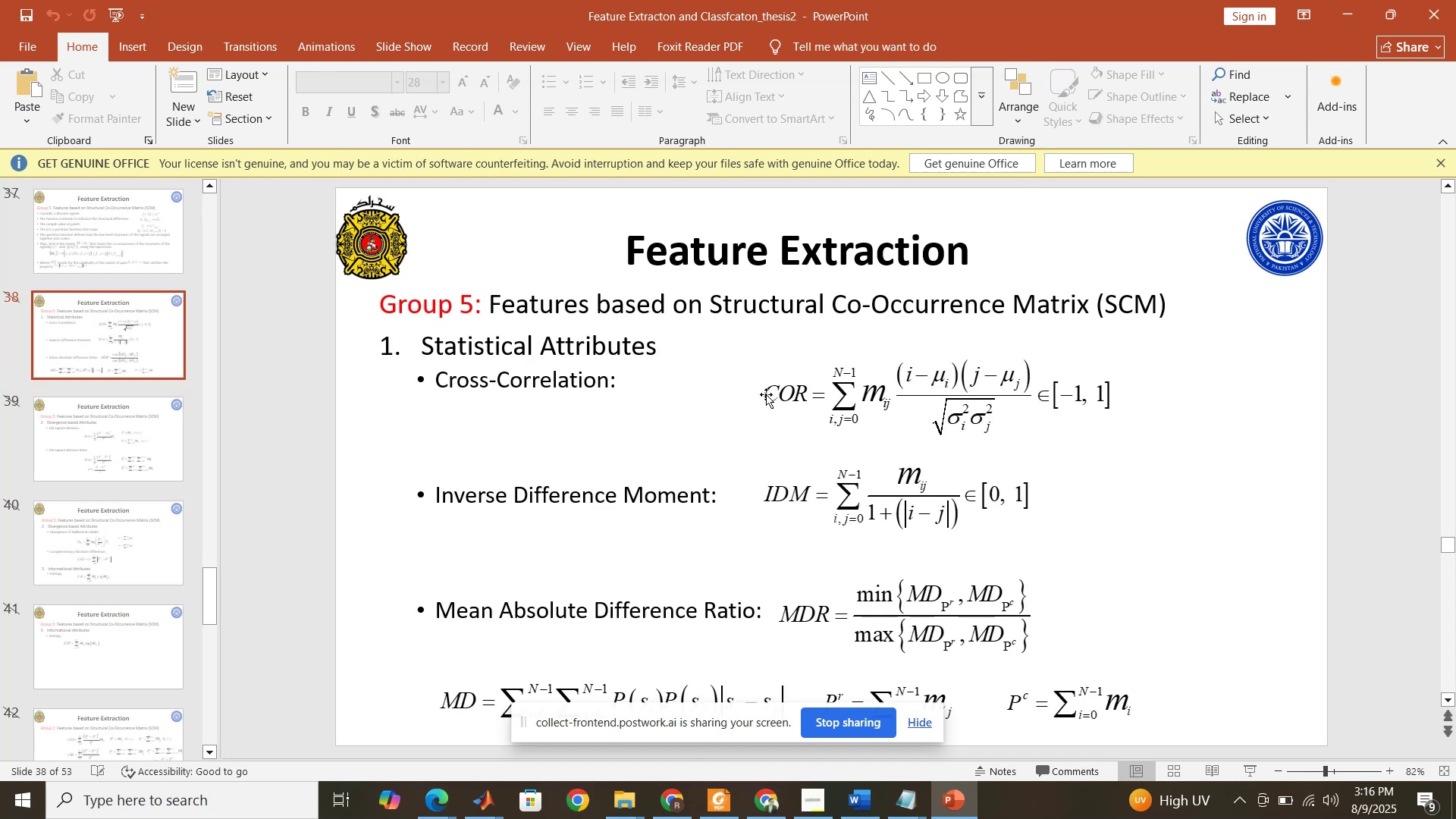 
left_click_drag(start_coordinate=[604, 384], to_coordinate=[424, 373])
 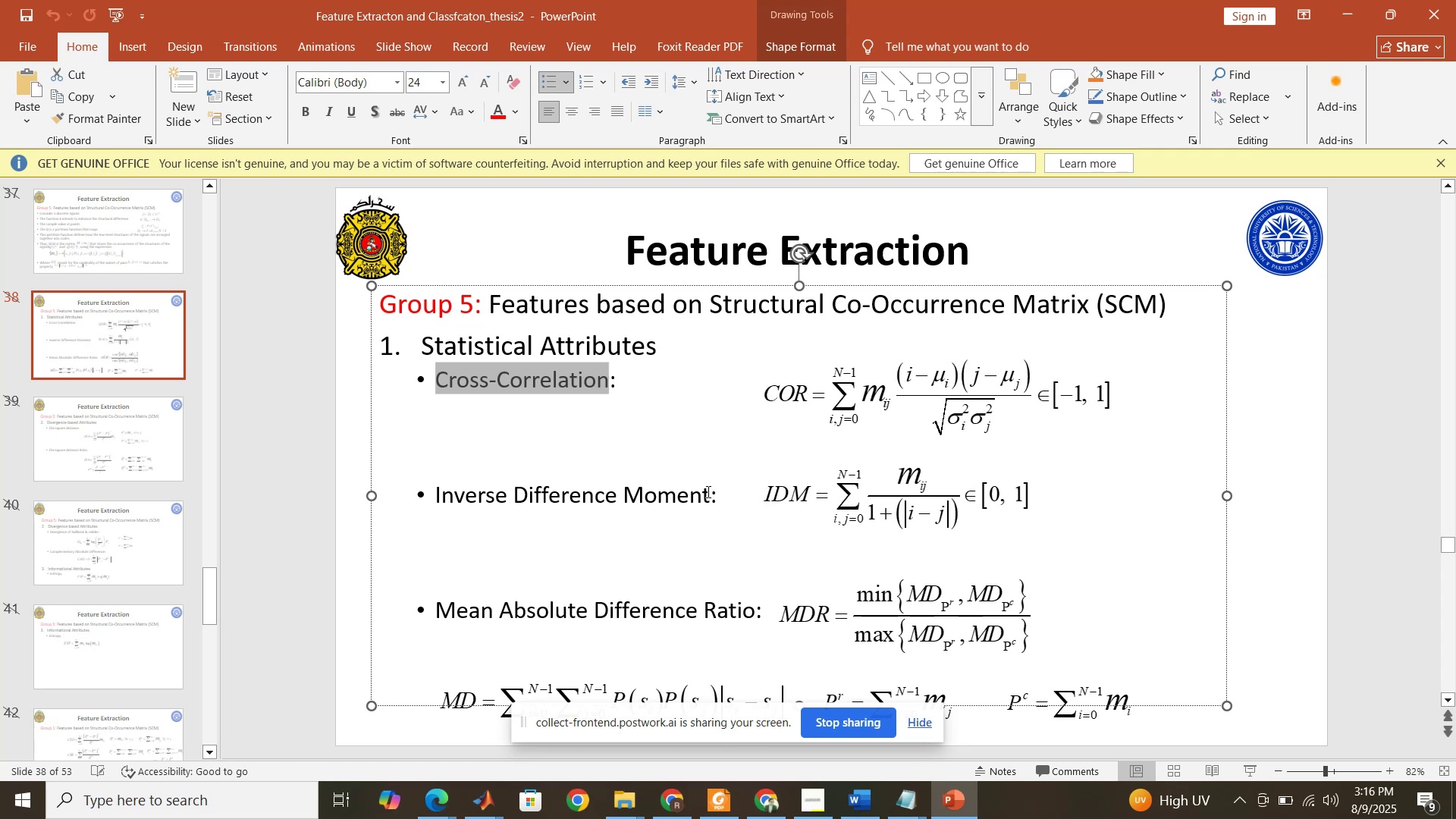 
left_click_drag(start_coordinate=[708, 496], to_coordinate=[448, 507])
 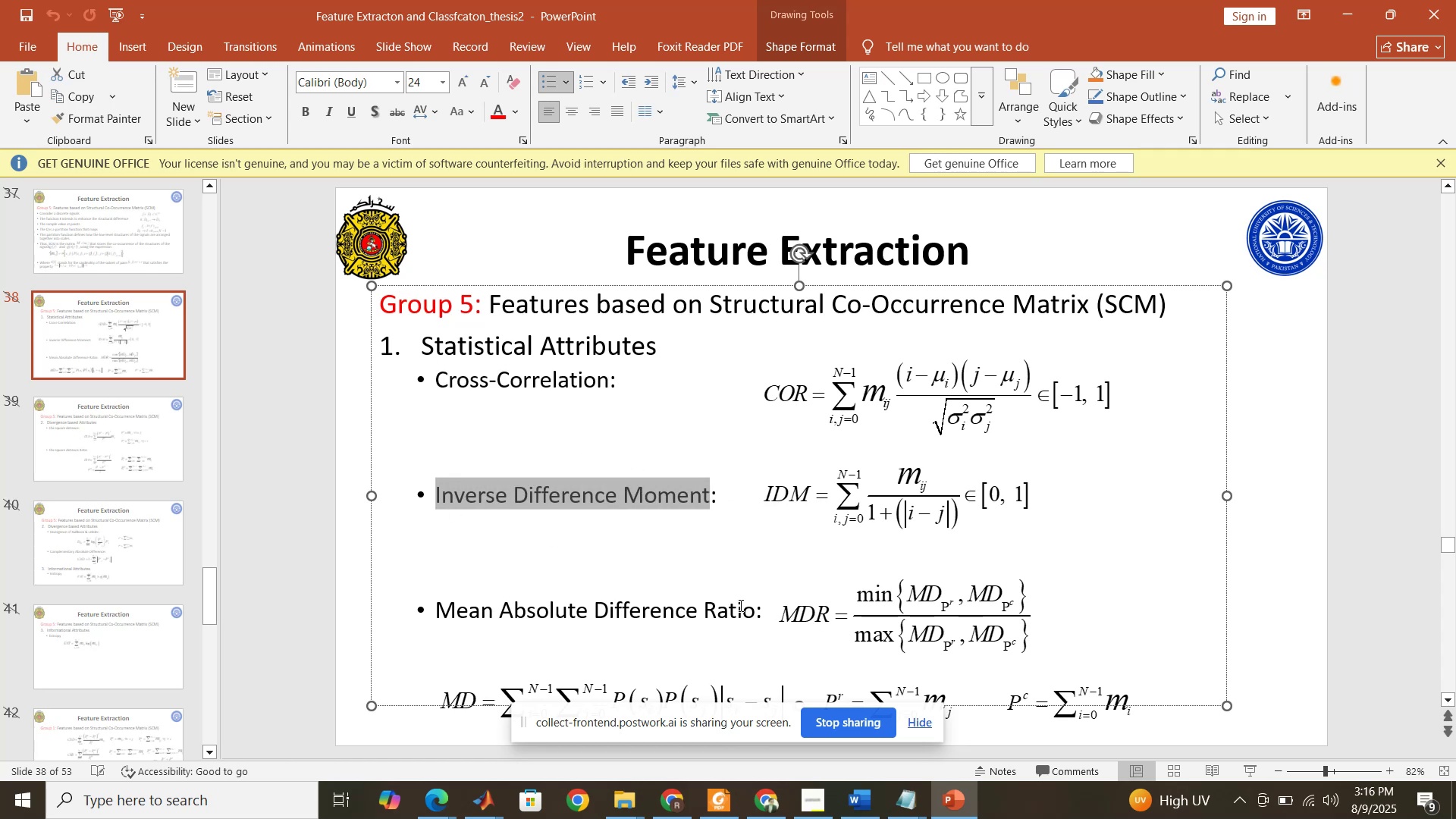 
left_click_drag(start_coordinate=[754, 613], to_coordinate=[448, 606])
 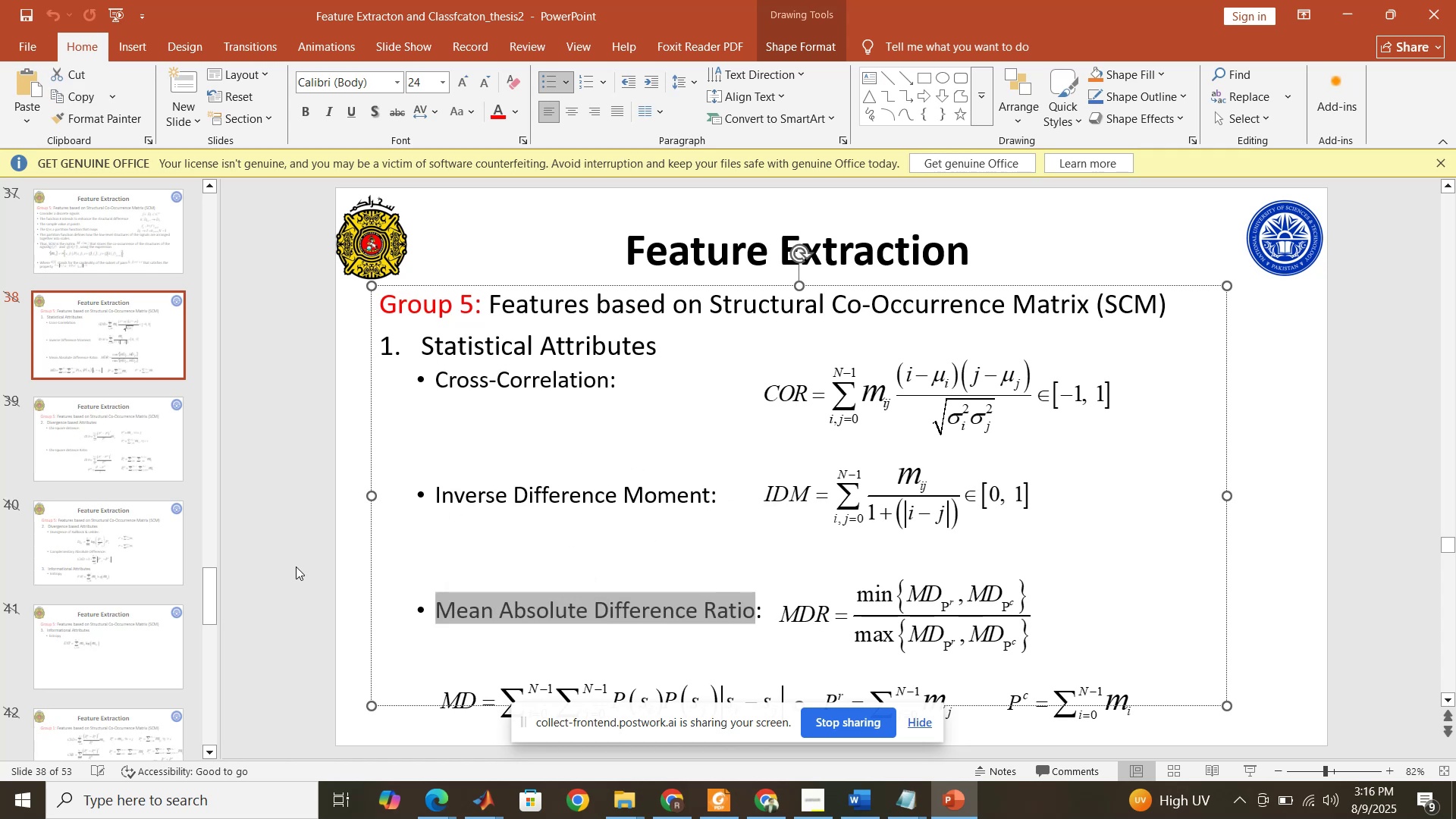 
left_click([296, 566])
 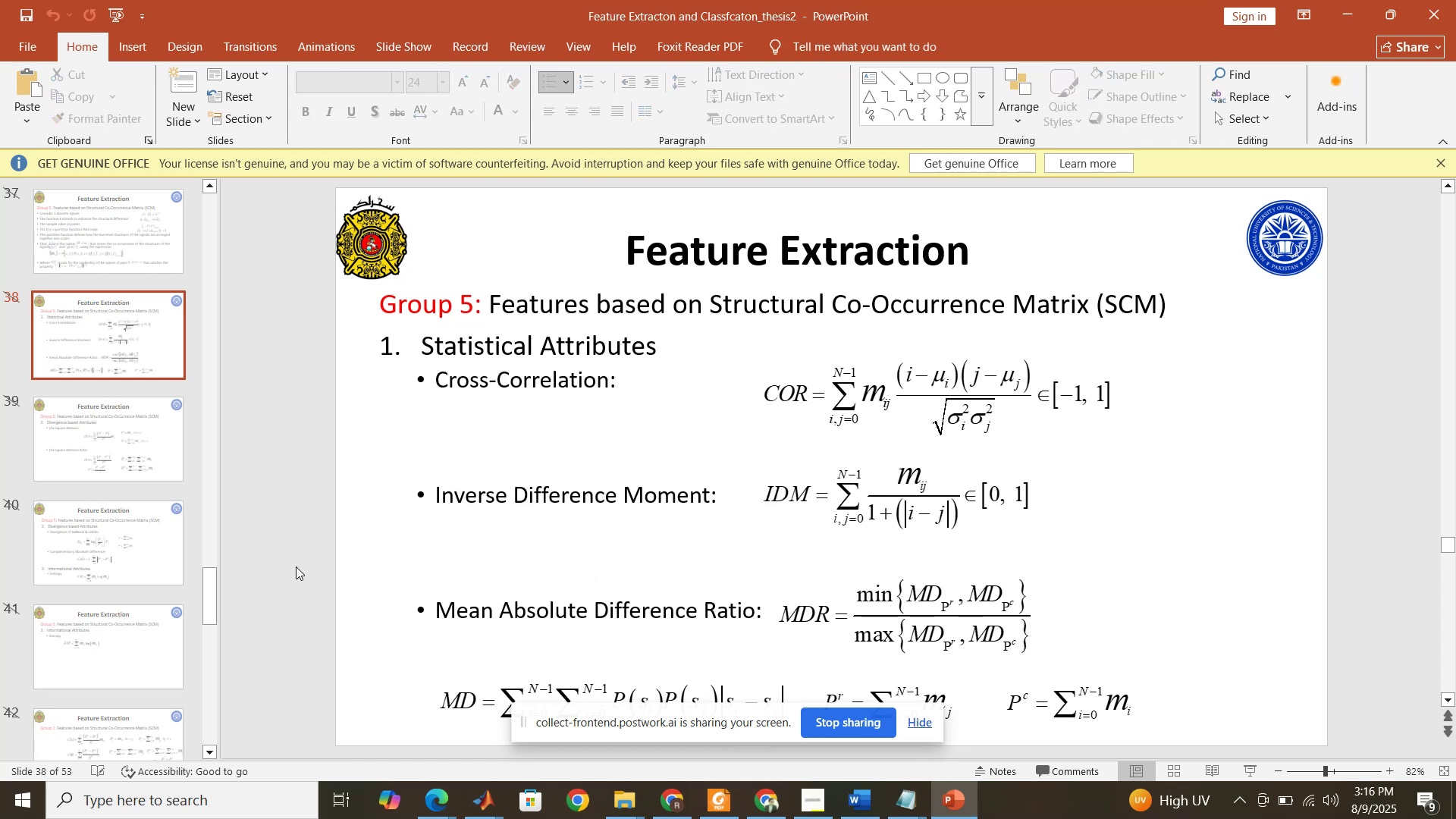 
scroll: coordinate [296, 566], scroll_direction: down, amount: 1.0
 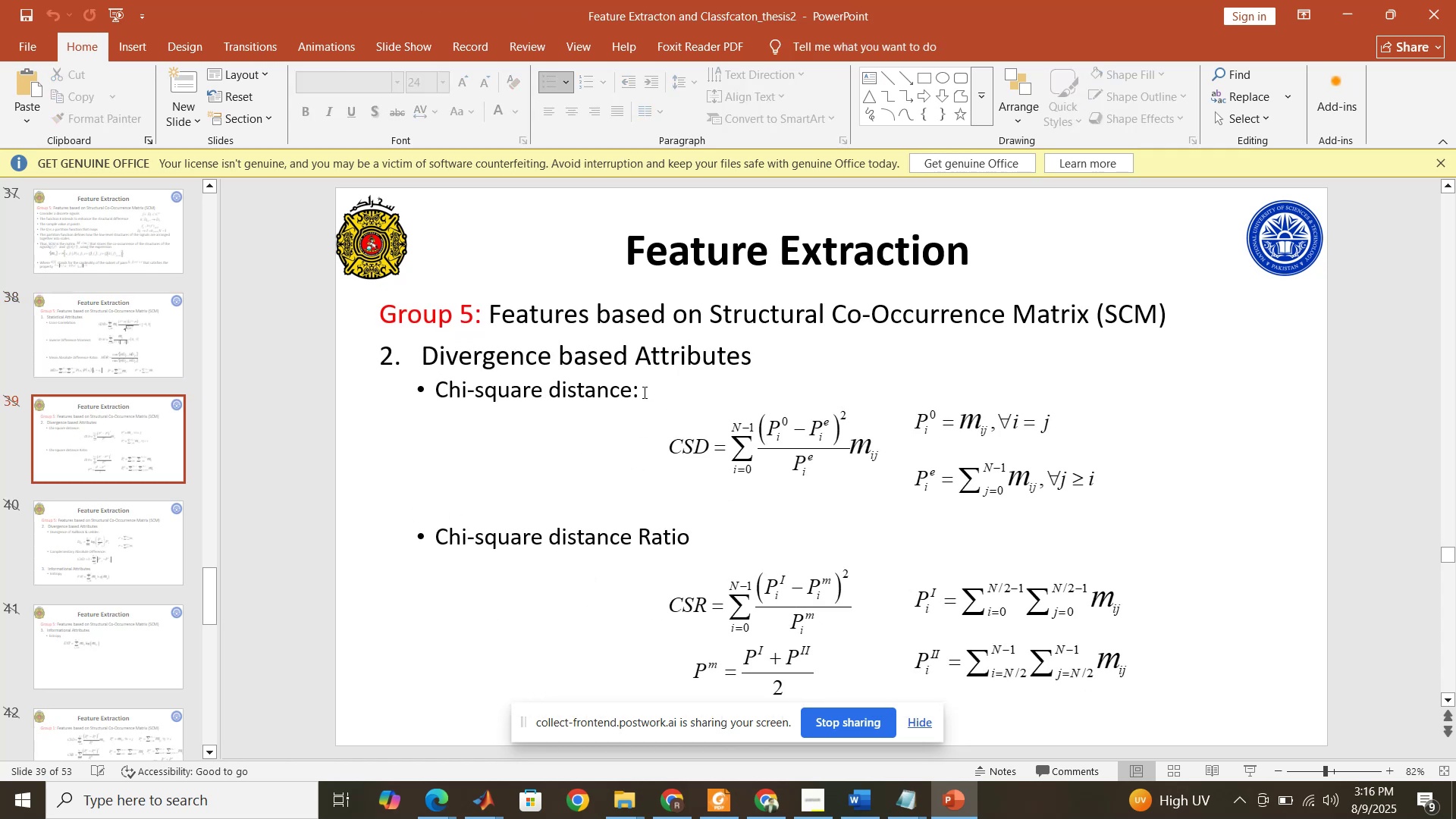 
left_click([615, 390])
 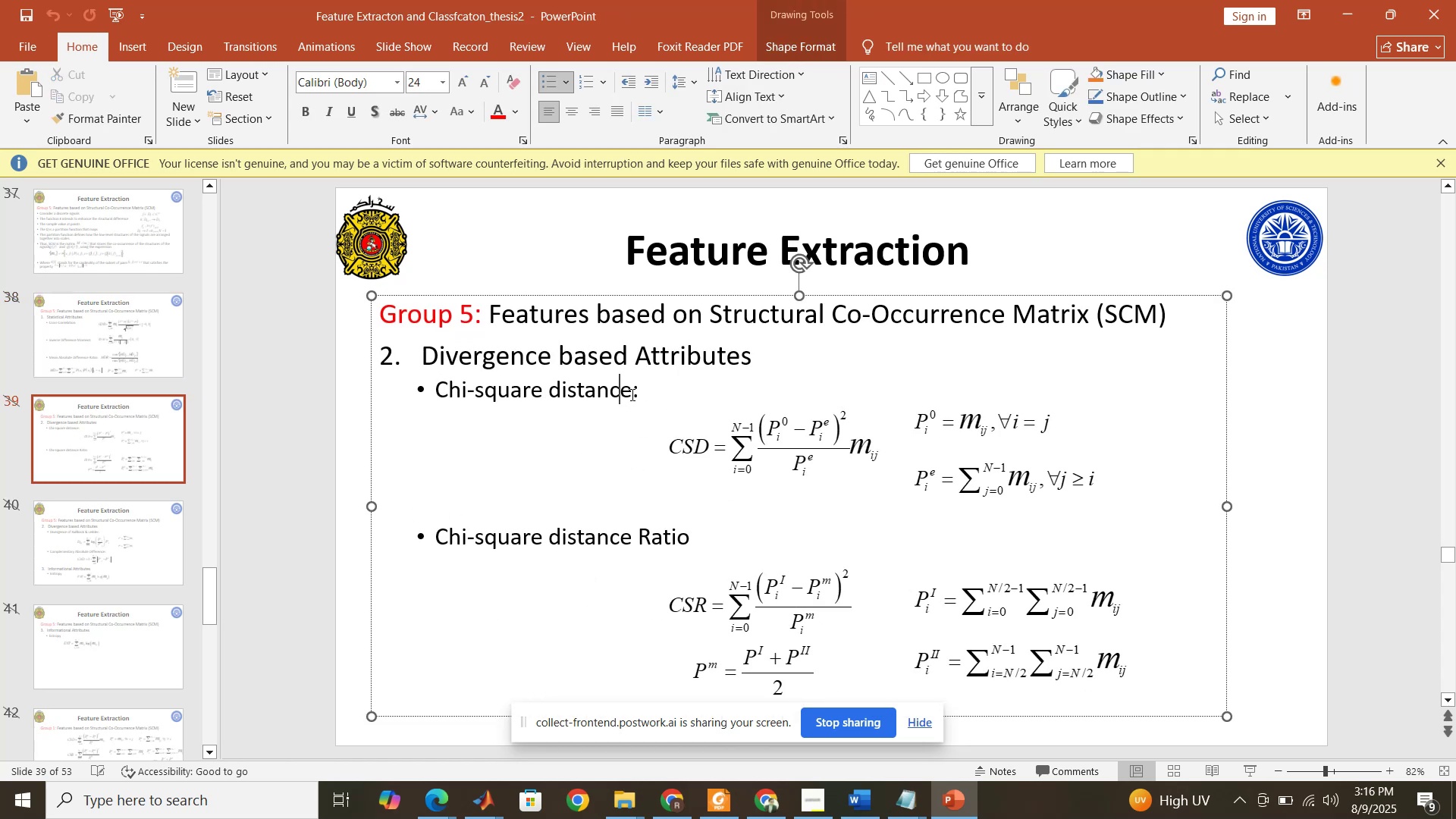 
left_click_drag(start_coordinate=[631, 394], to_coordinate=[453, 393])
 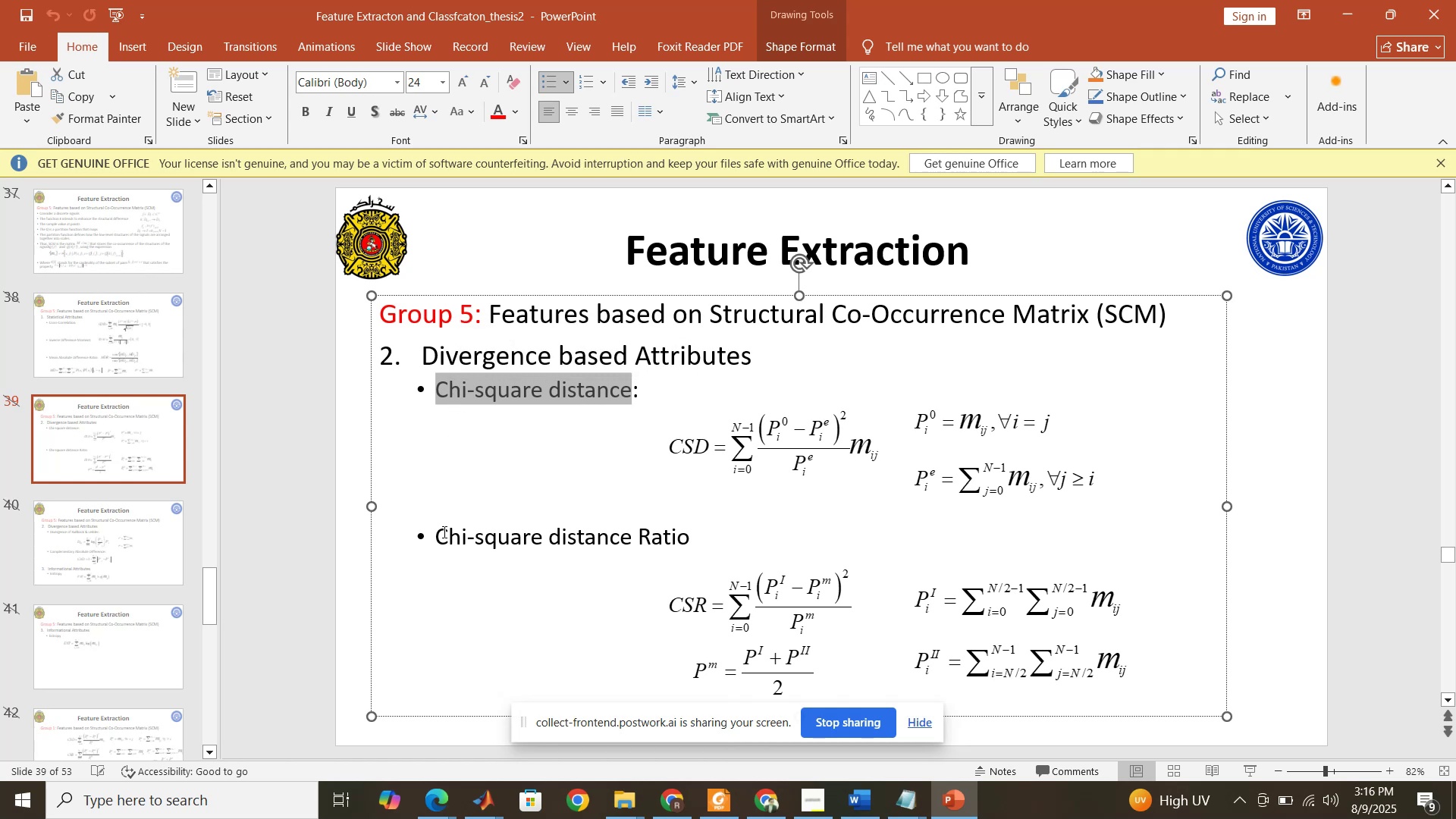 
left_click_drag(start_coordinate=[441, 533], to_coordinate=[690, 545])
 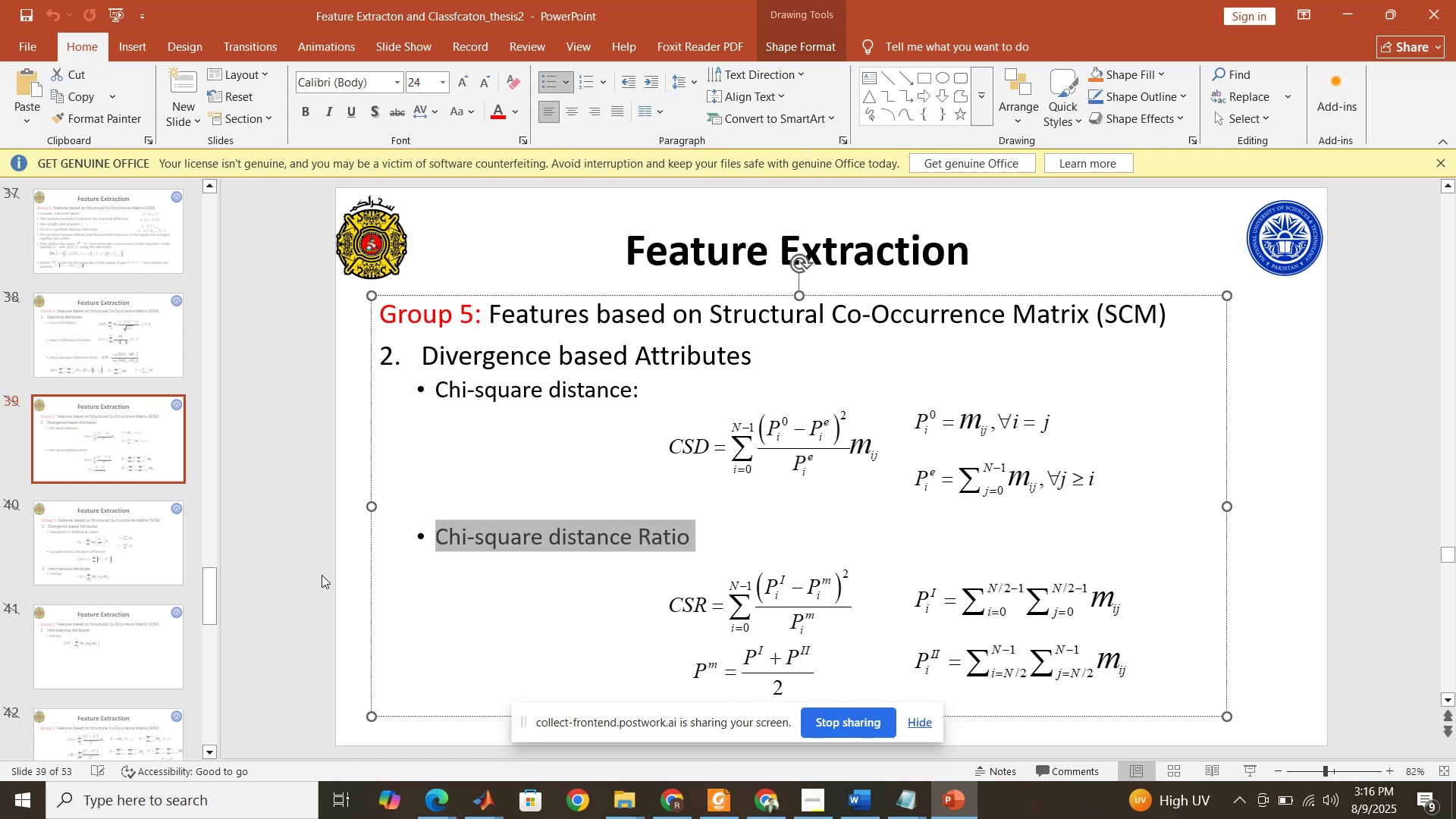 
left_click([322, 575])
 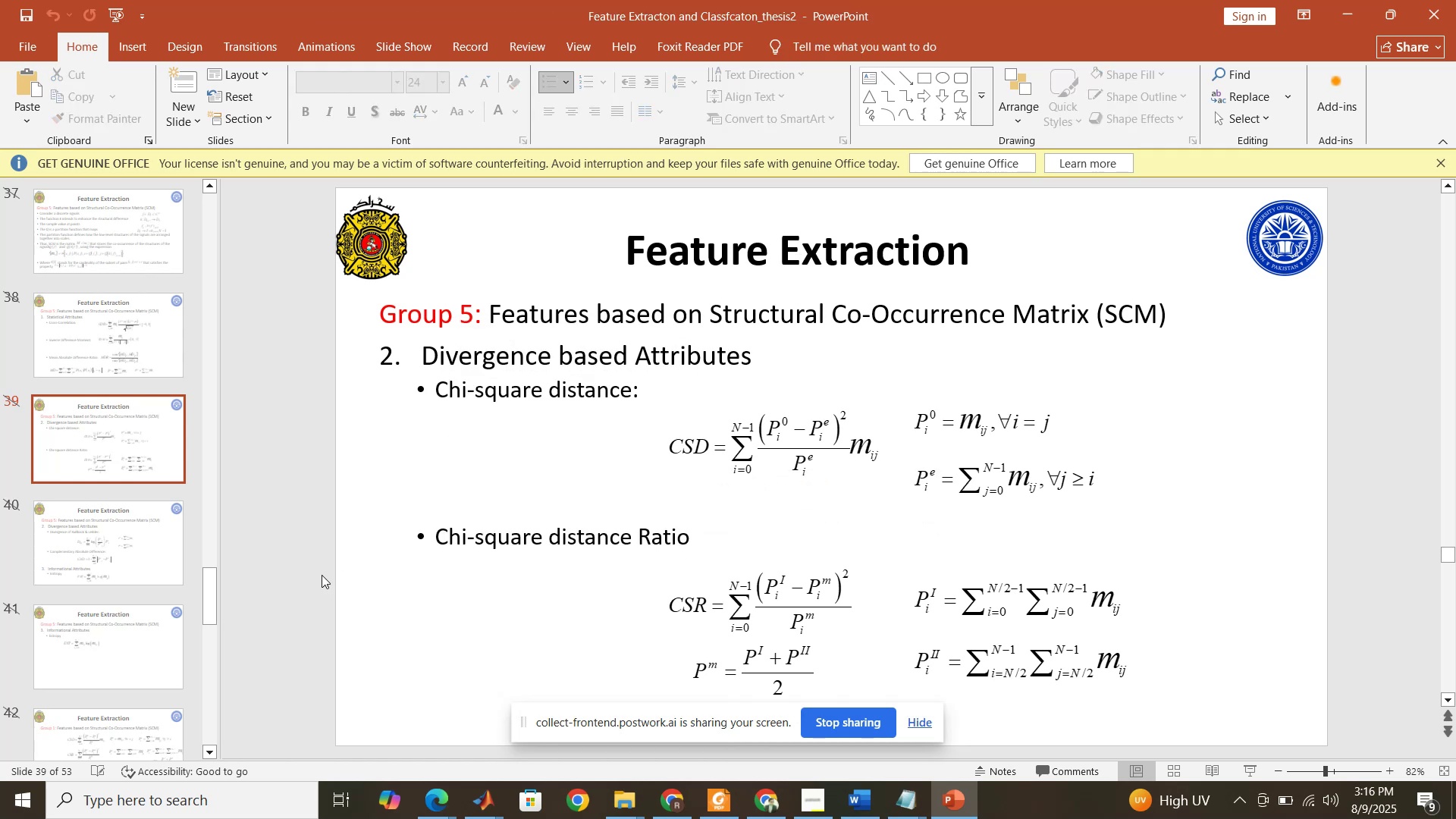 
scroll: coordinate [322, 575], scroll_direction: down, amount: 1.0
 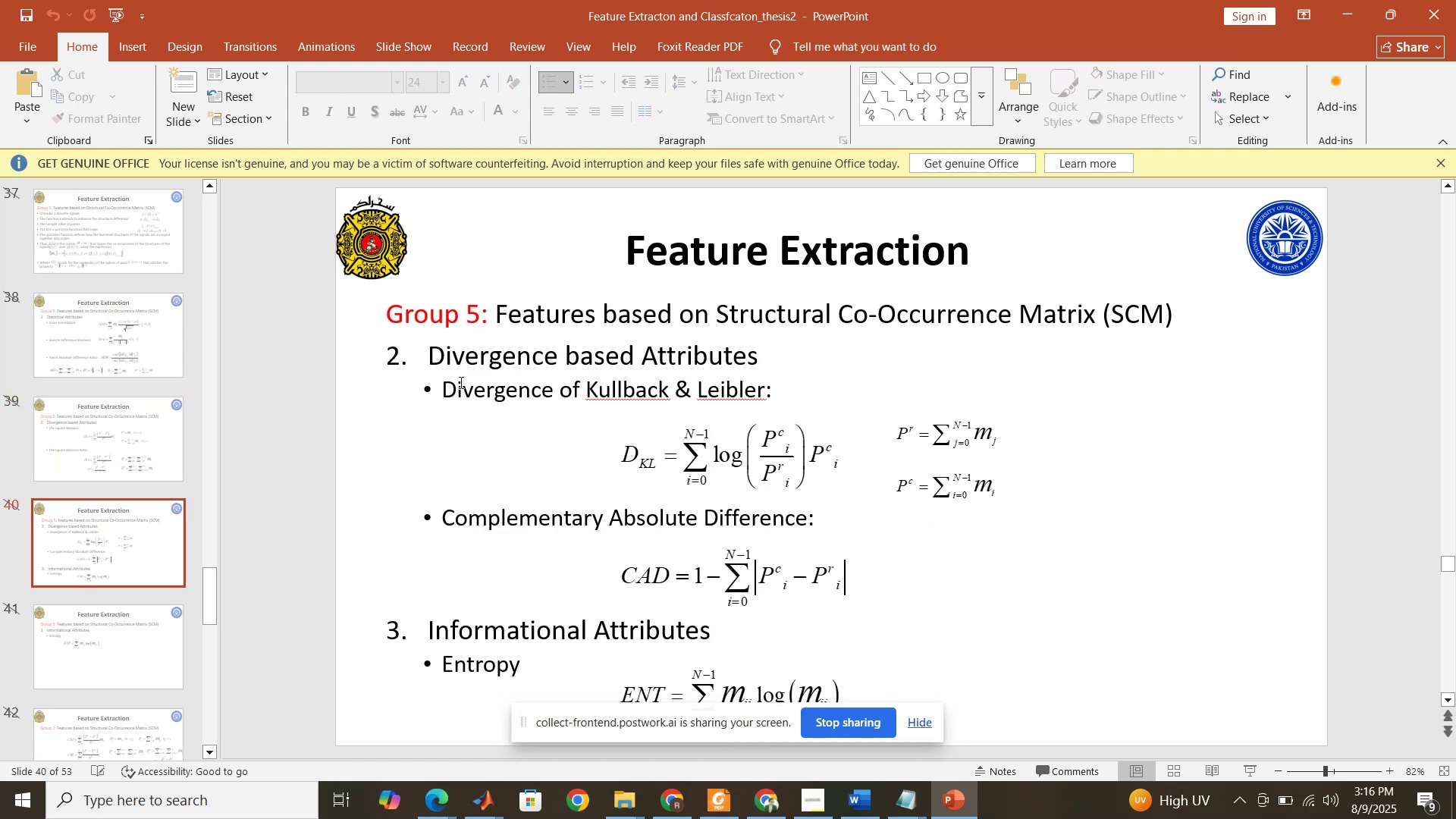 
left_click_drag(start_coordinate=[452, 384], to_coordinate=[722, 397])
 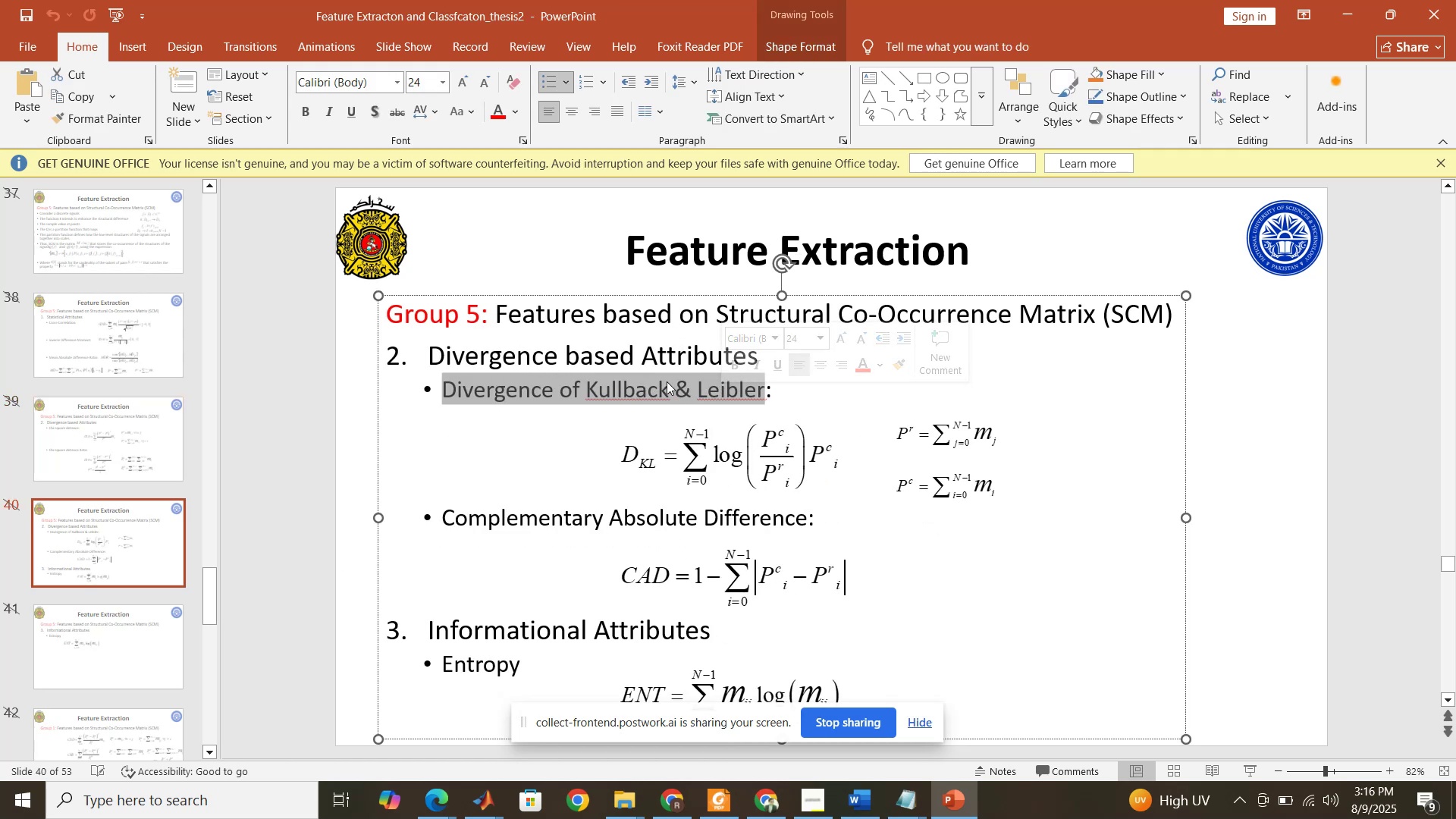 
left_click([667, 381])
 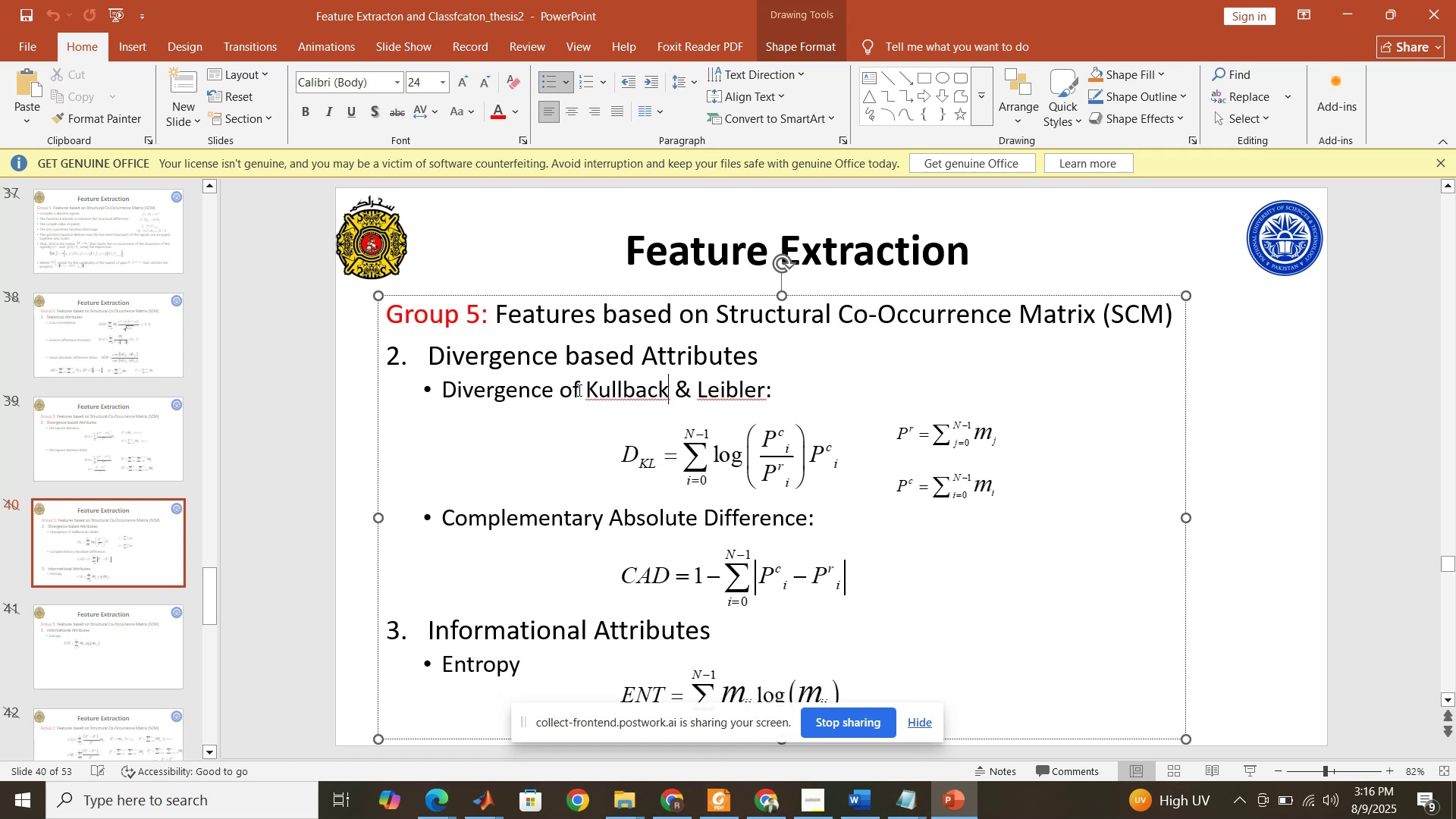 
left_click_drag(start_coordinate=[585, 394], to_coordinate=[747, 400])
 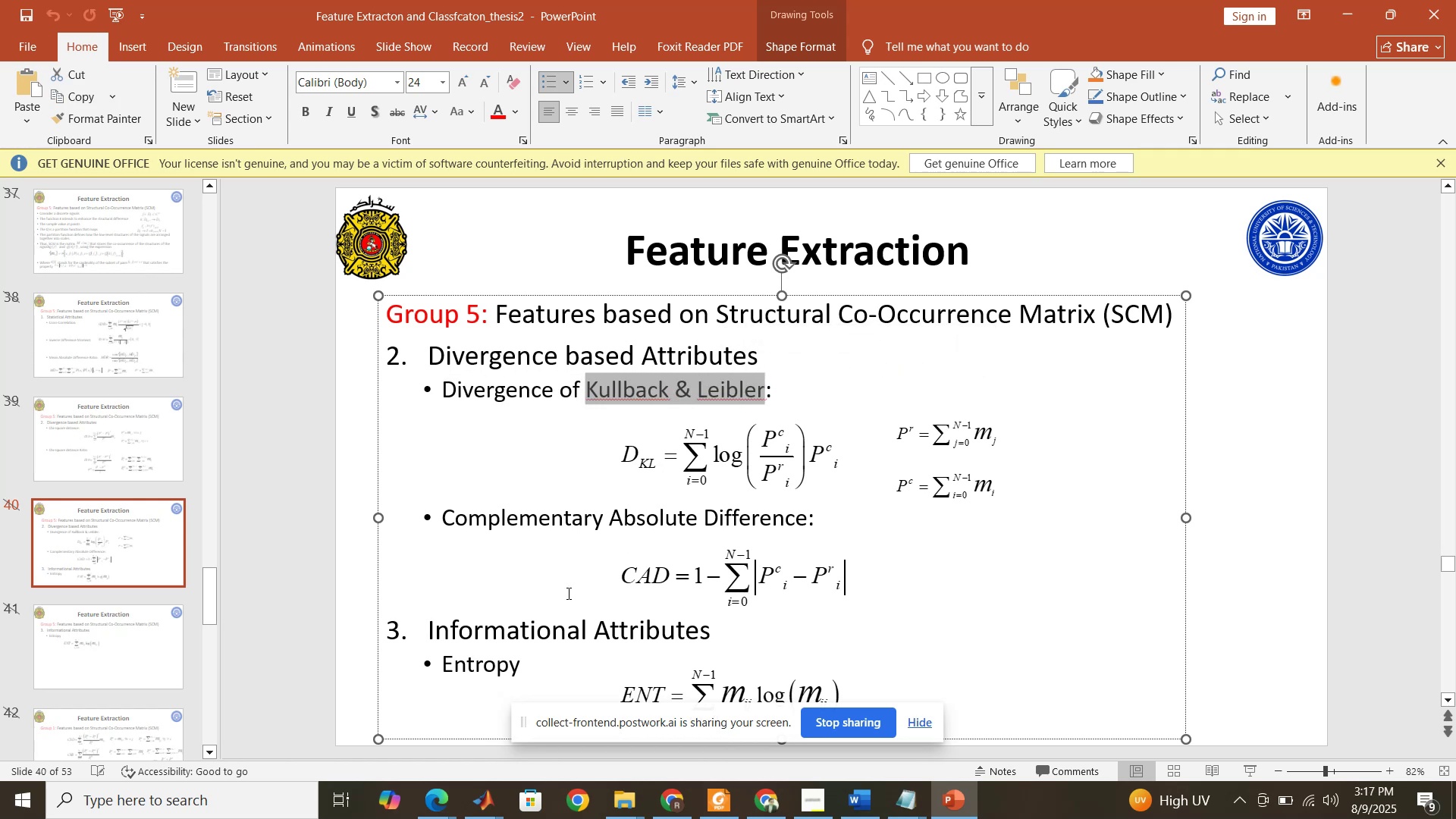 
left_click([267, 579])
 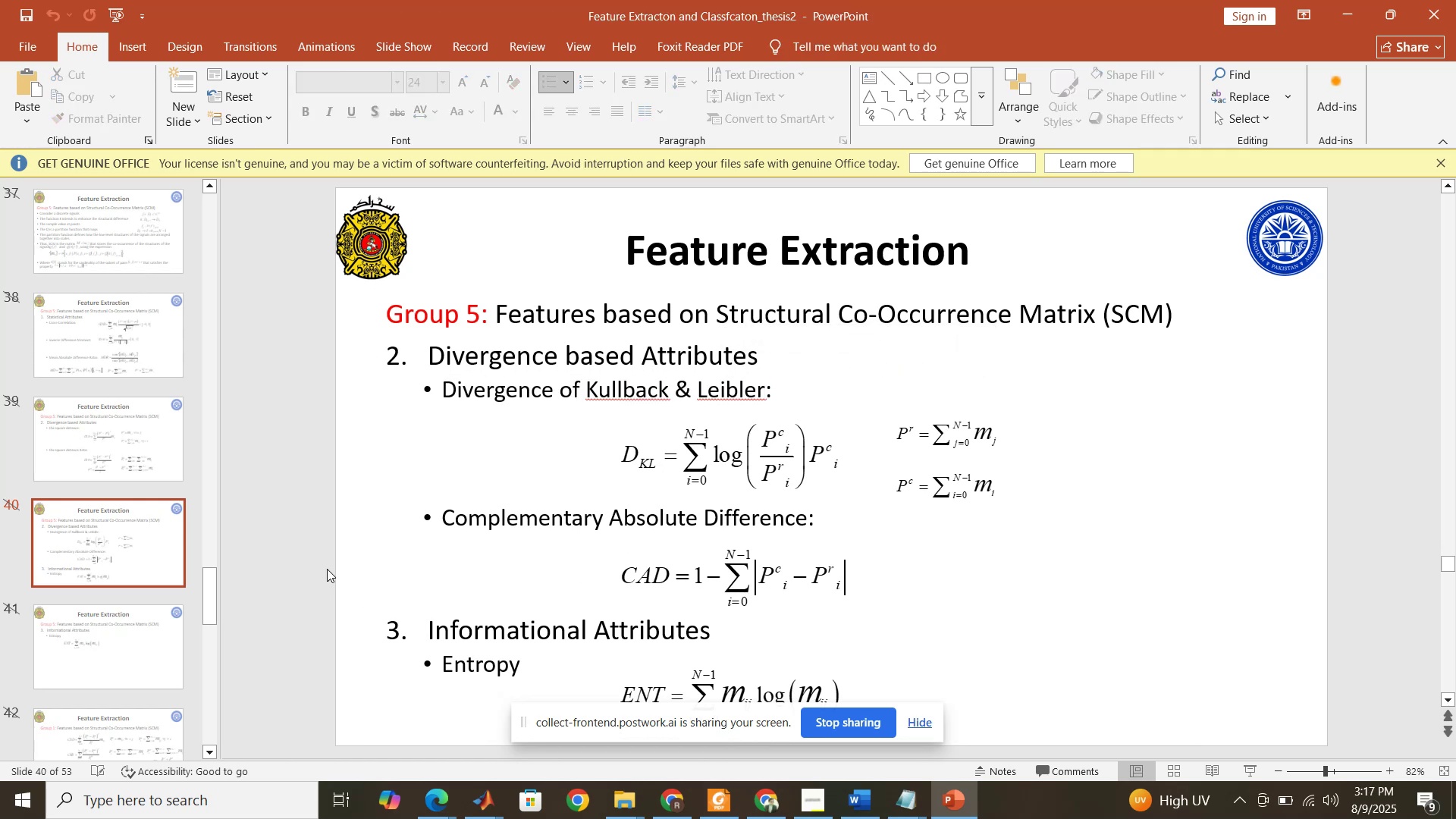 
scroll: coordinate [327, 569], scroll_direction: down, amount: 3.0
 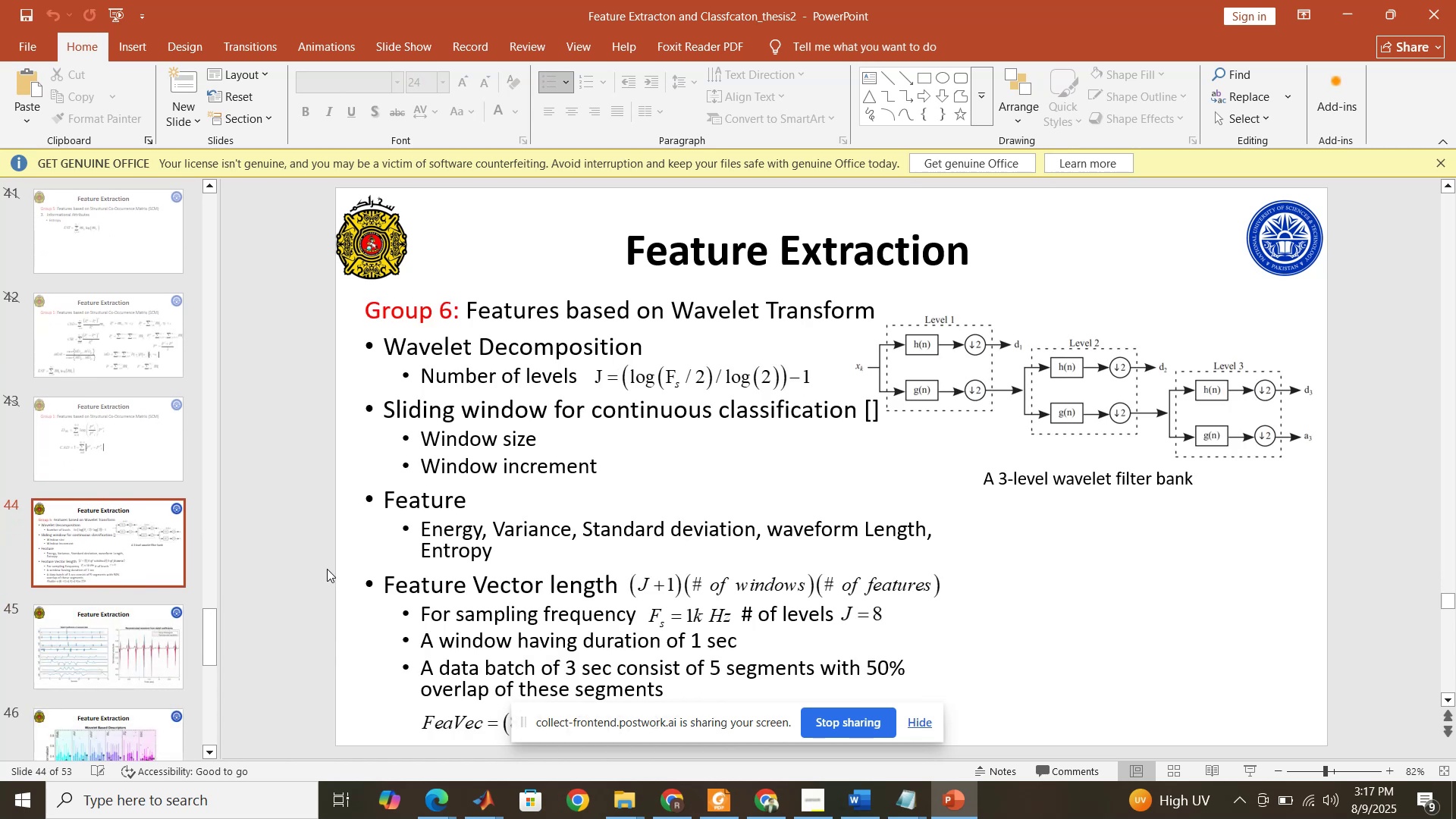 
scroll: coordinate [327, 569], scroll_direction: up, amount: 1.0
 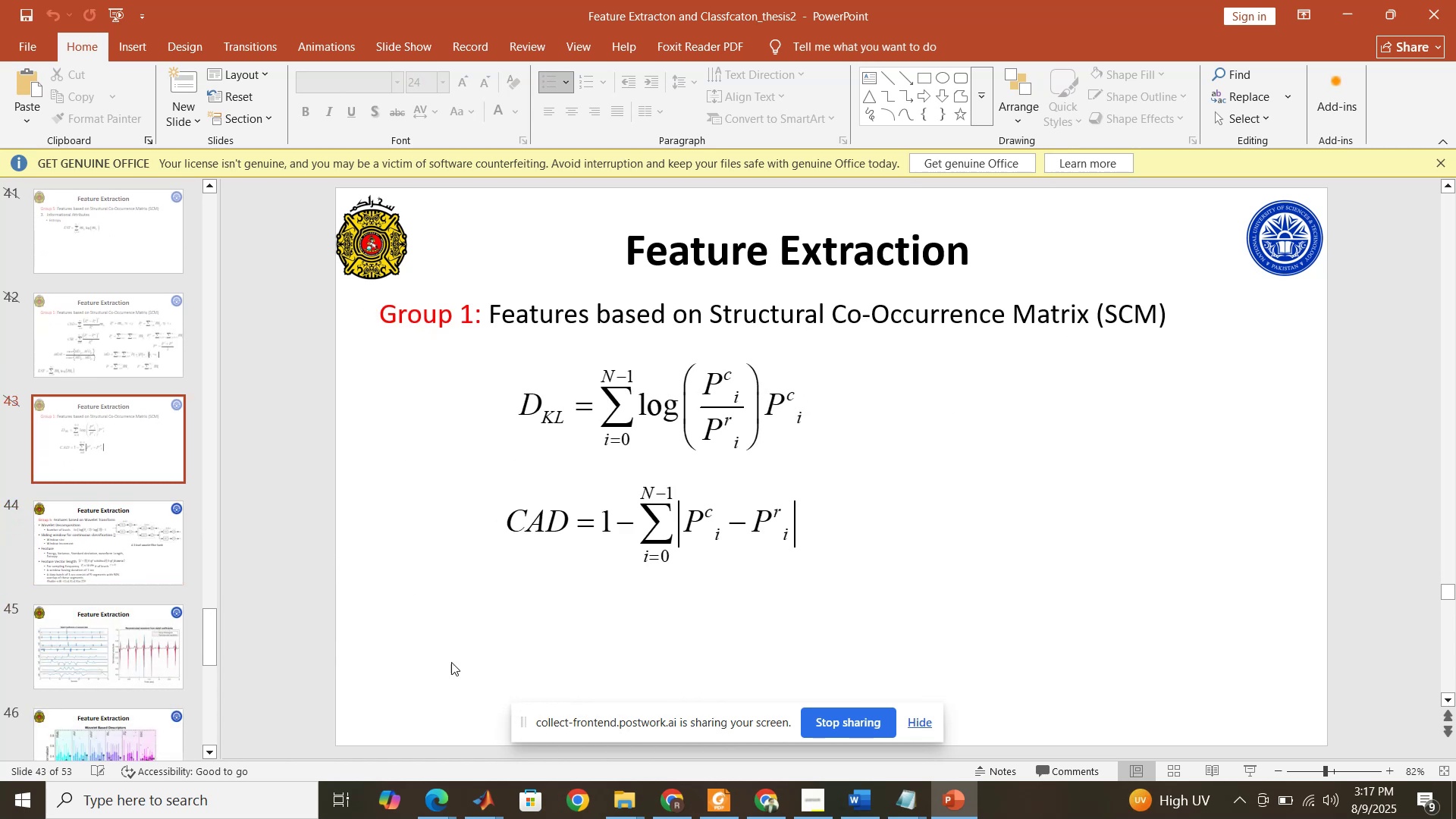 
wait(5.93)
 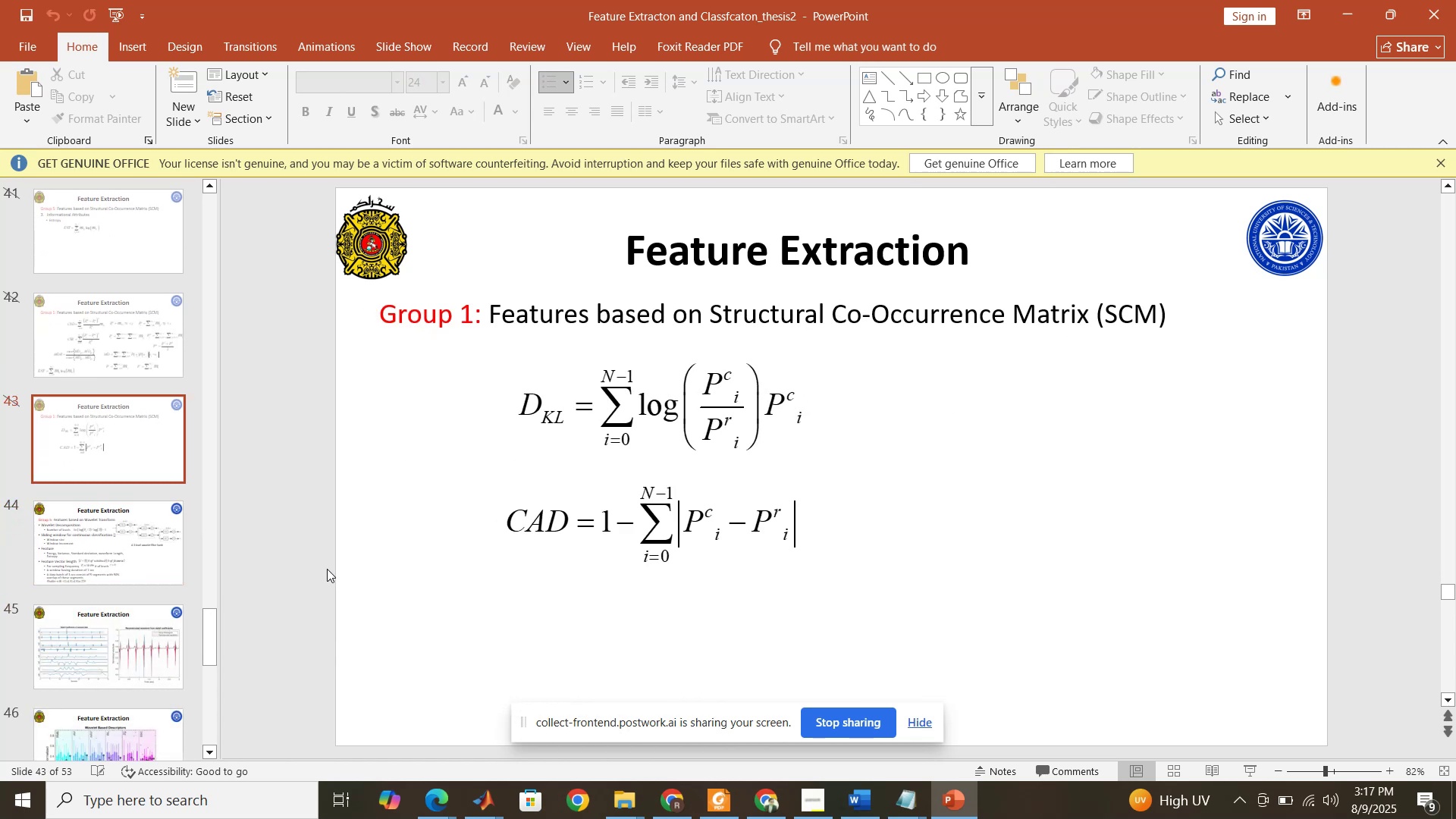 
left_click([491, 804])
 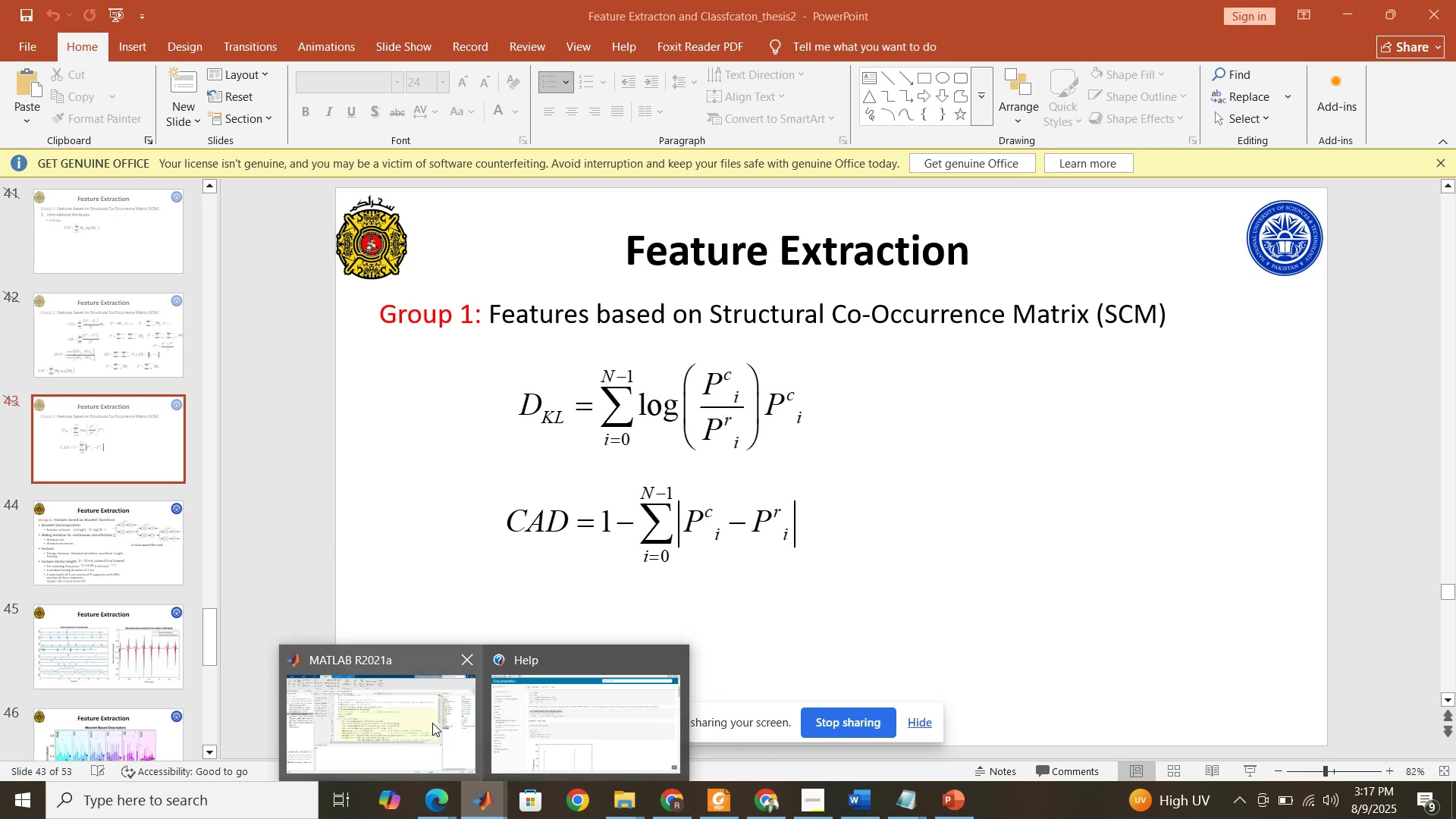 
left_click([432, 723])
 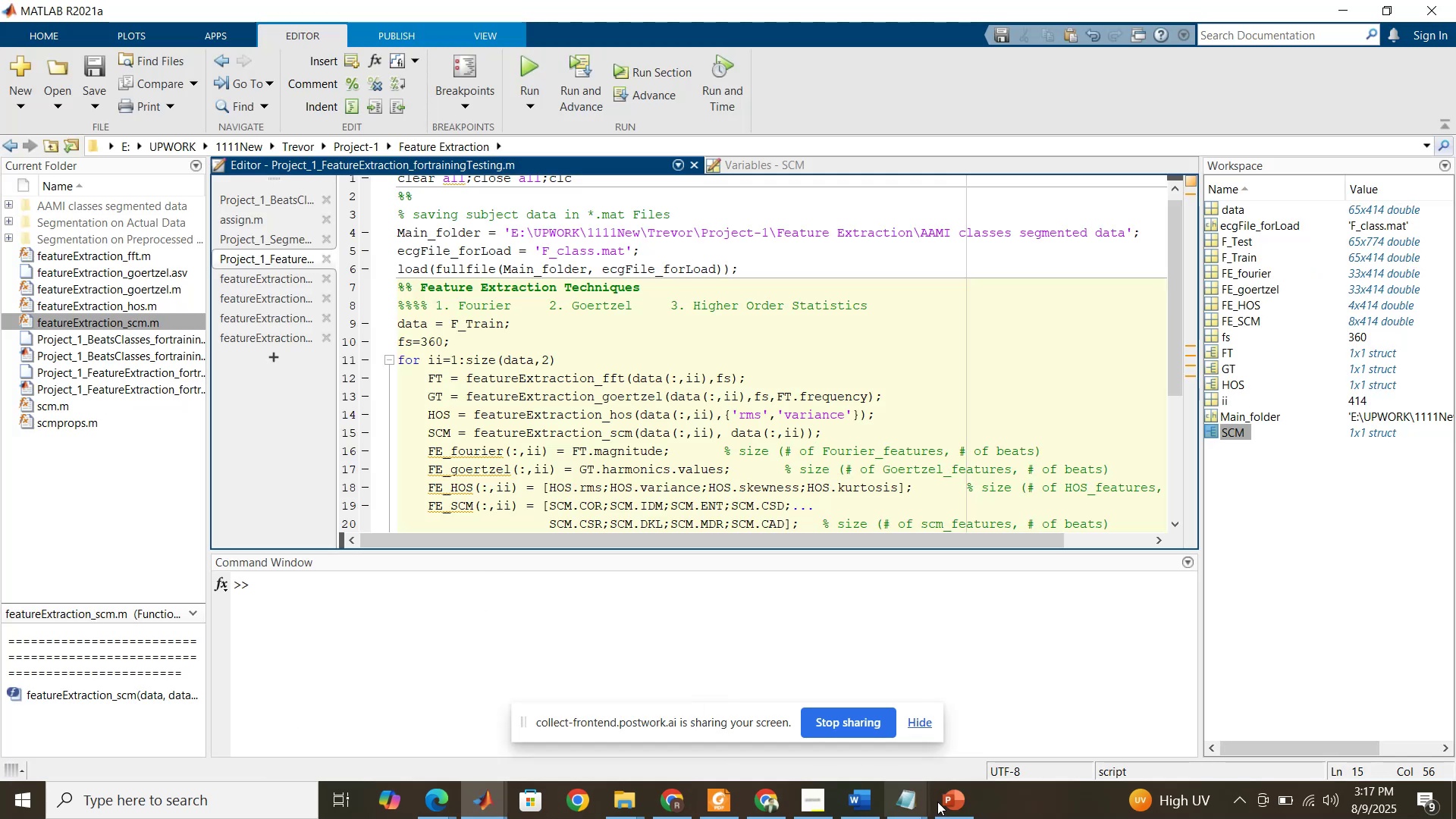 
left_click([959, 812])
 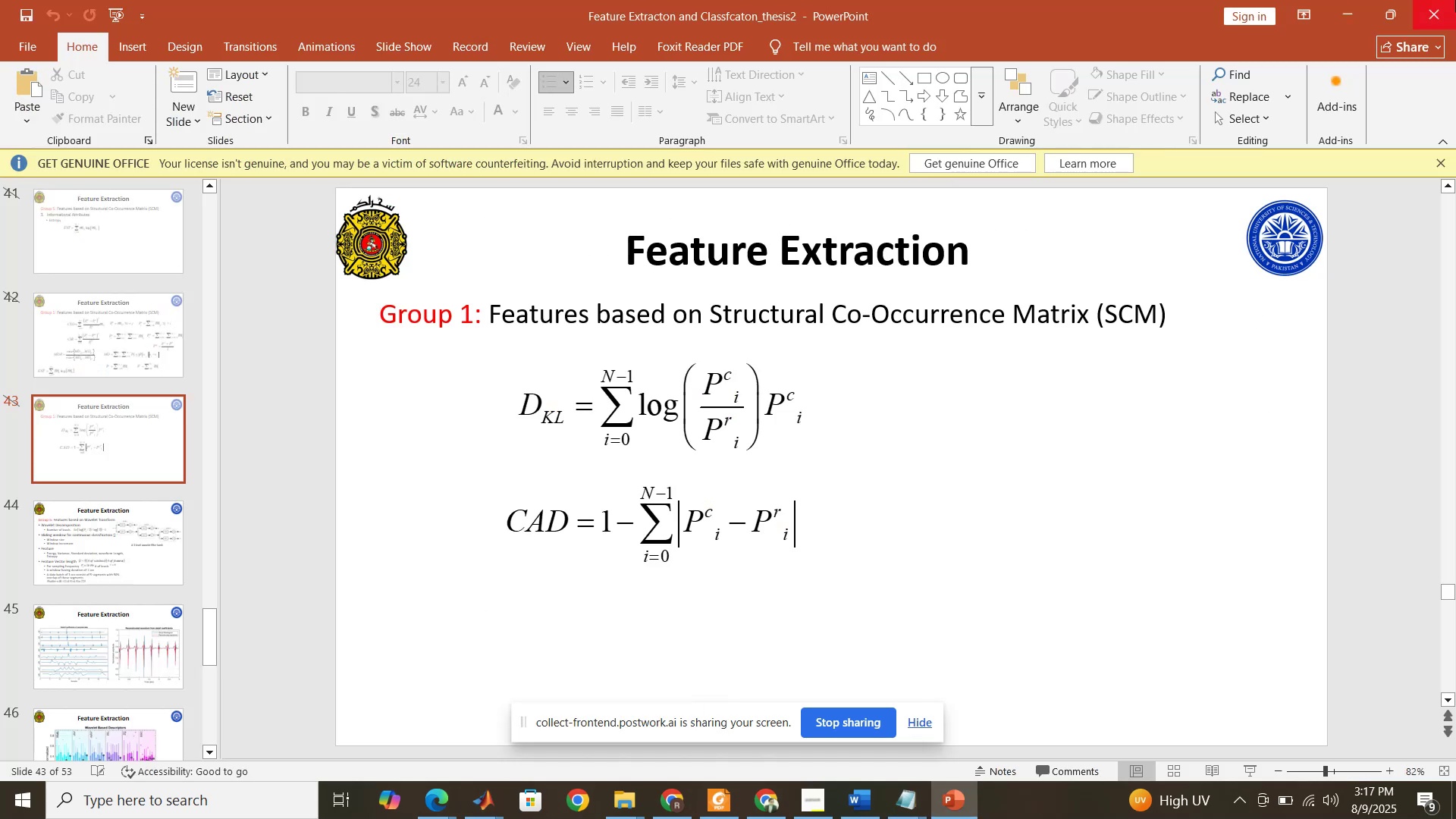 
left_click([1455, 0])
 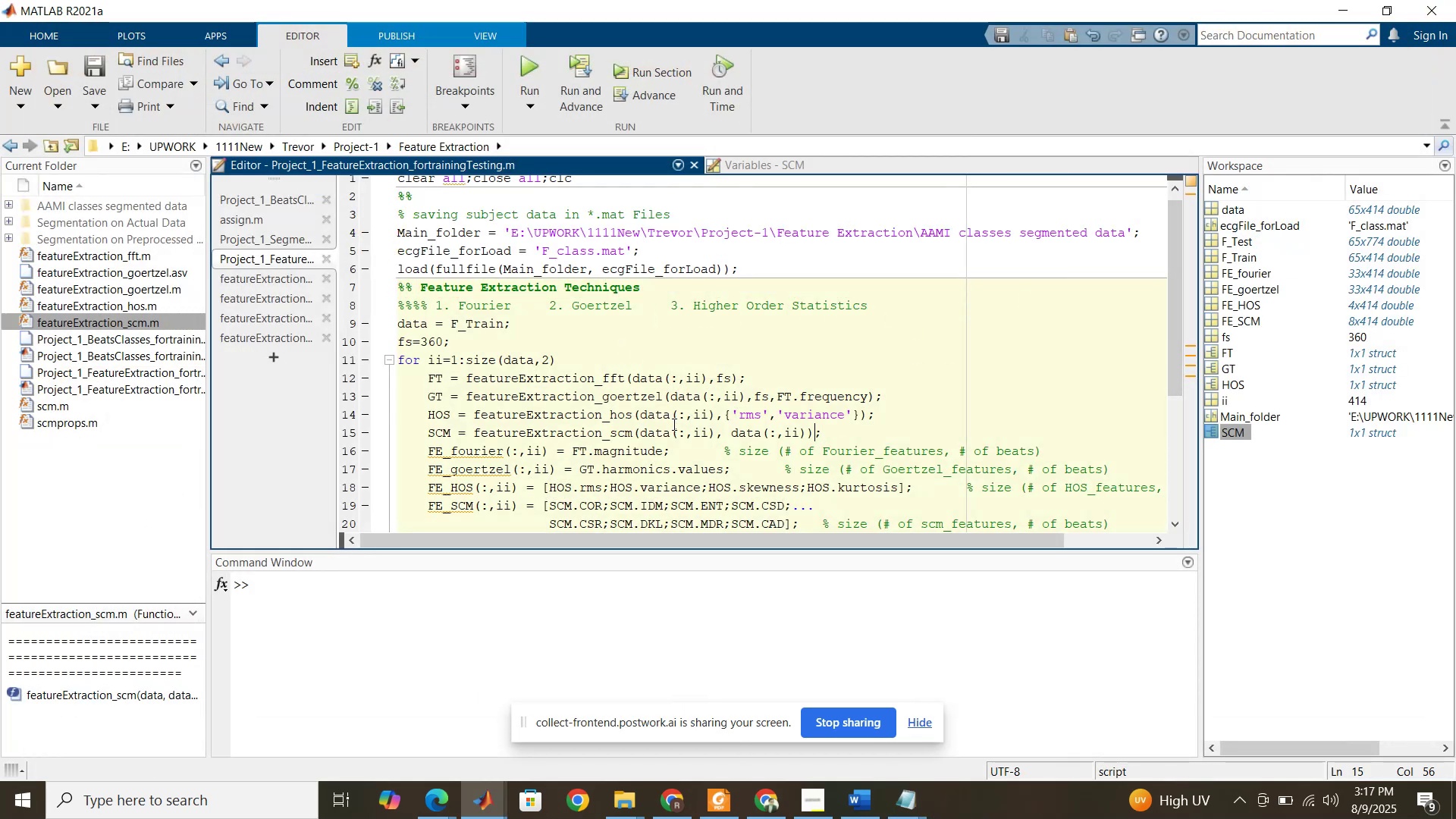 
left_click([673, 424])
 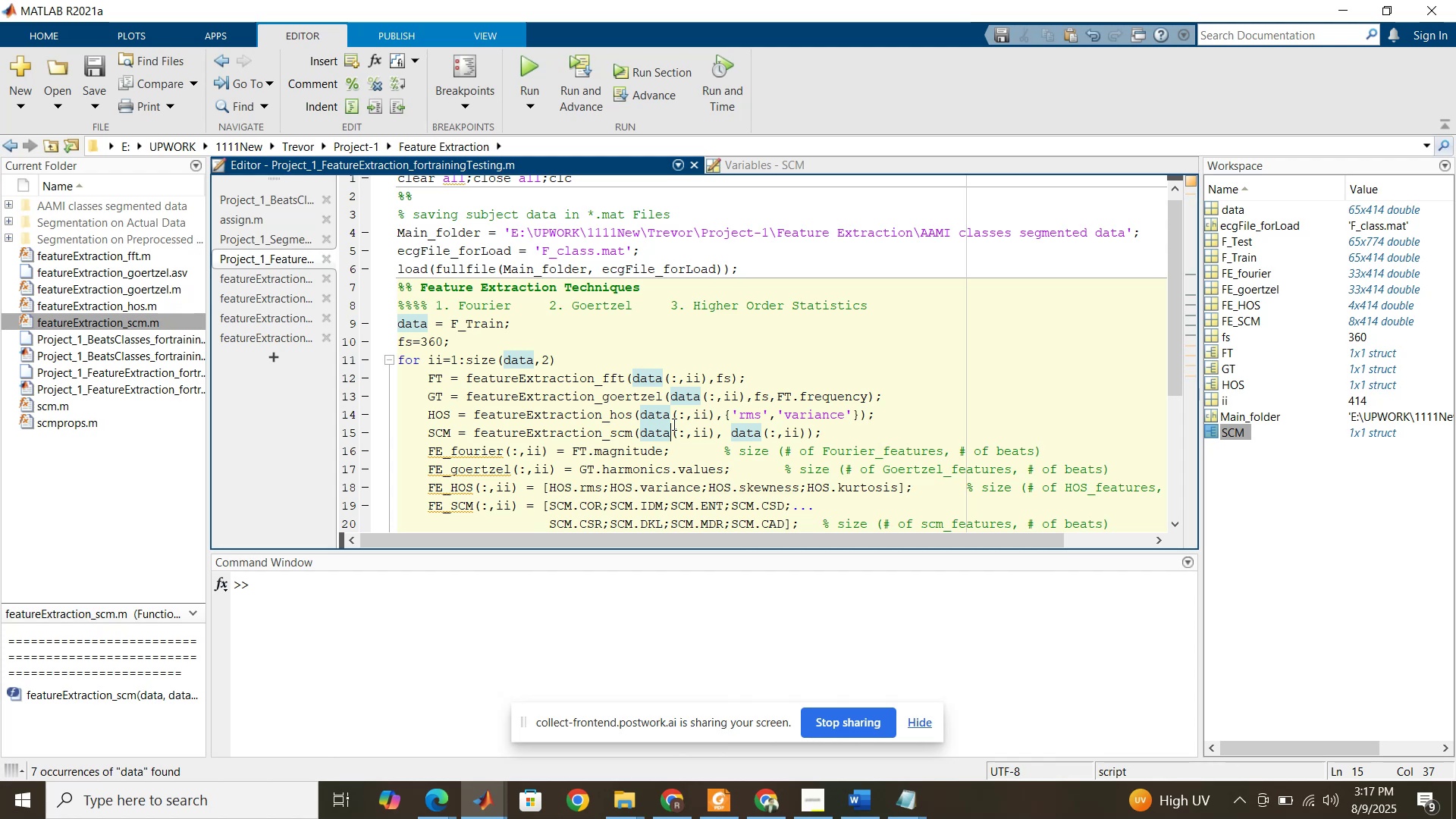 
wait(7.38)
 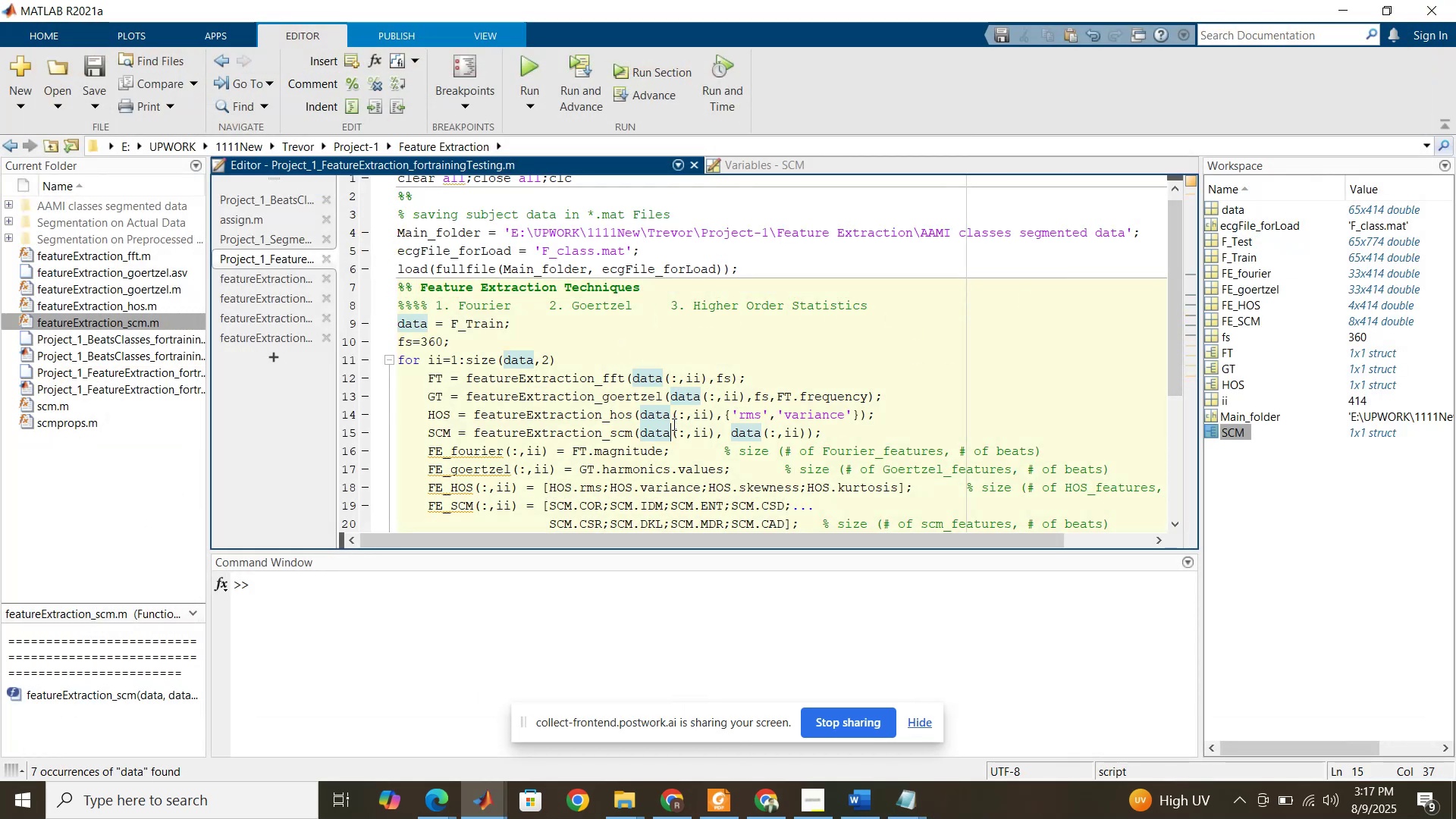 
scroll: coordinate [713, 385], scroll_direction: down, amount: 2.0
 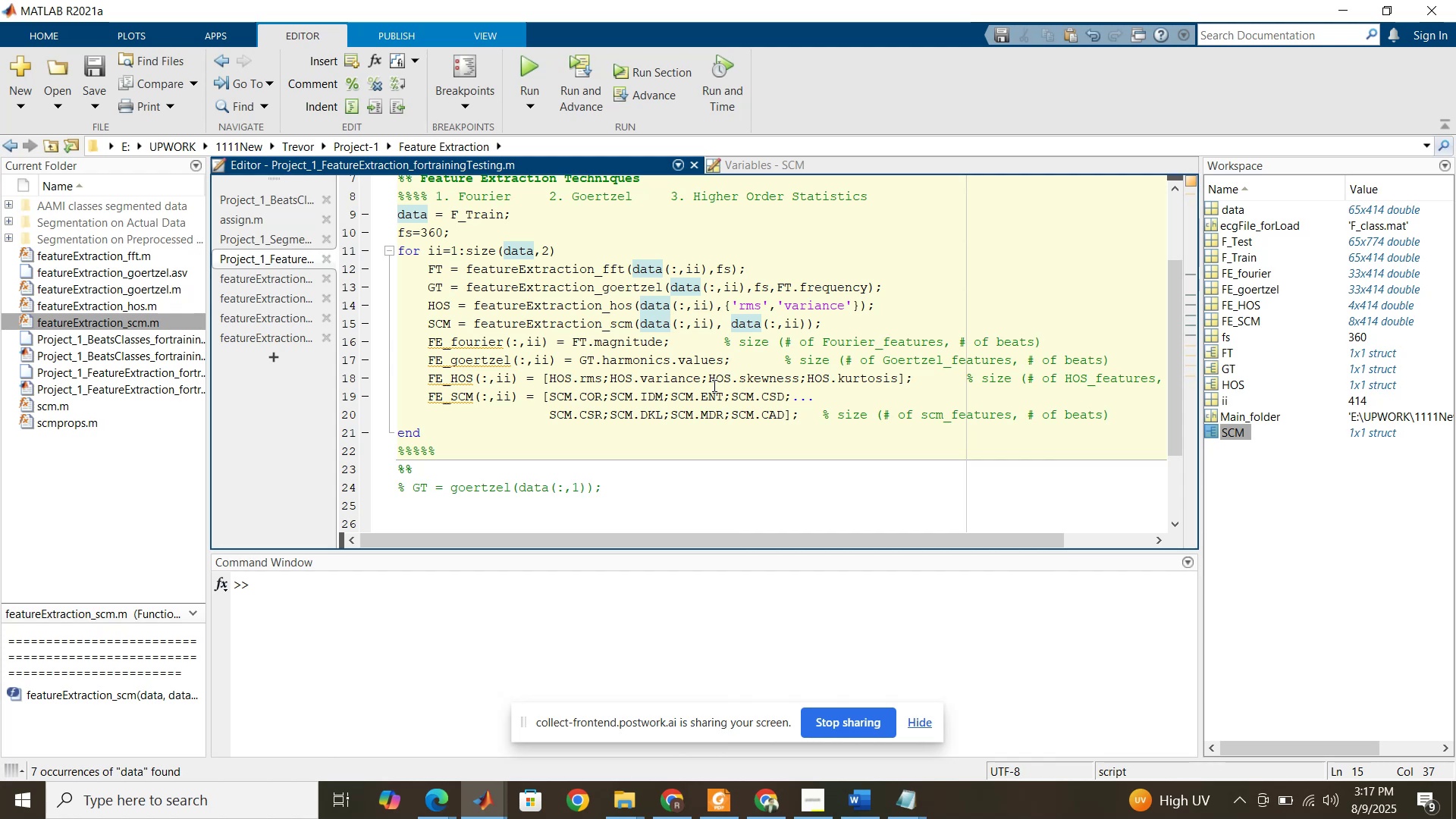 
wait(11.88)
 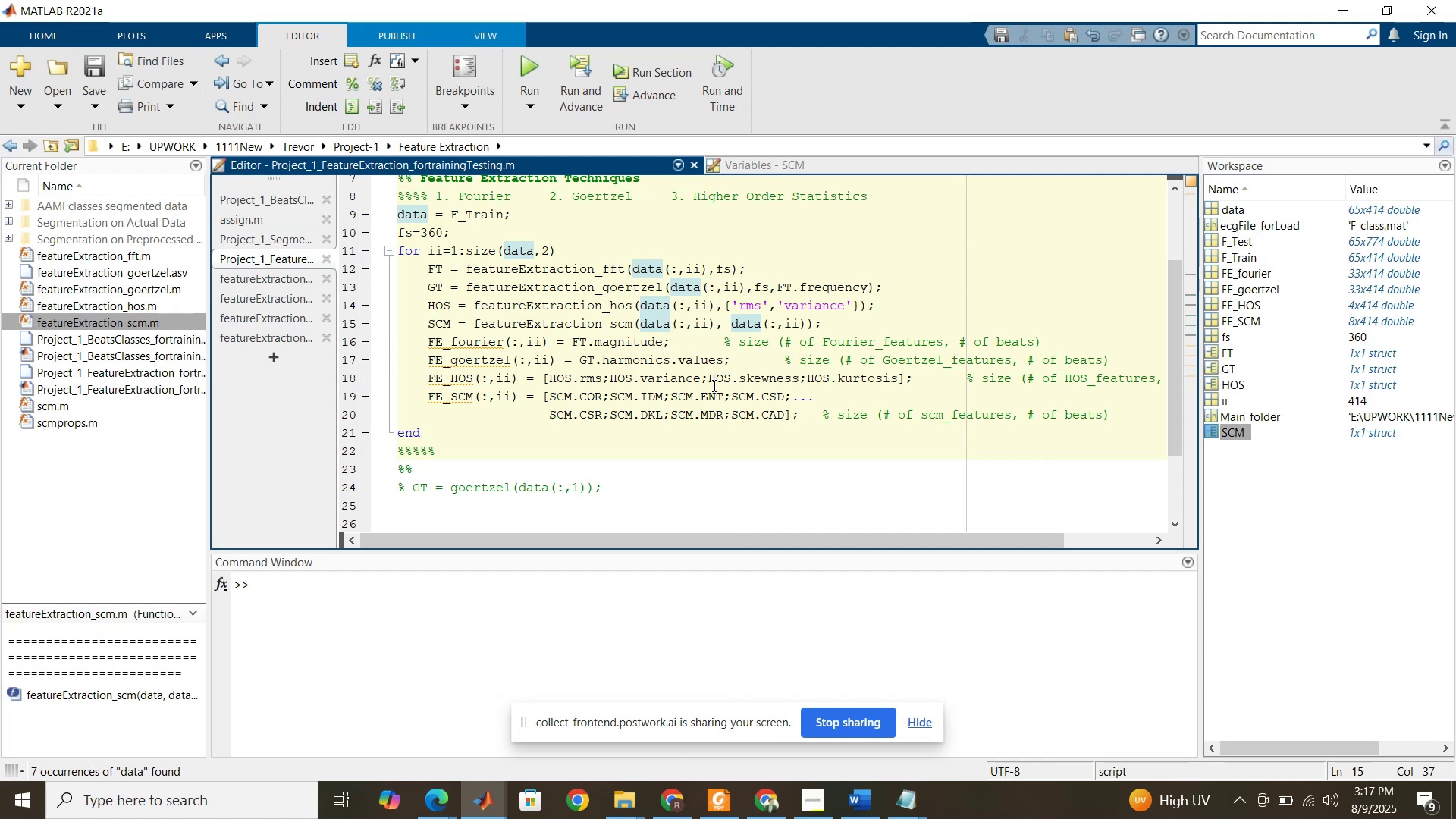 
scroll: coordinate [807, 328], scroll_direction: up, amount: 1.0
 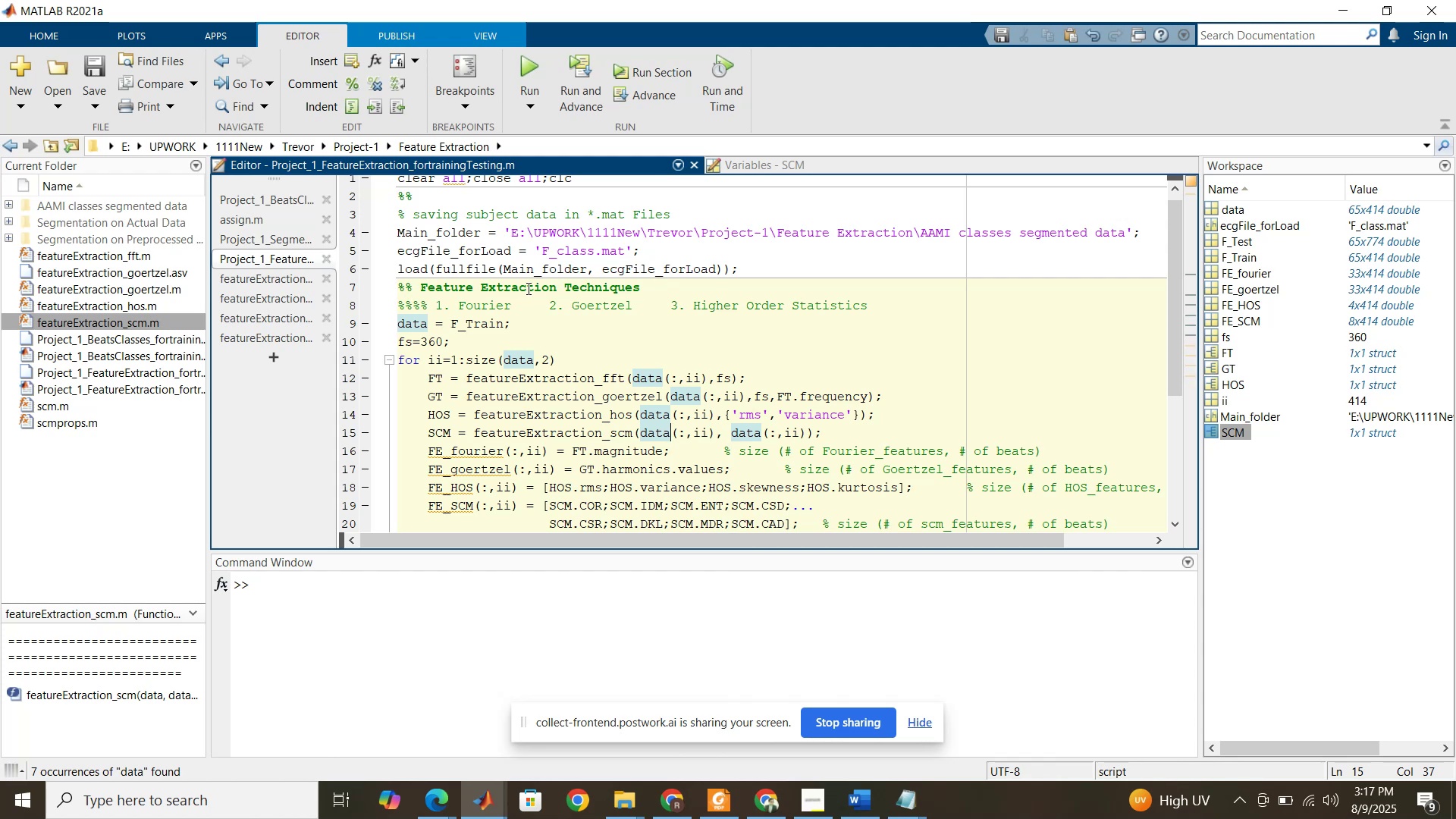 
wait(11.66)
 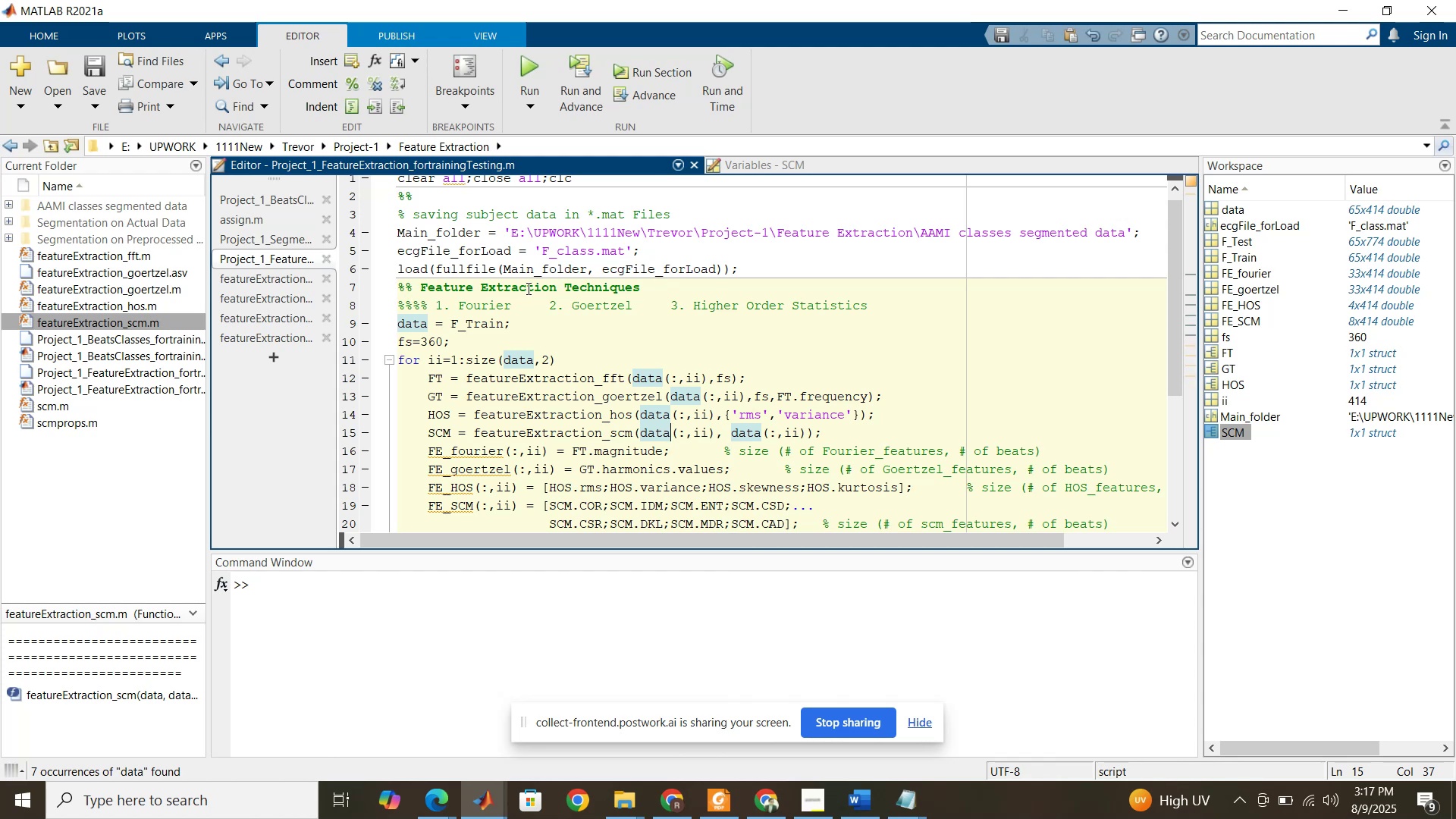 
left_click([399, 268])
 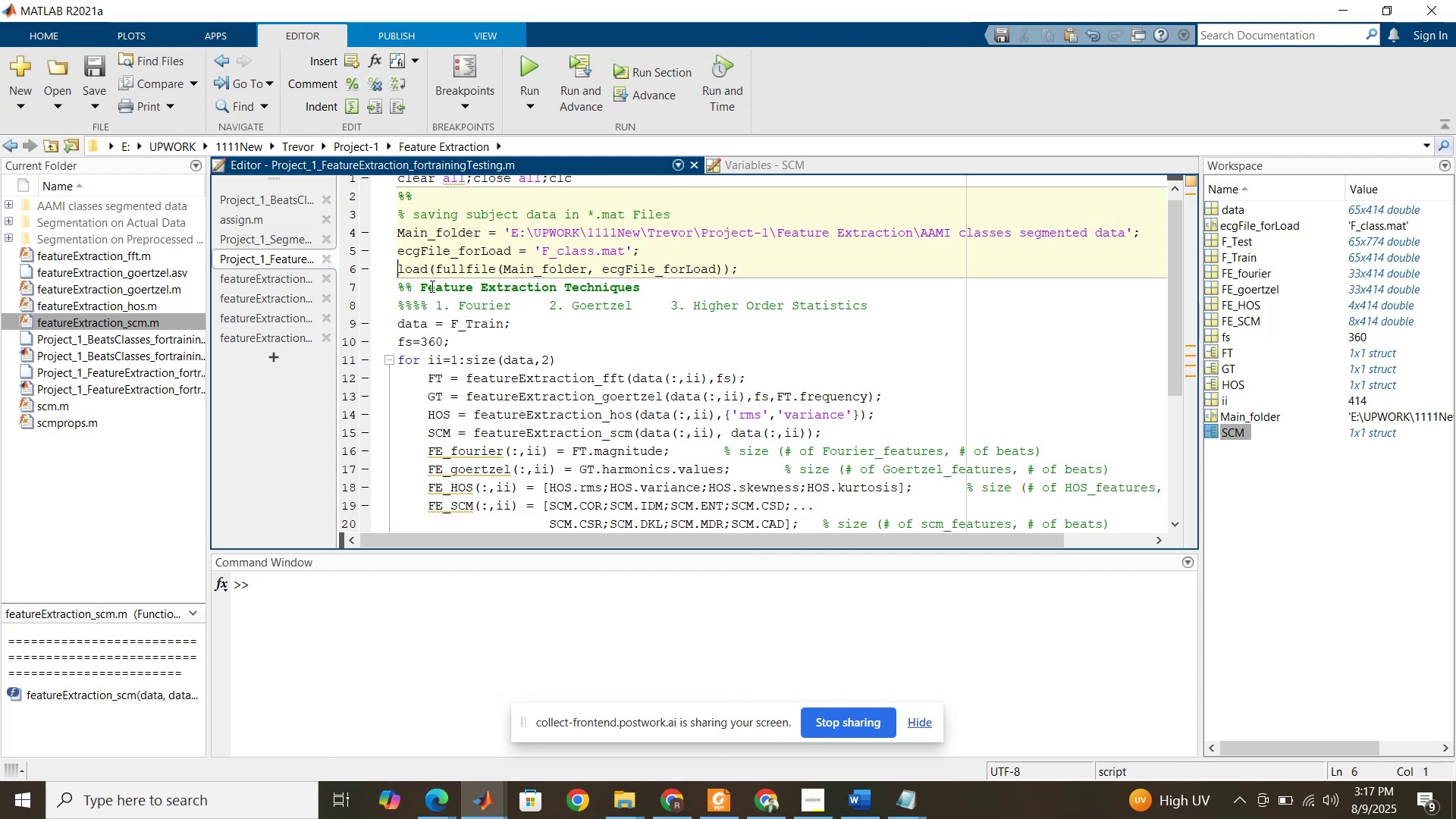 
type(data)
key(Backspace)
key(Backspace)
key(Backspace)
key(Backspace)
type(DATA())
key(Backspace)
key(Backspace)
type({})
 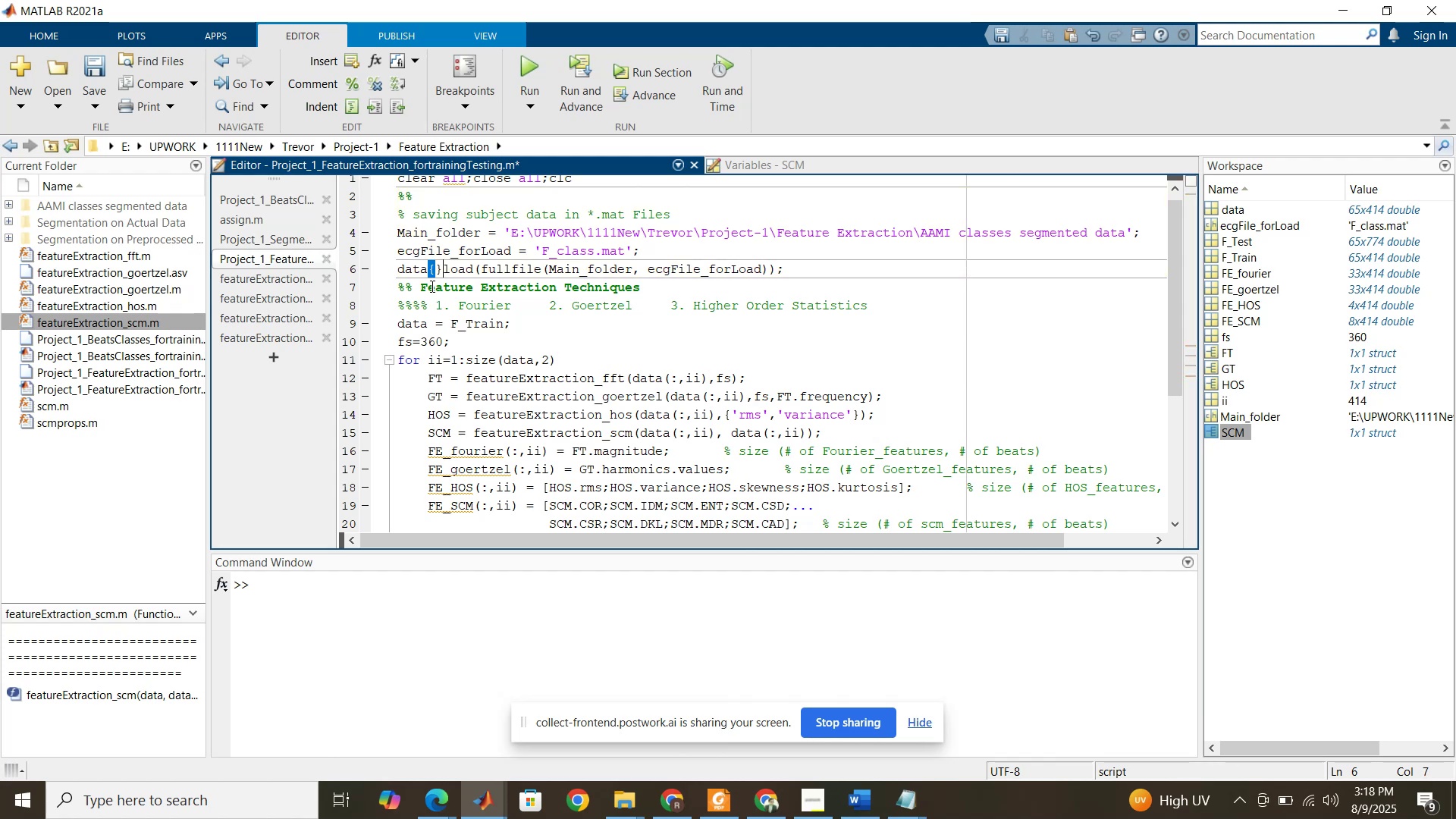 
key(ArrowLeft)
 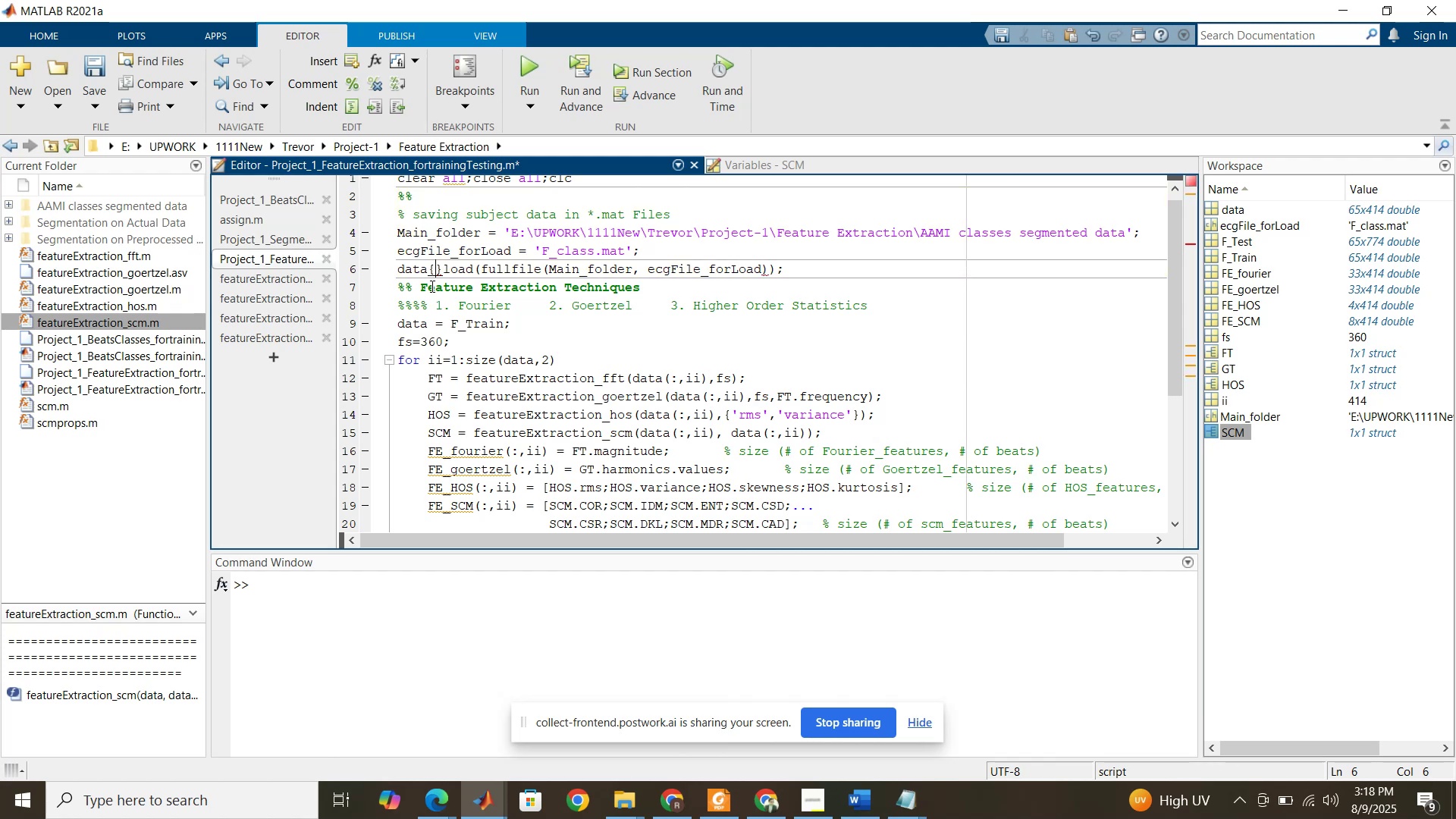 
key(1)
 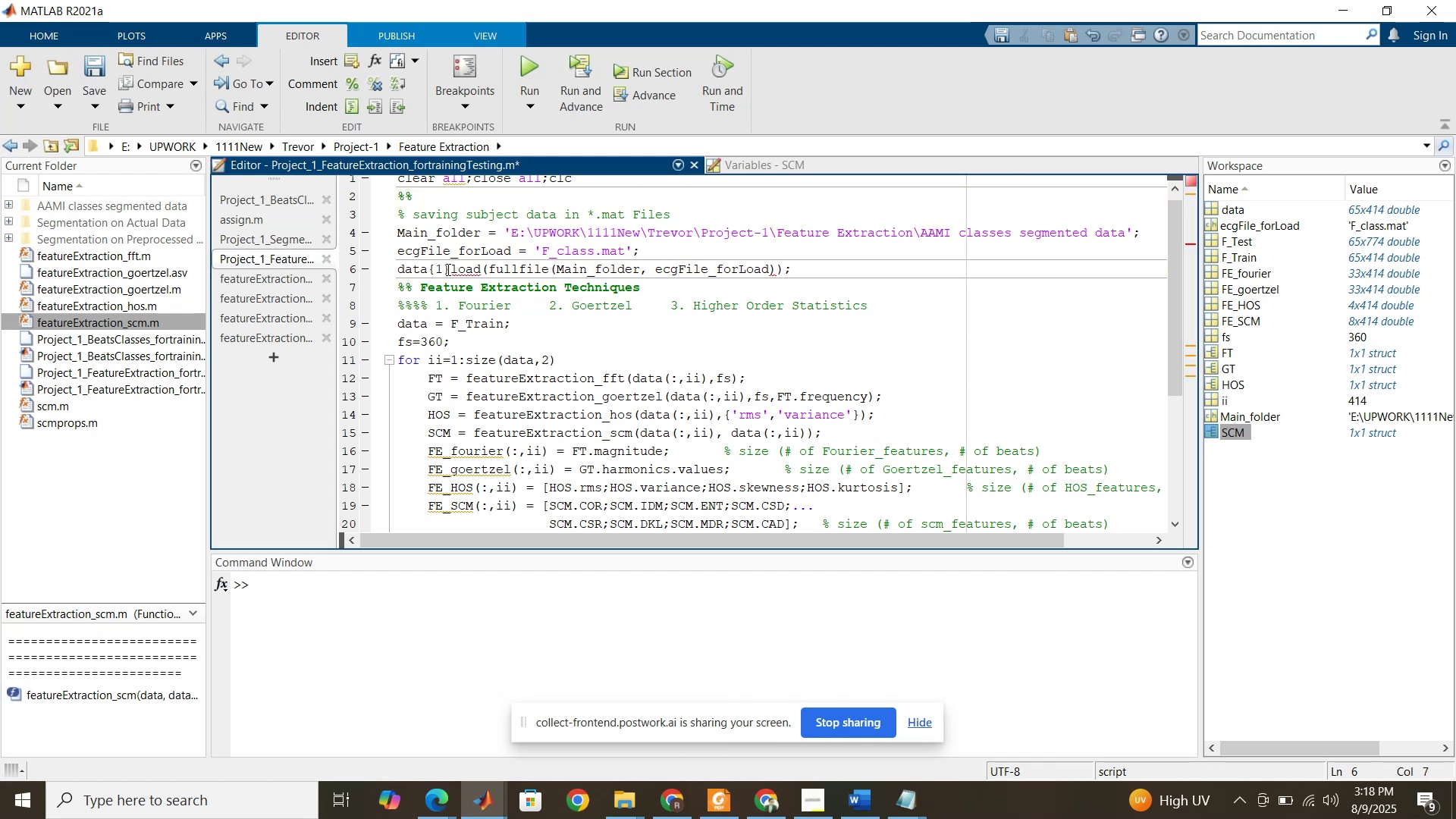 
left_click([447, 269])
 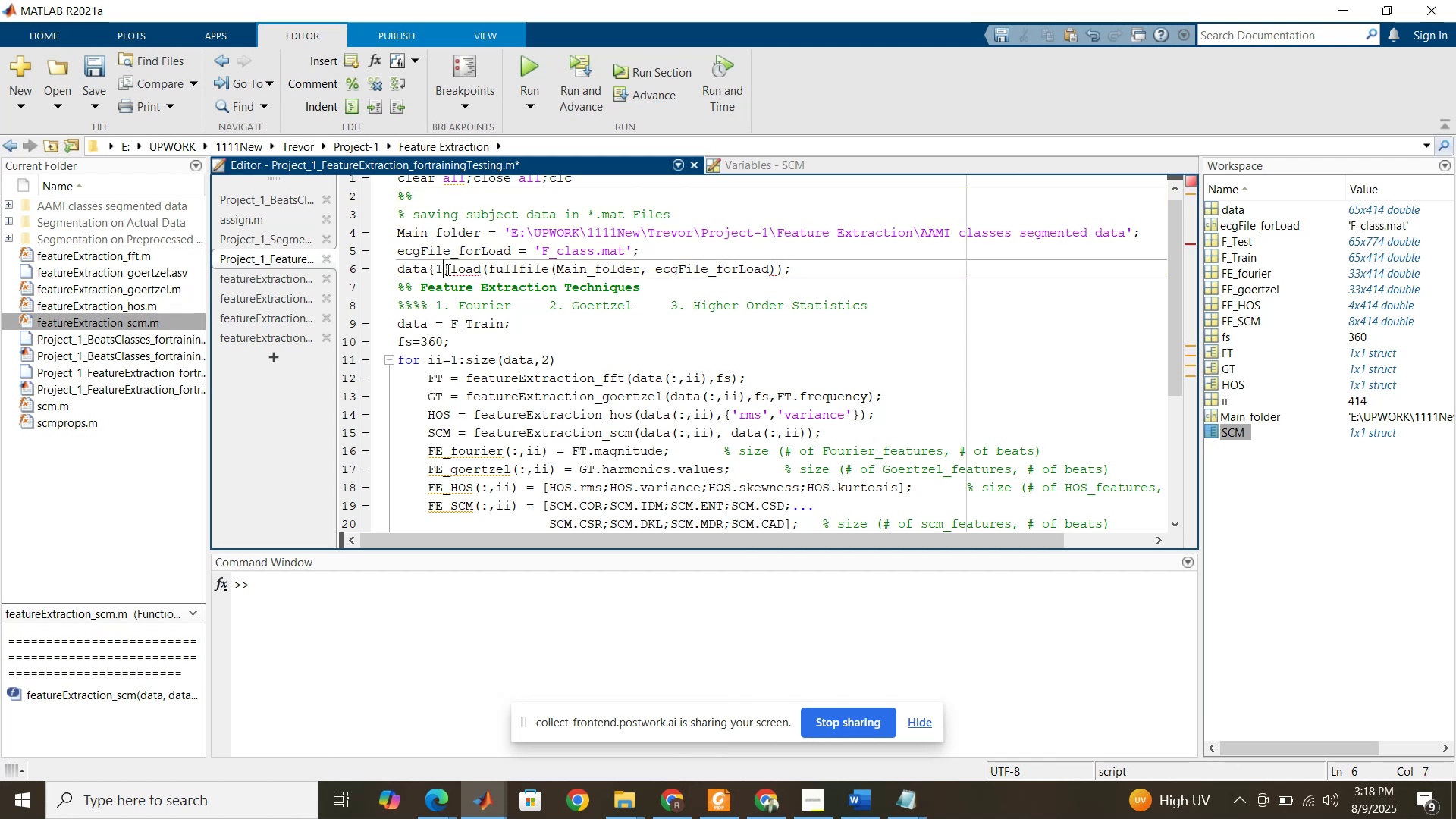 
left_click([447, 269])
 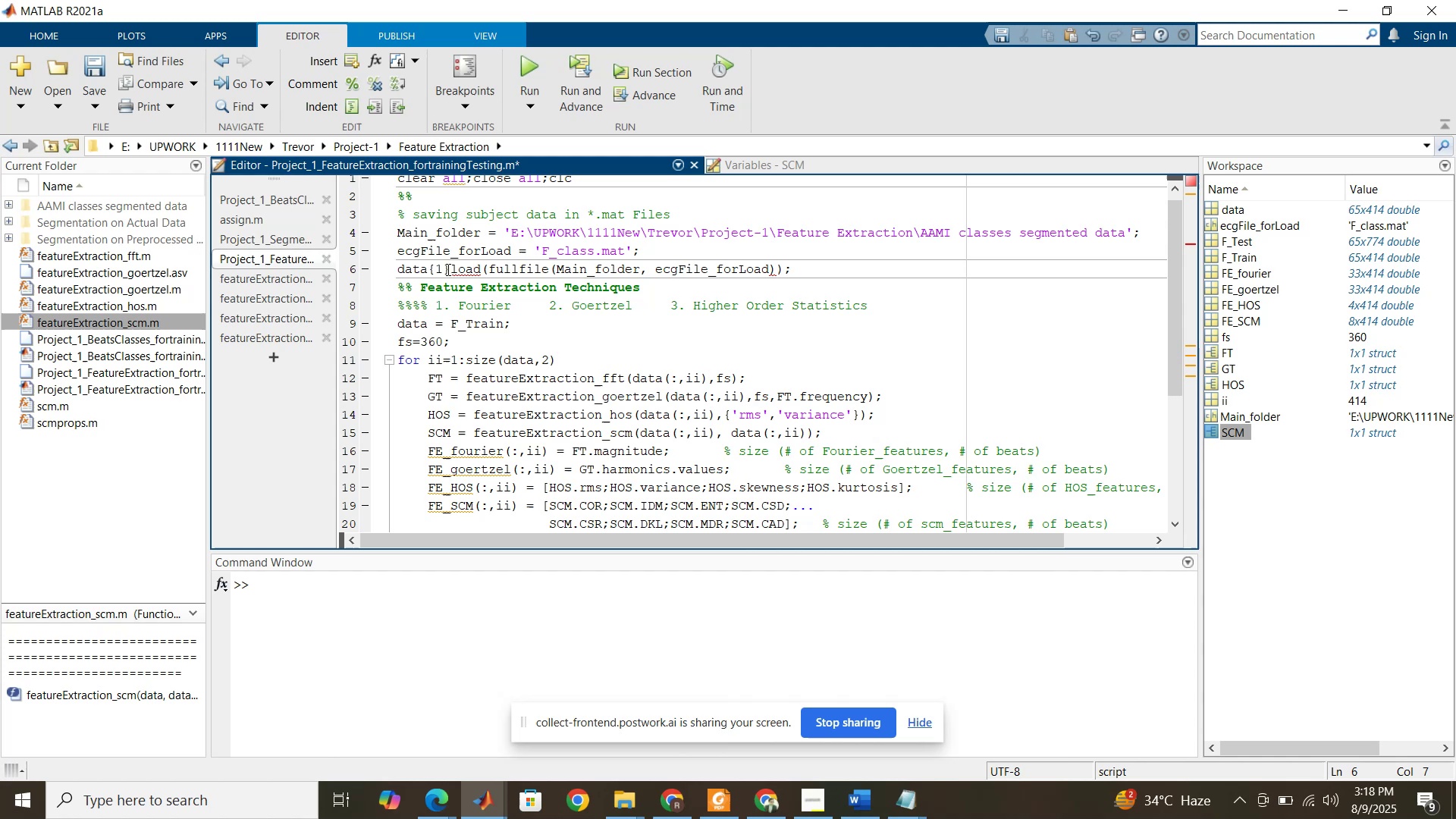 
left_click([447, 269])
 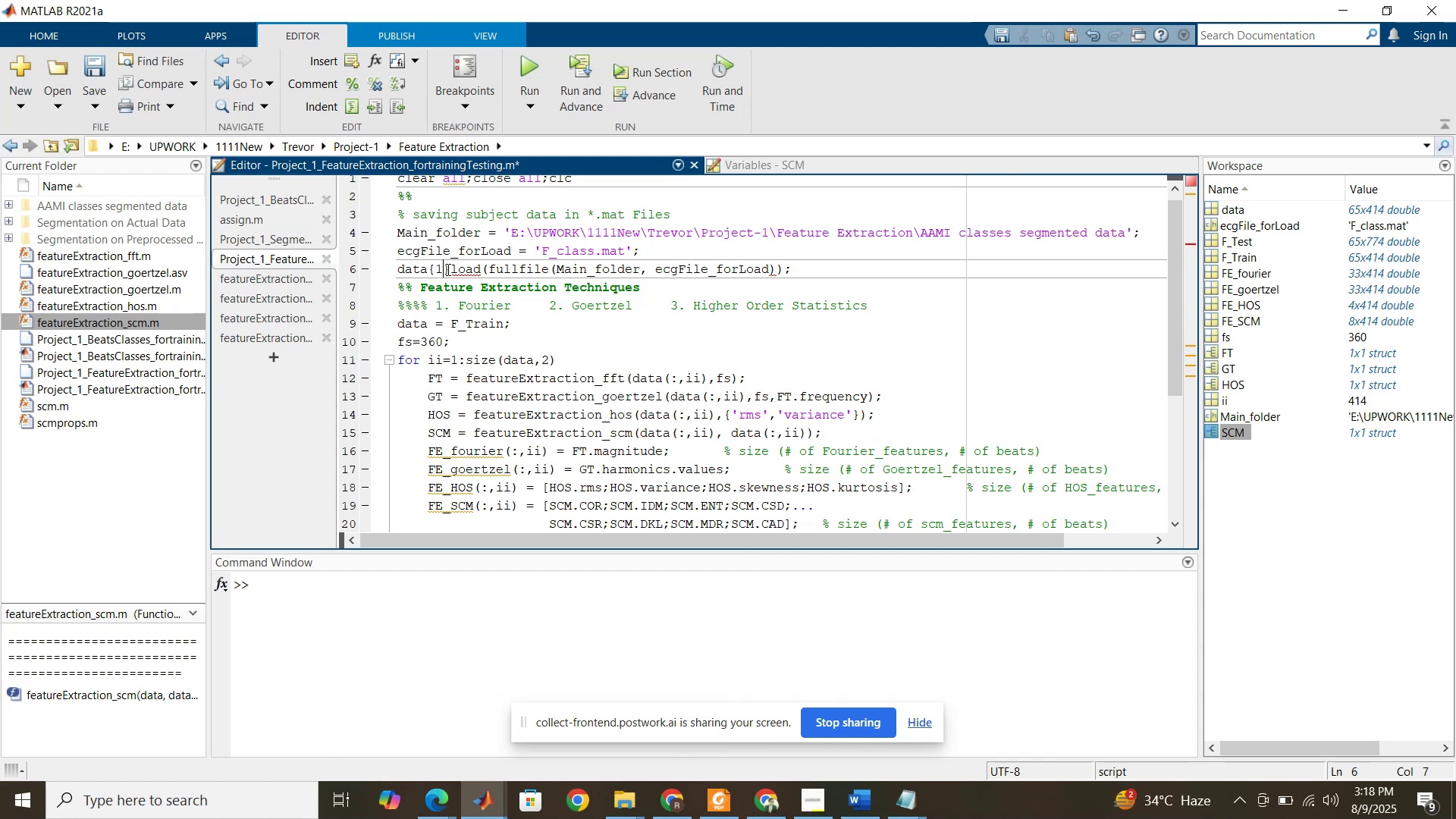 
left_click([447, 269])
 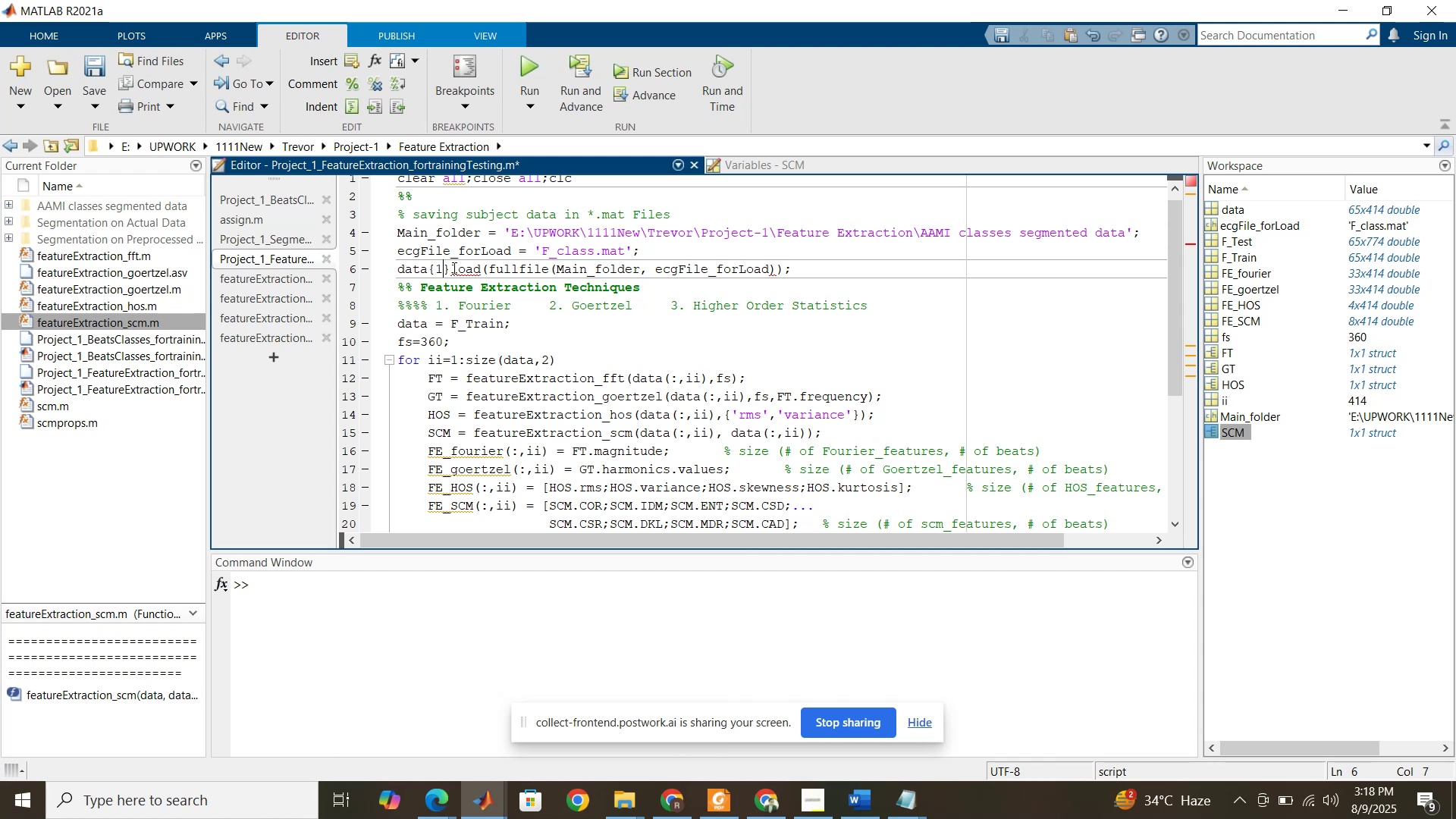 
left_click([452, 268])
 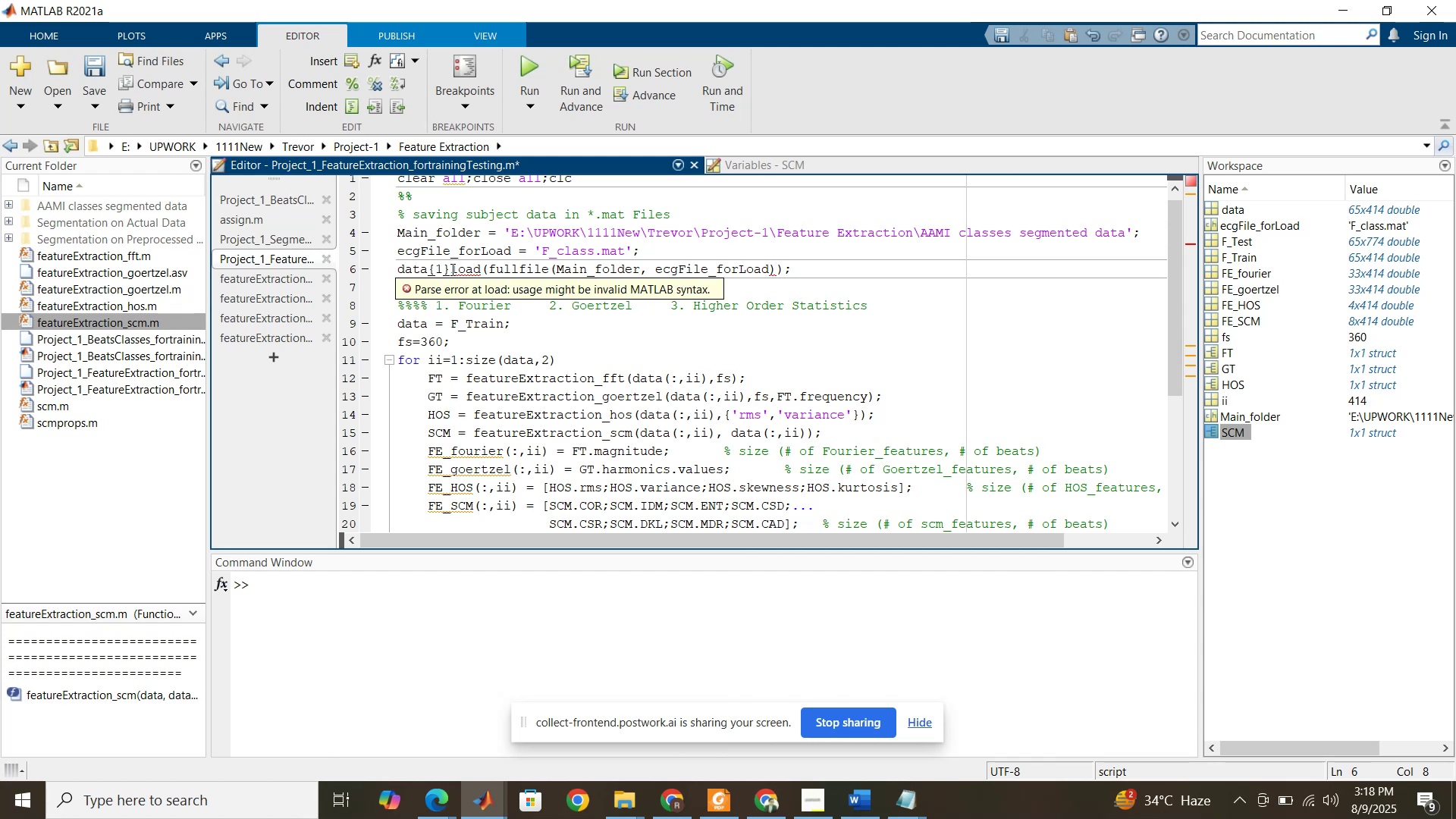 
key(Equal)
 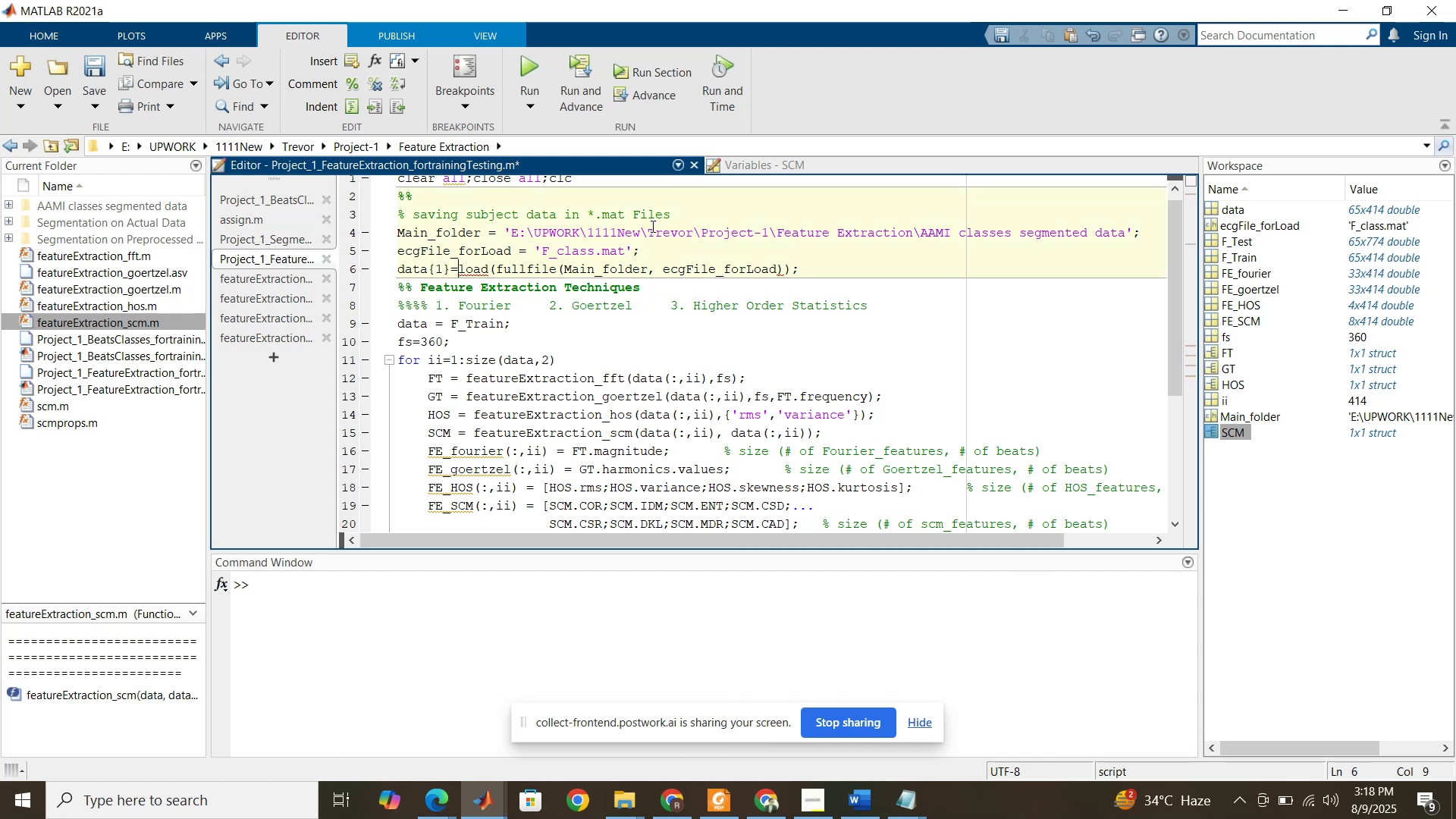 
left_click([662, 247])
 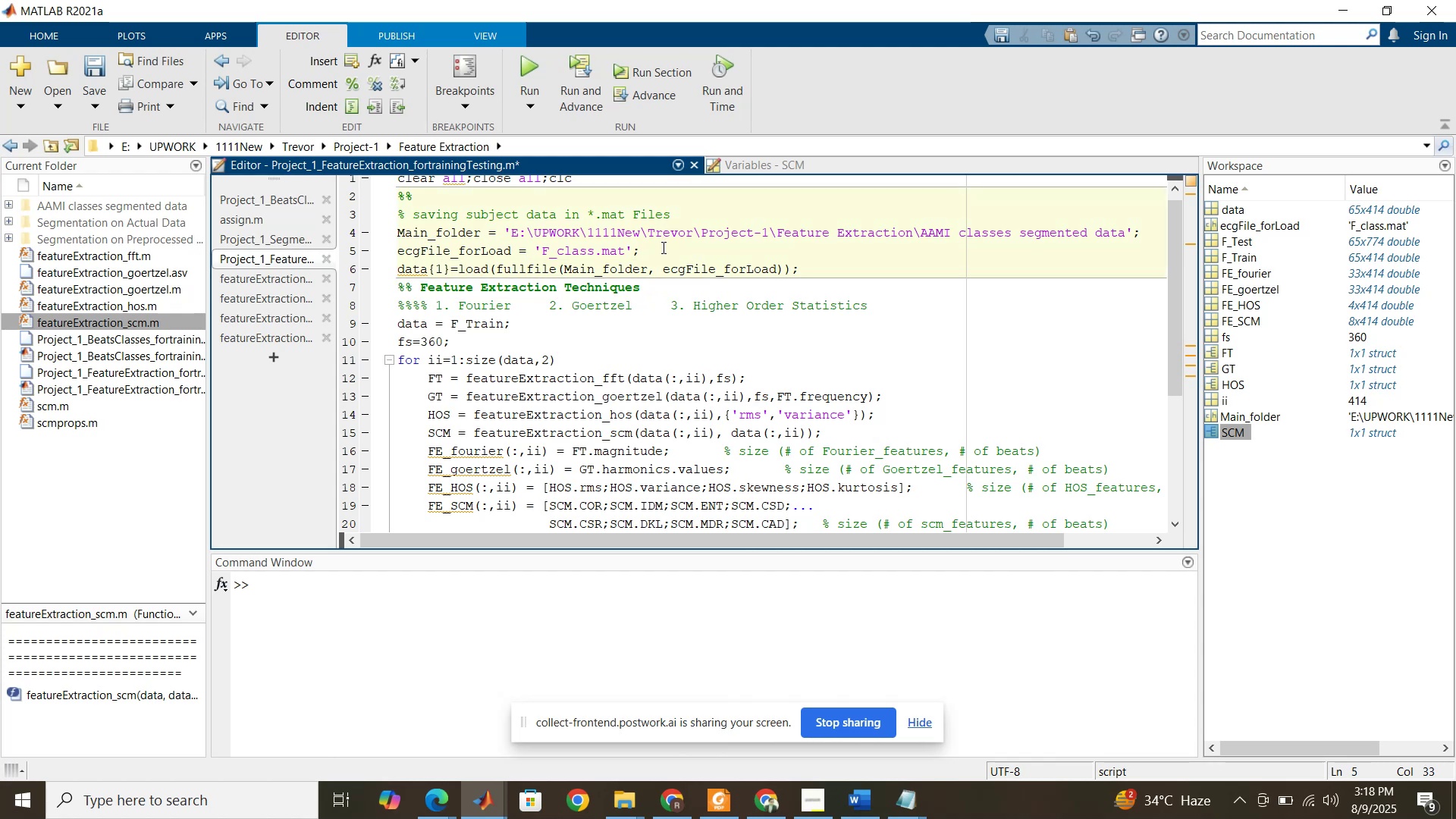 
key(Enter)
 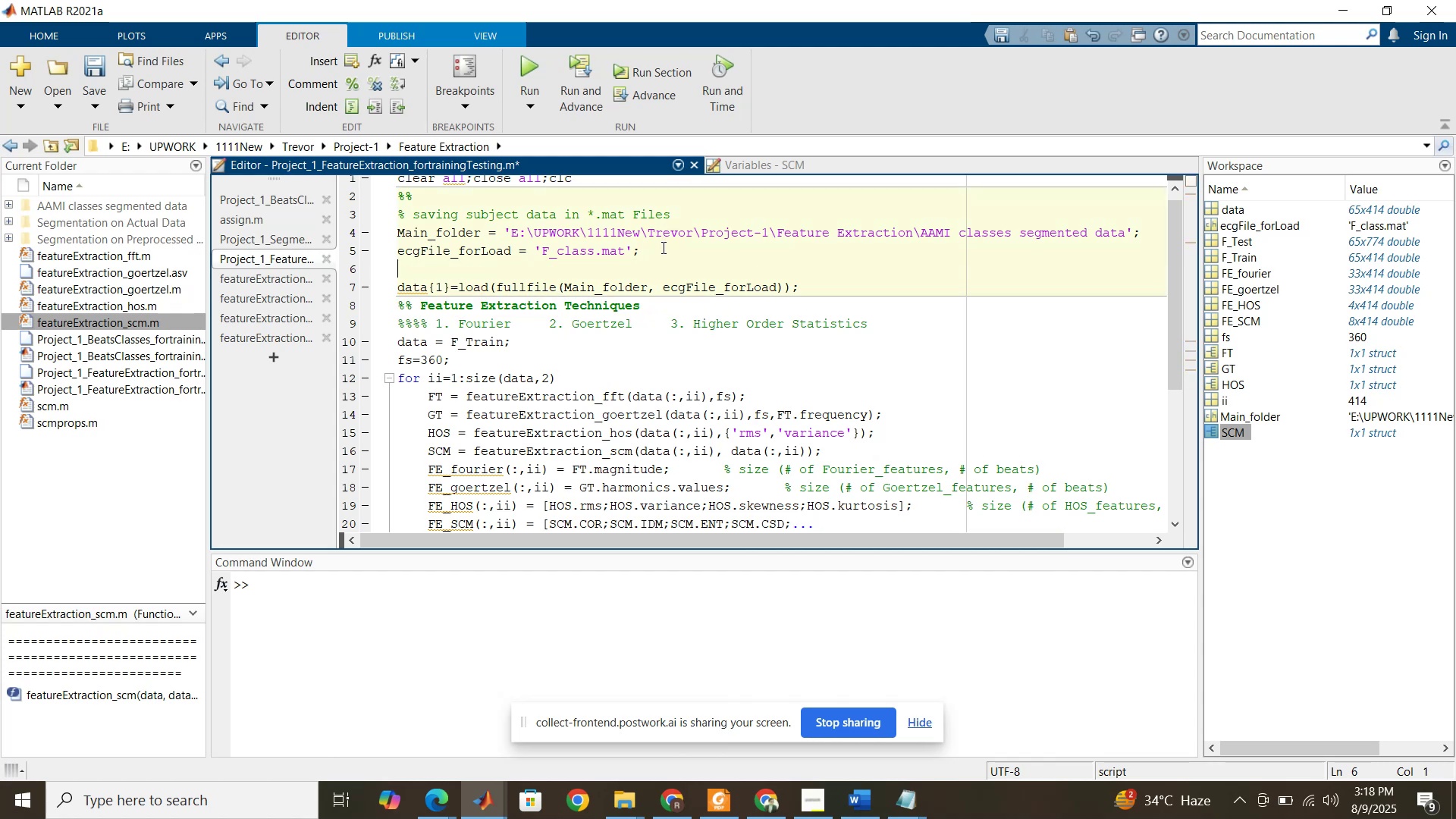 
type(%%)
 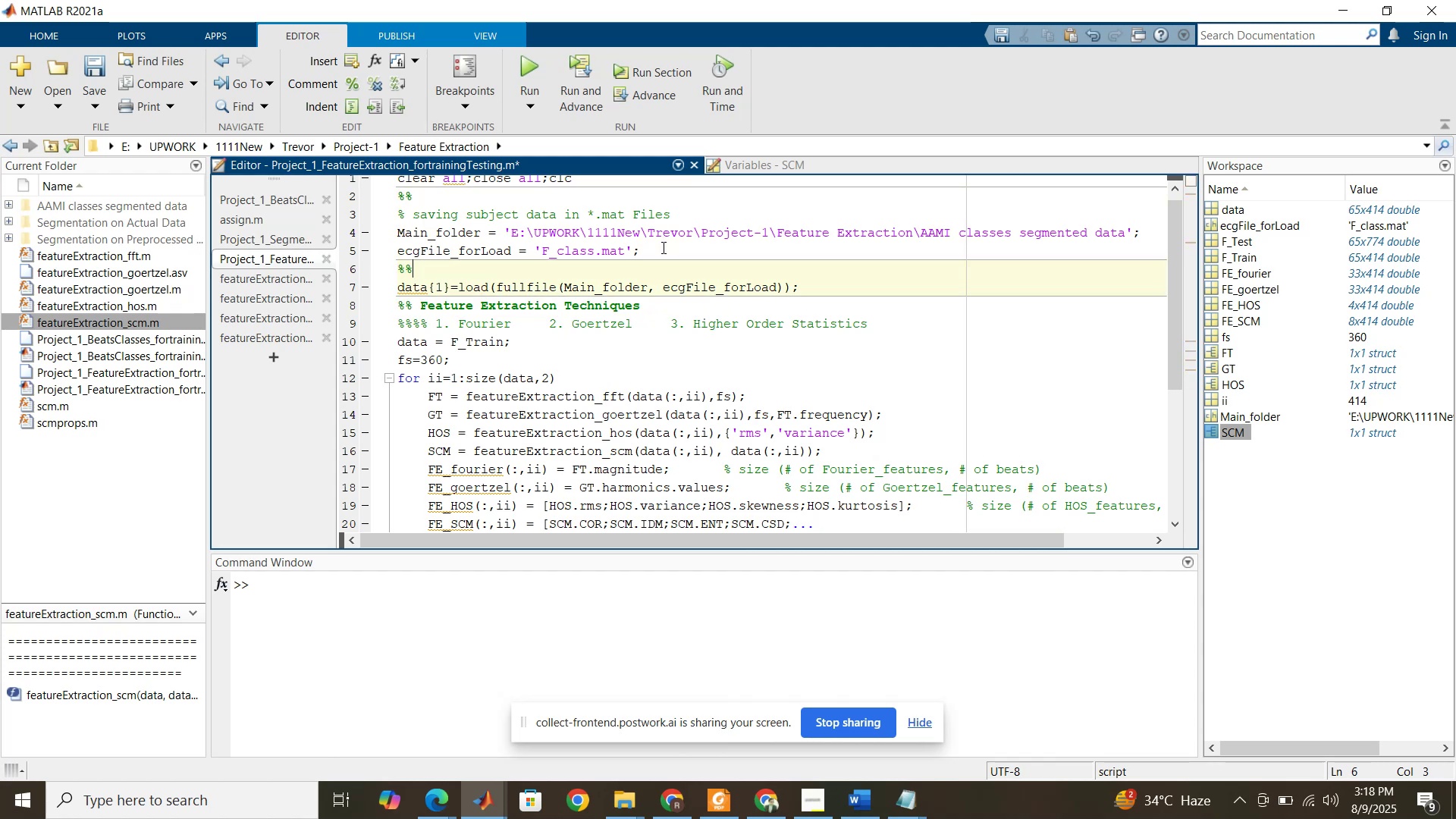 
scroll: coordinate [659, 246], scroll_direction: up, amount: 2.0
 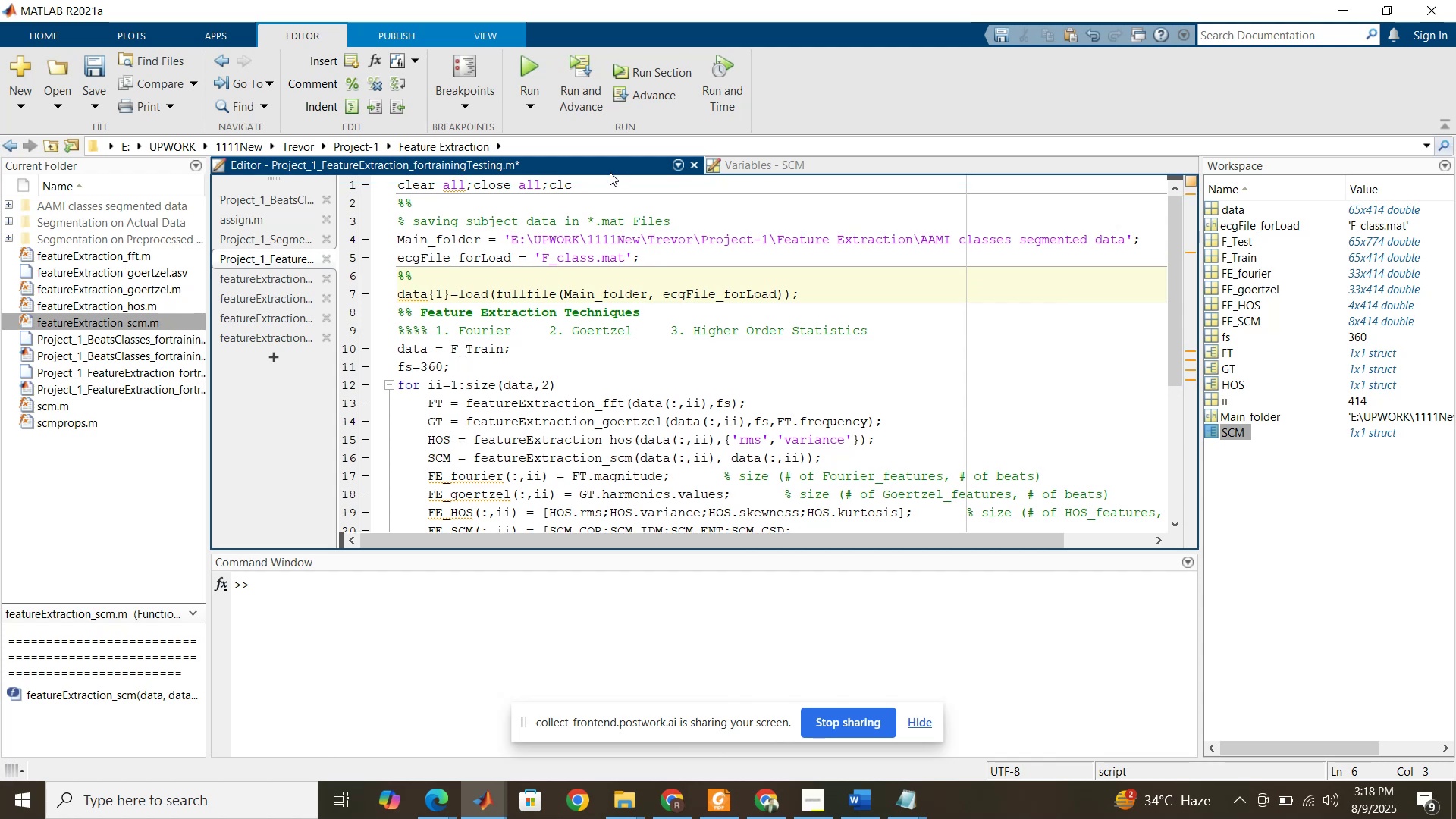 
left_click([605, 190])
 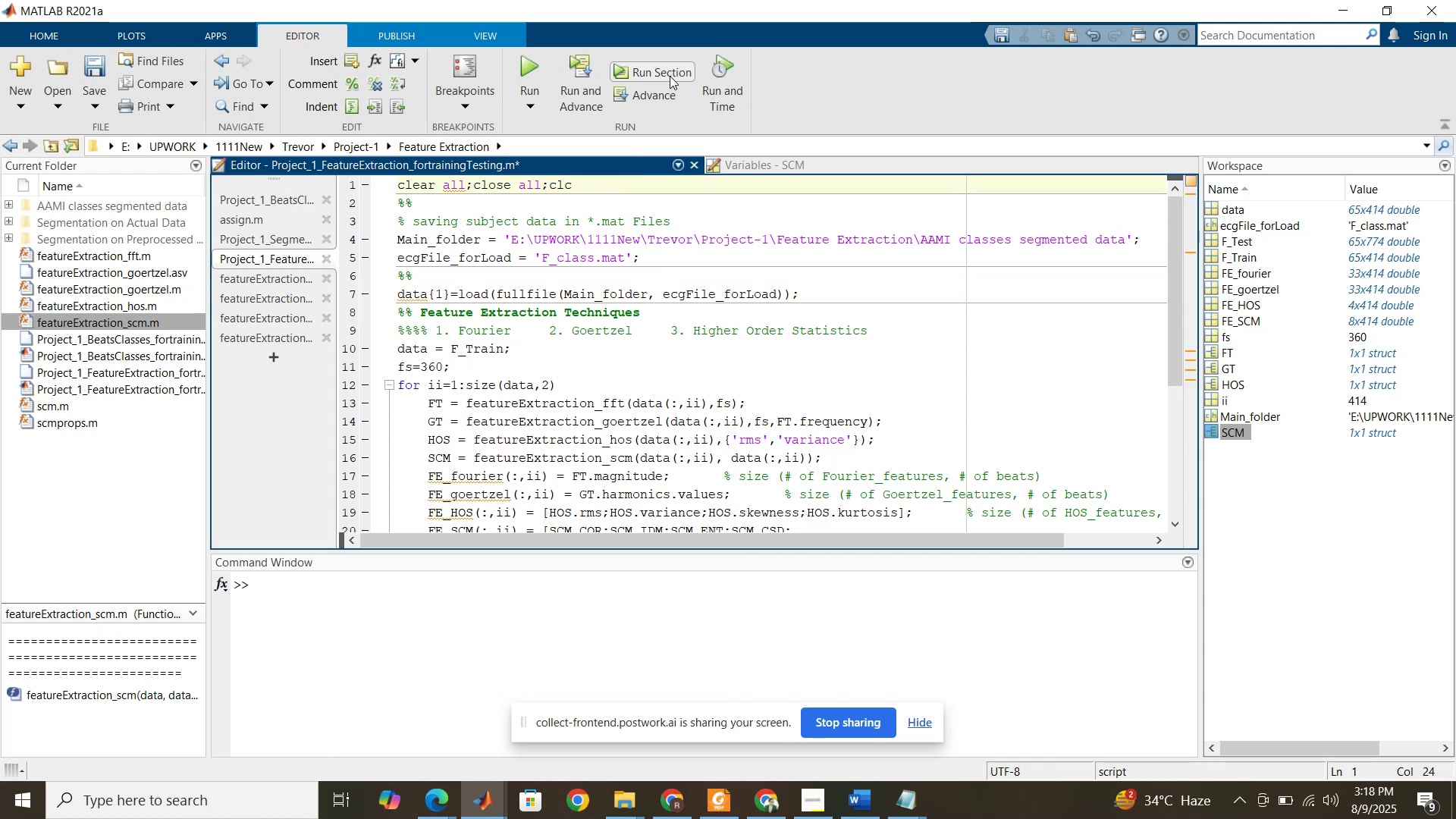 
left_click([670, 74])
 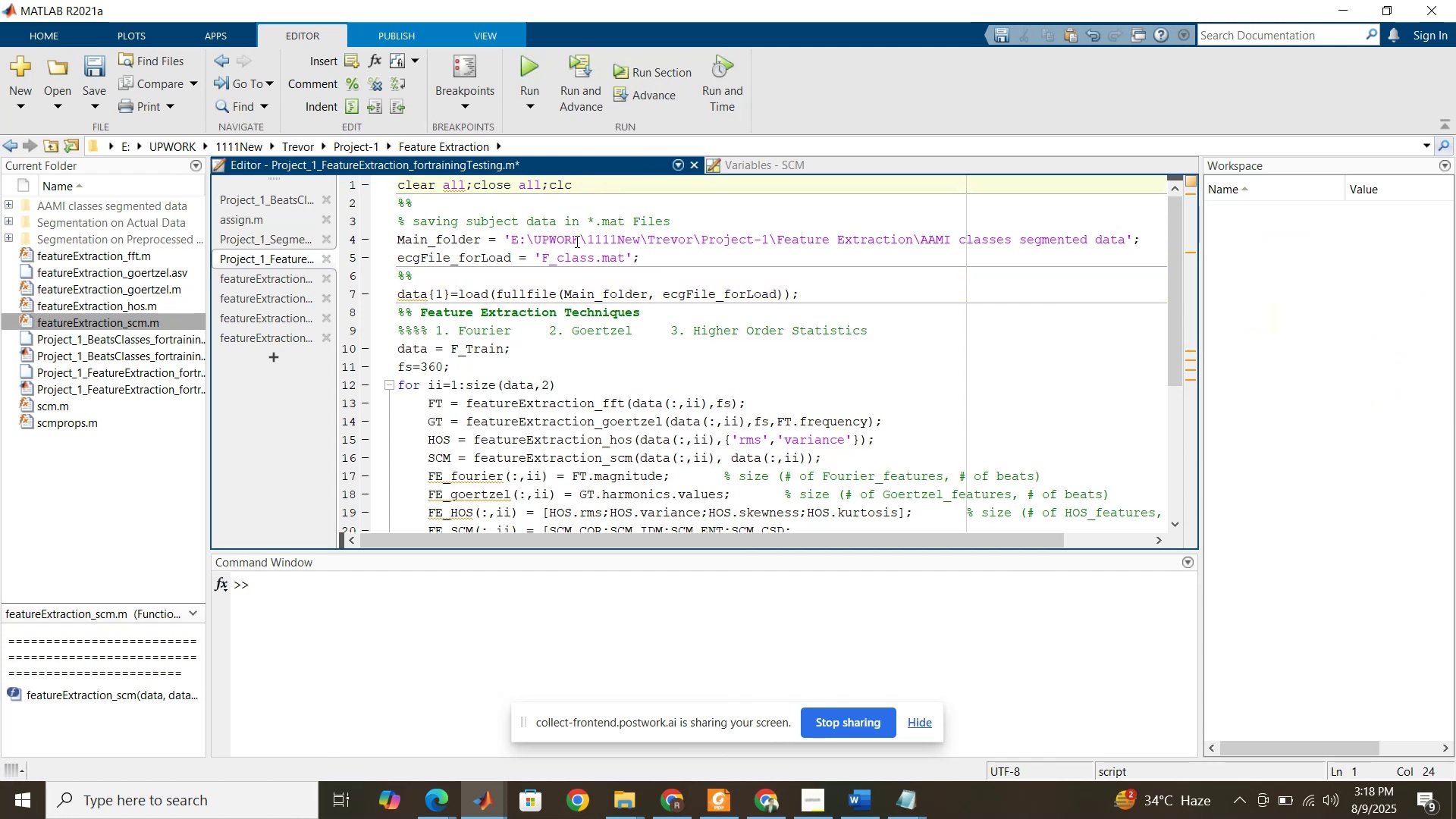 
left_click([576, 241])
 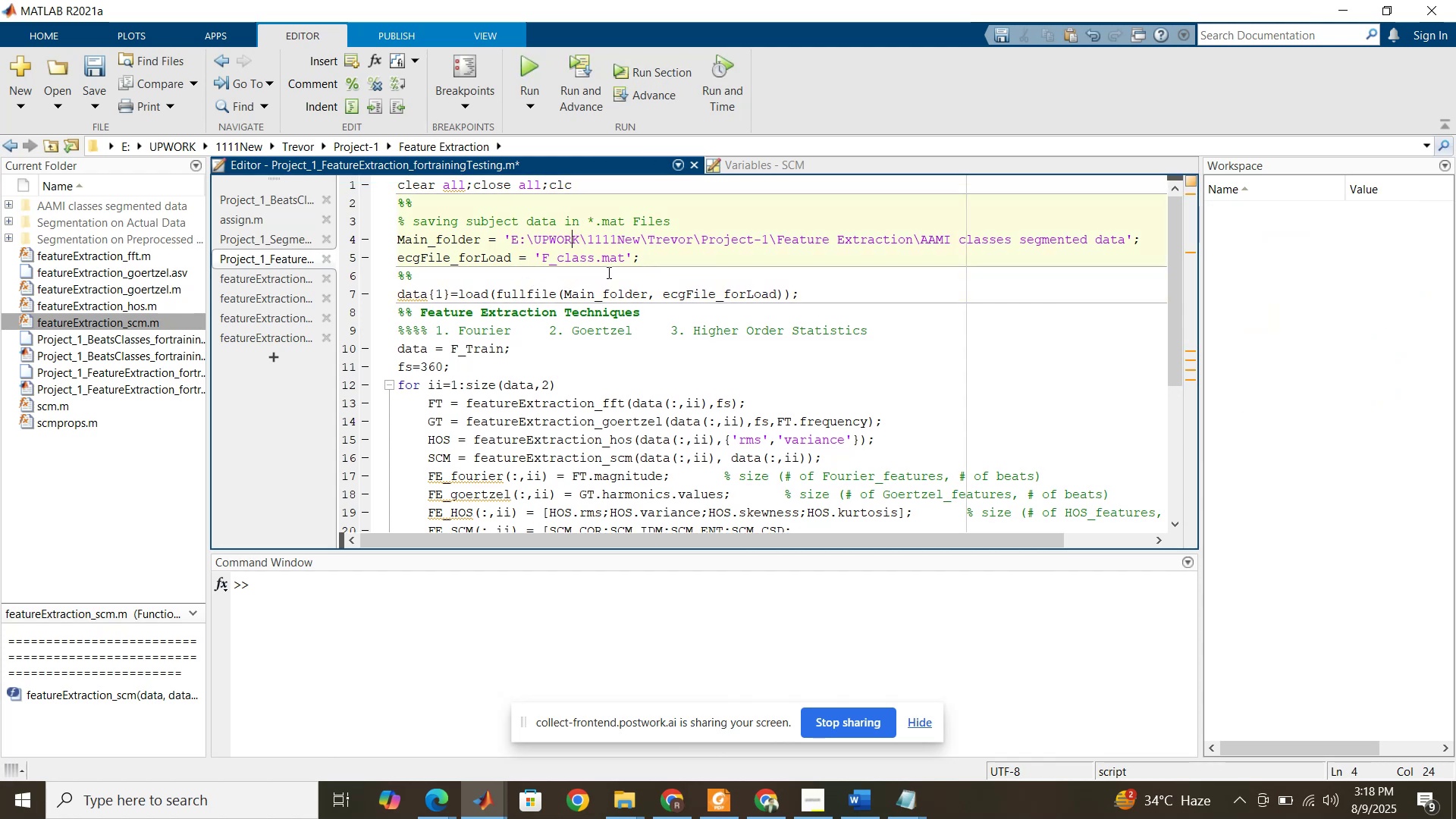 
wait(6.26)
 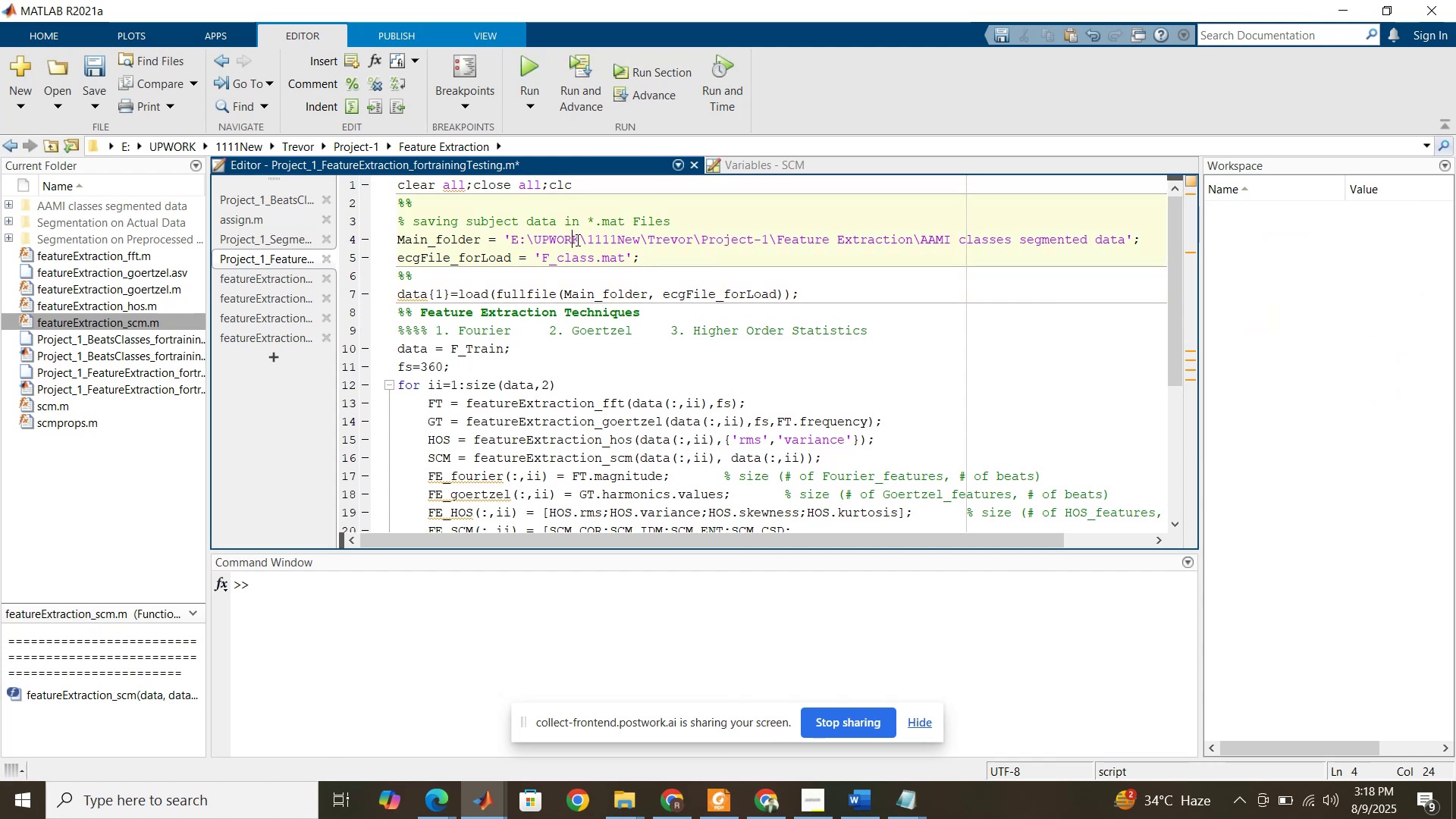 
left_click_drag(start_coordinate=[543, 259], to_coordinate=[629, 255])
 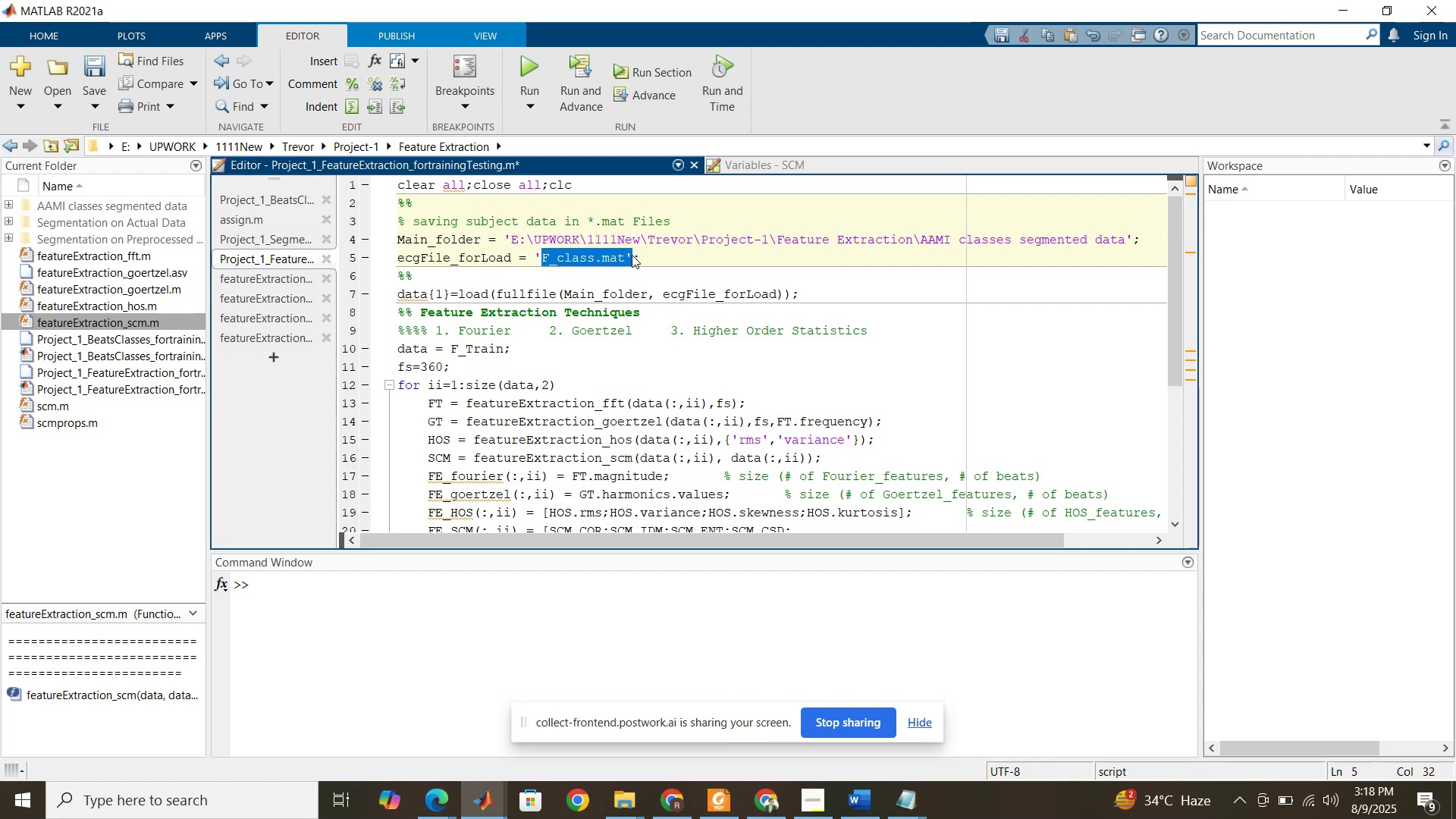 
left_click([632, 255])
 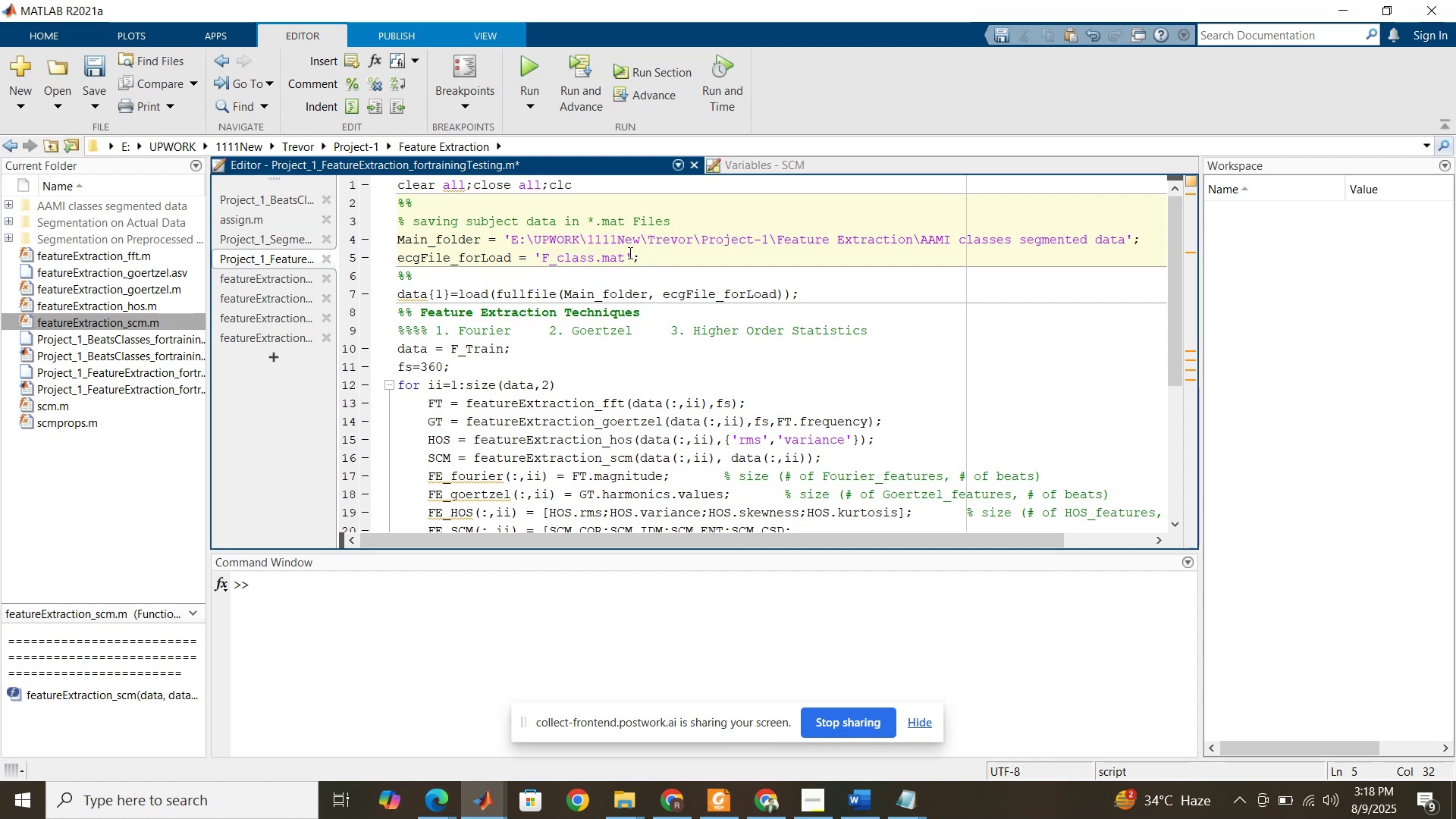 
left_click_drag(start_coordinate=[629, 253], to_coordinate=[538, 256])
 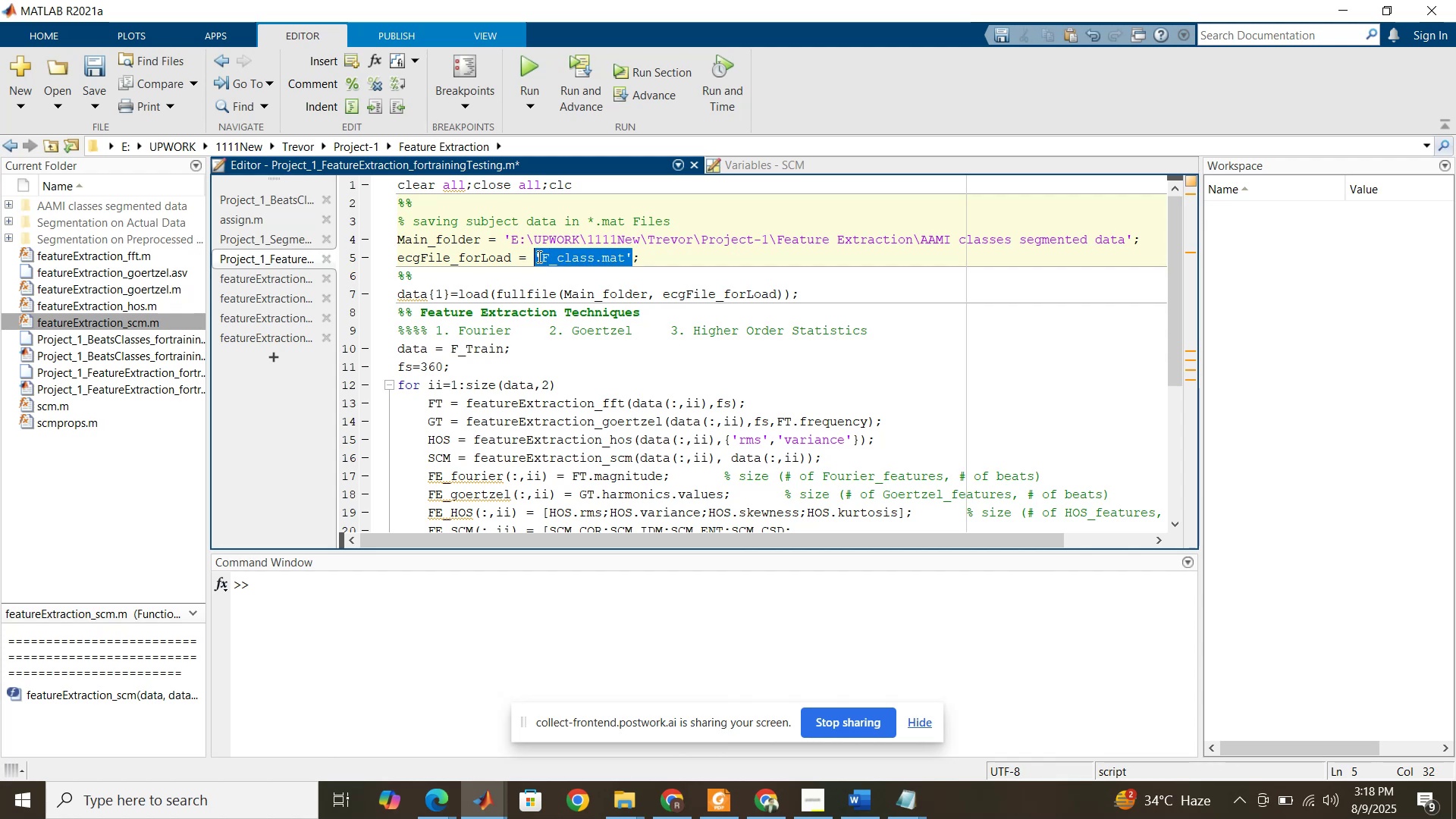 
key(Control+C)
 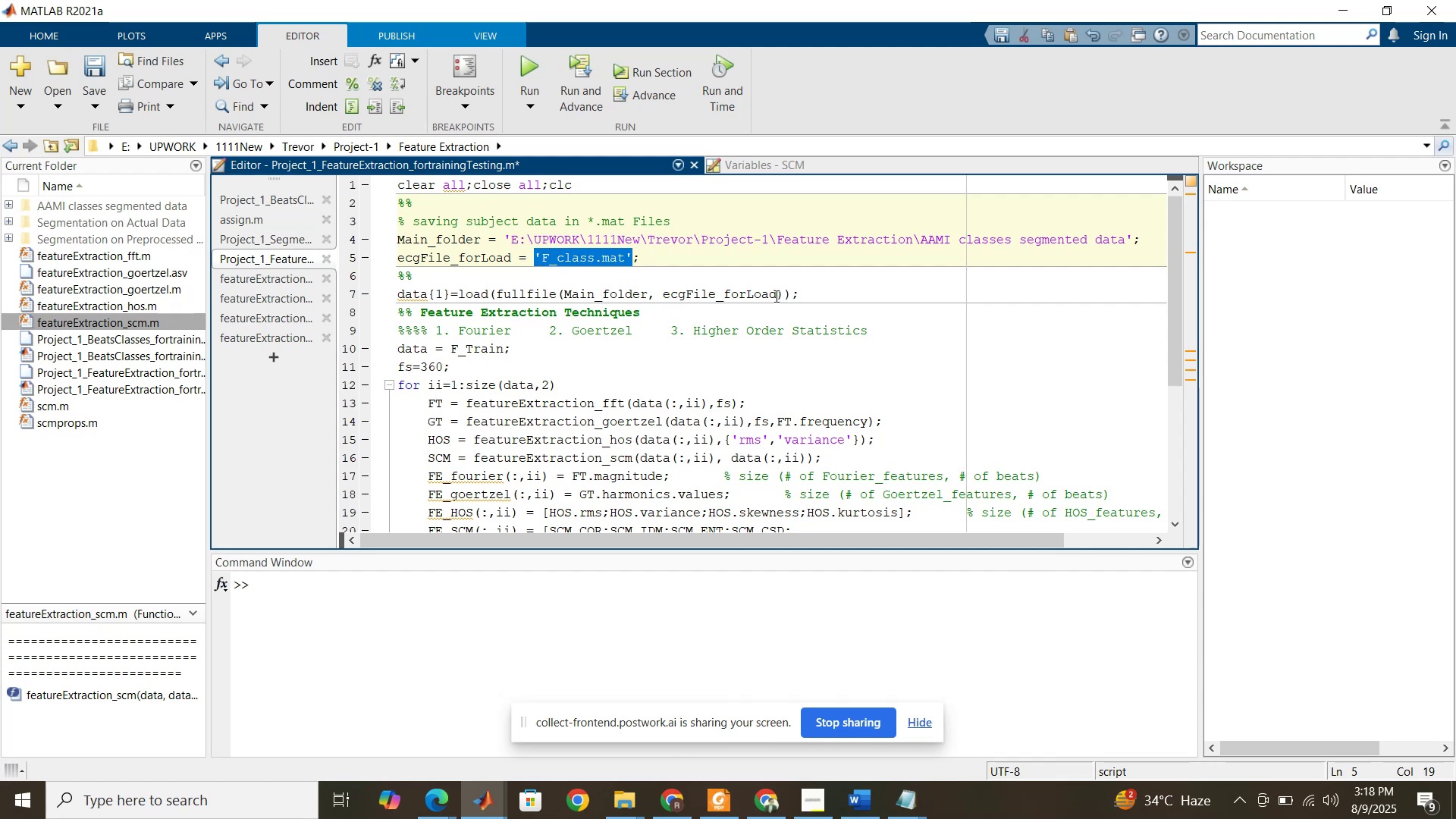 
left_click_drag(start_coordinate=[776, 295], to_coordinate=[666, 297])
 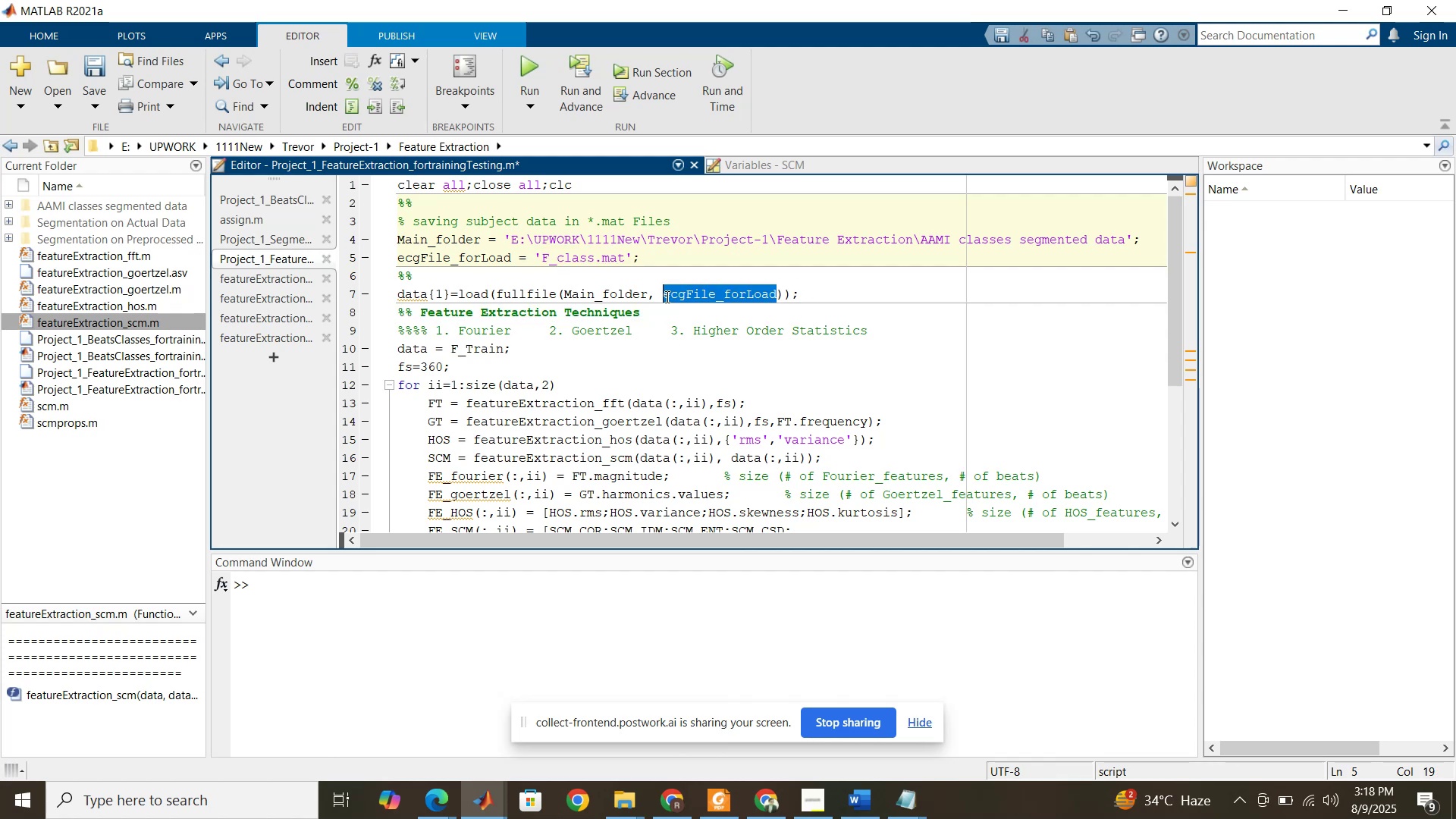 
key(Control+V)
 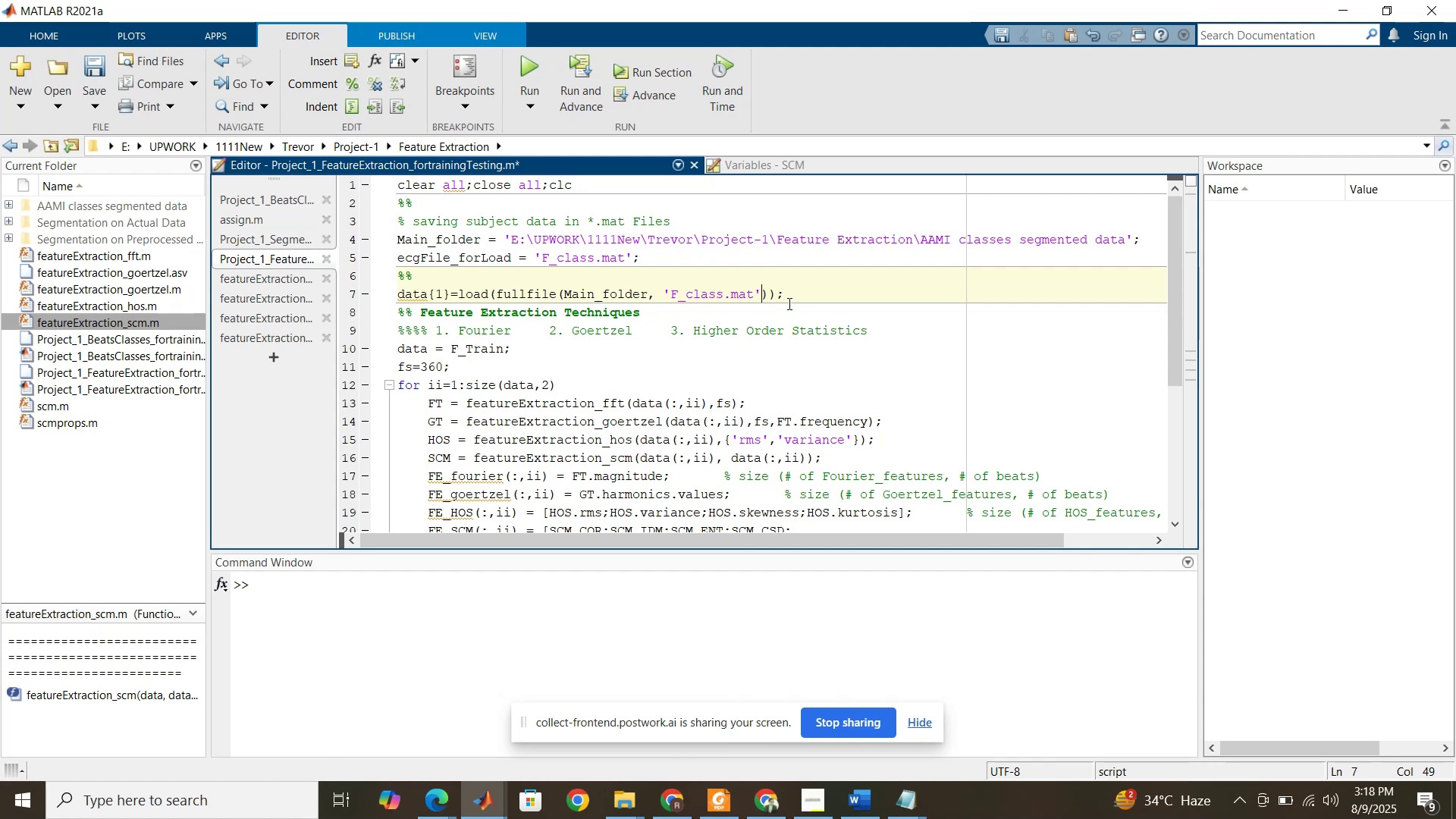 
left_click([795, 298])
 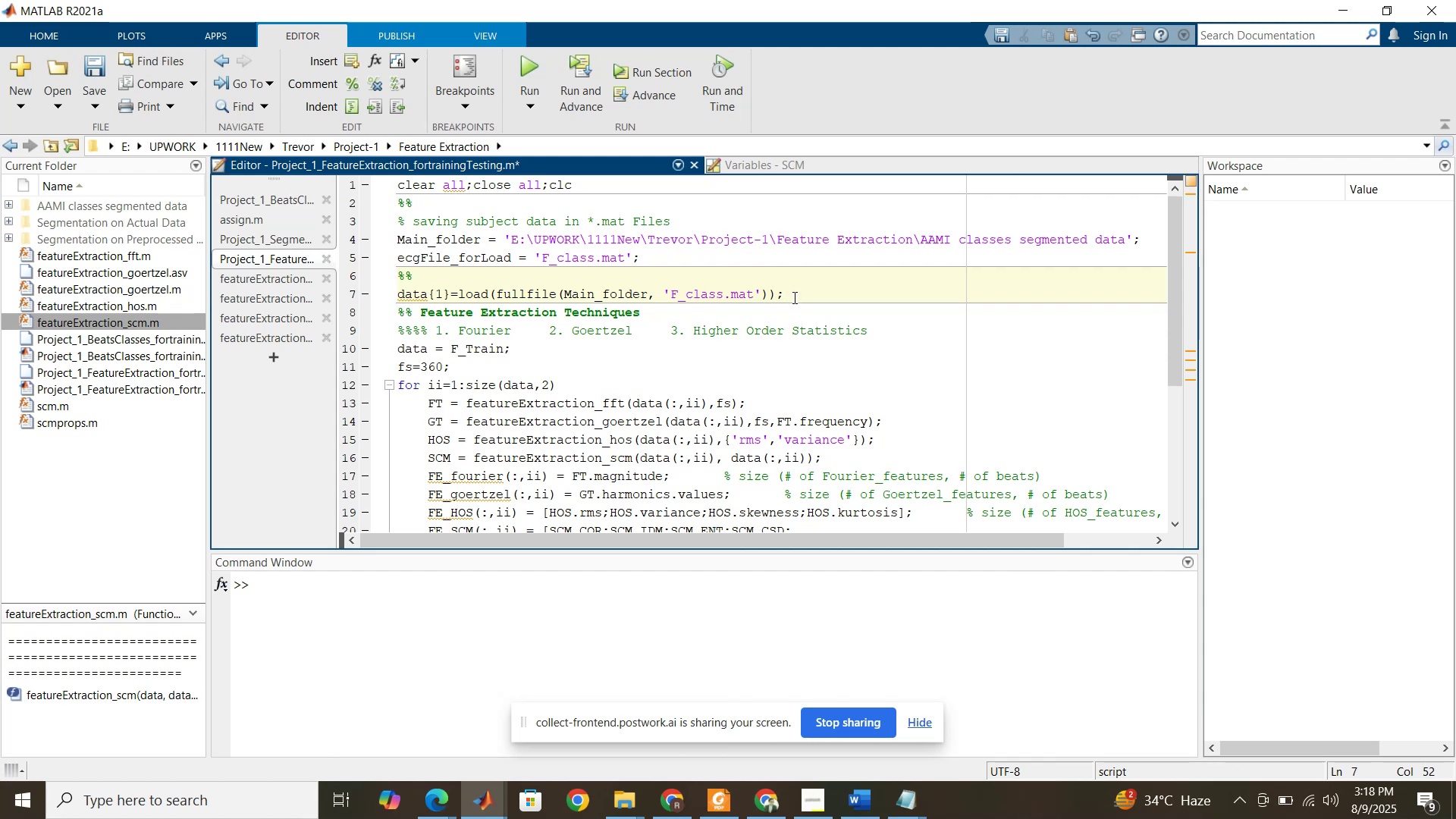 
key(Enter)
 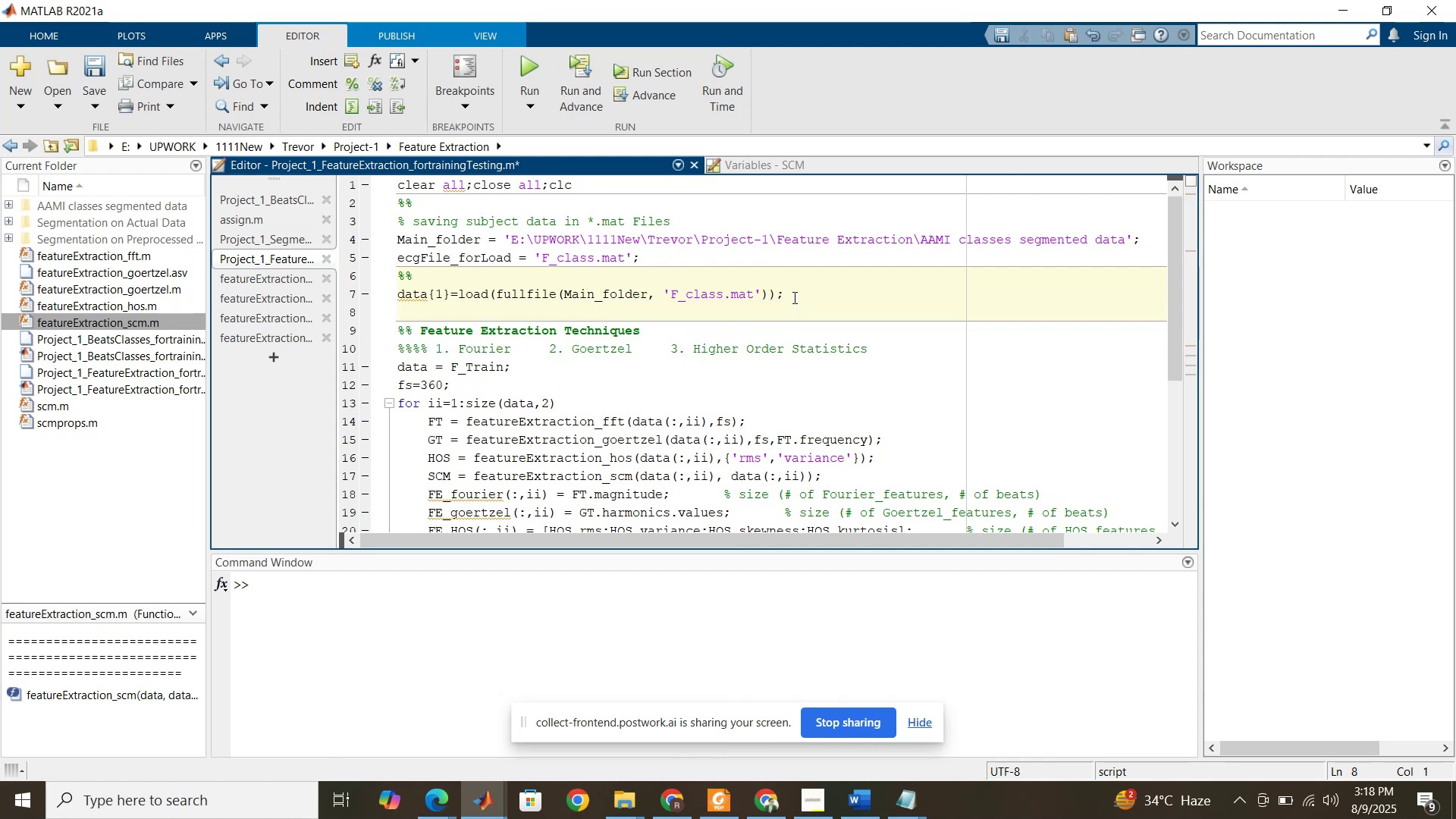 
hold_key(key=ControlLeft, duration=0.7)
 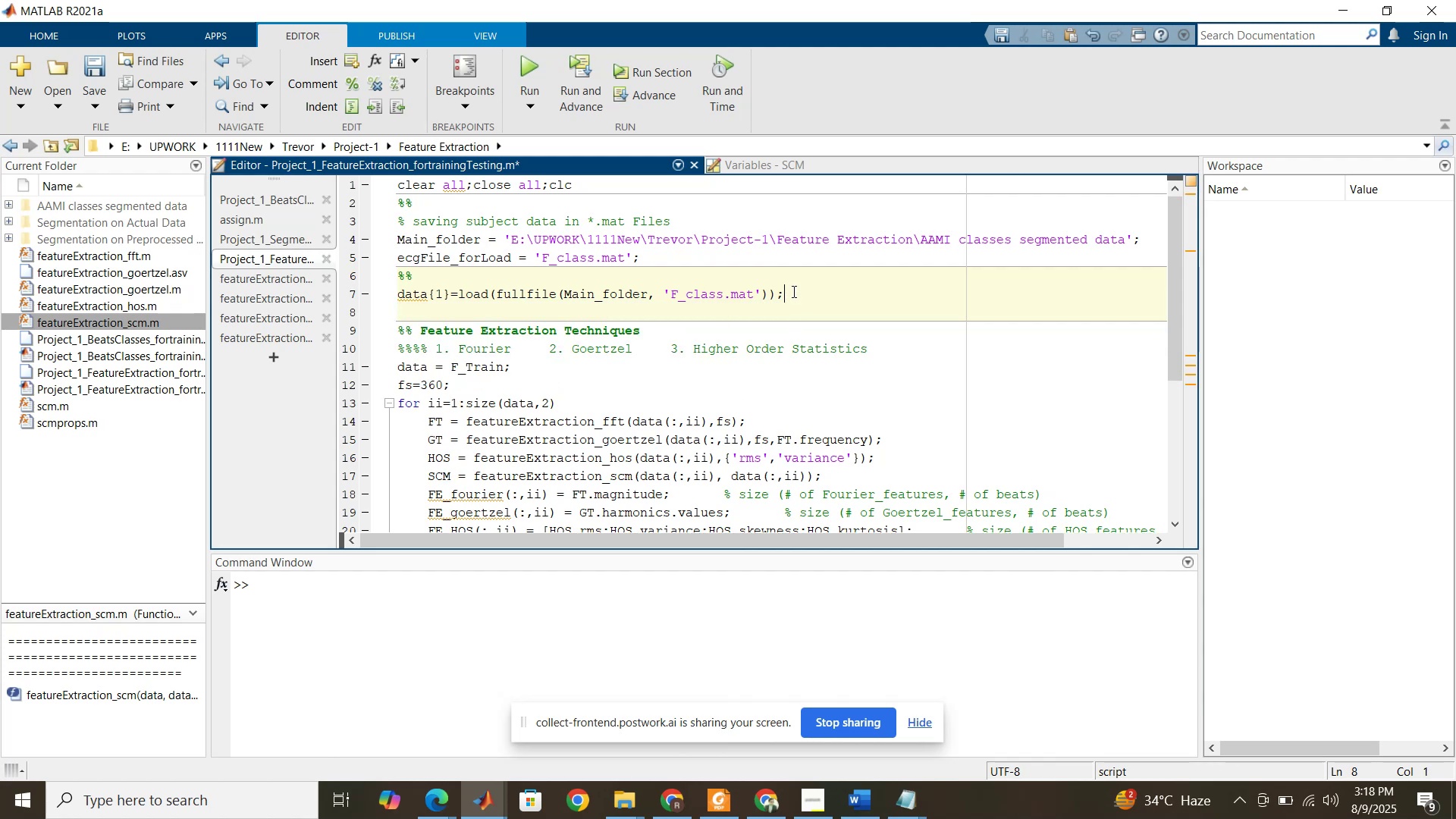 
double_click([792, 291])
 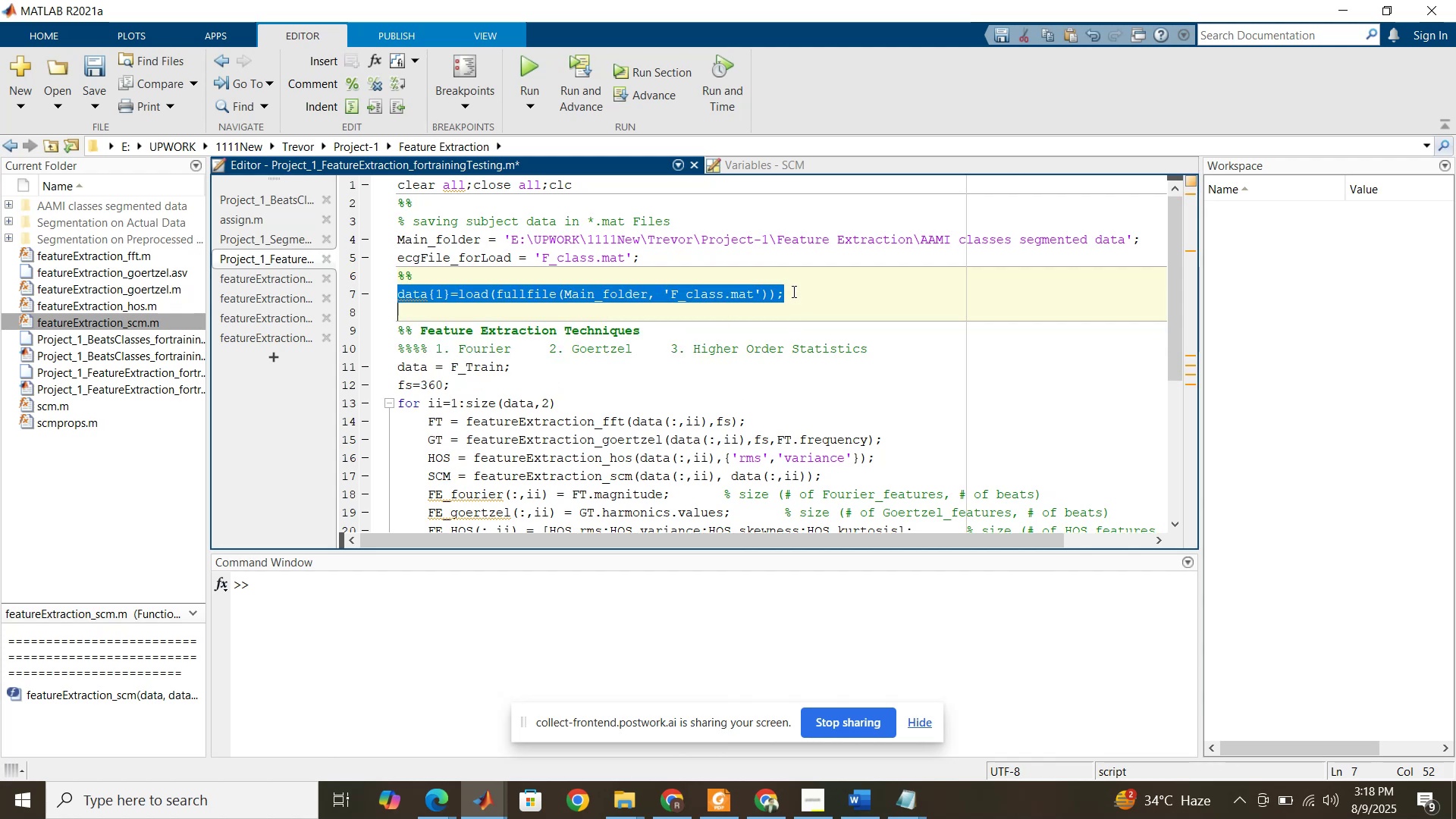 
triple_click([792, 291])
 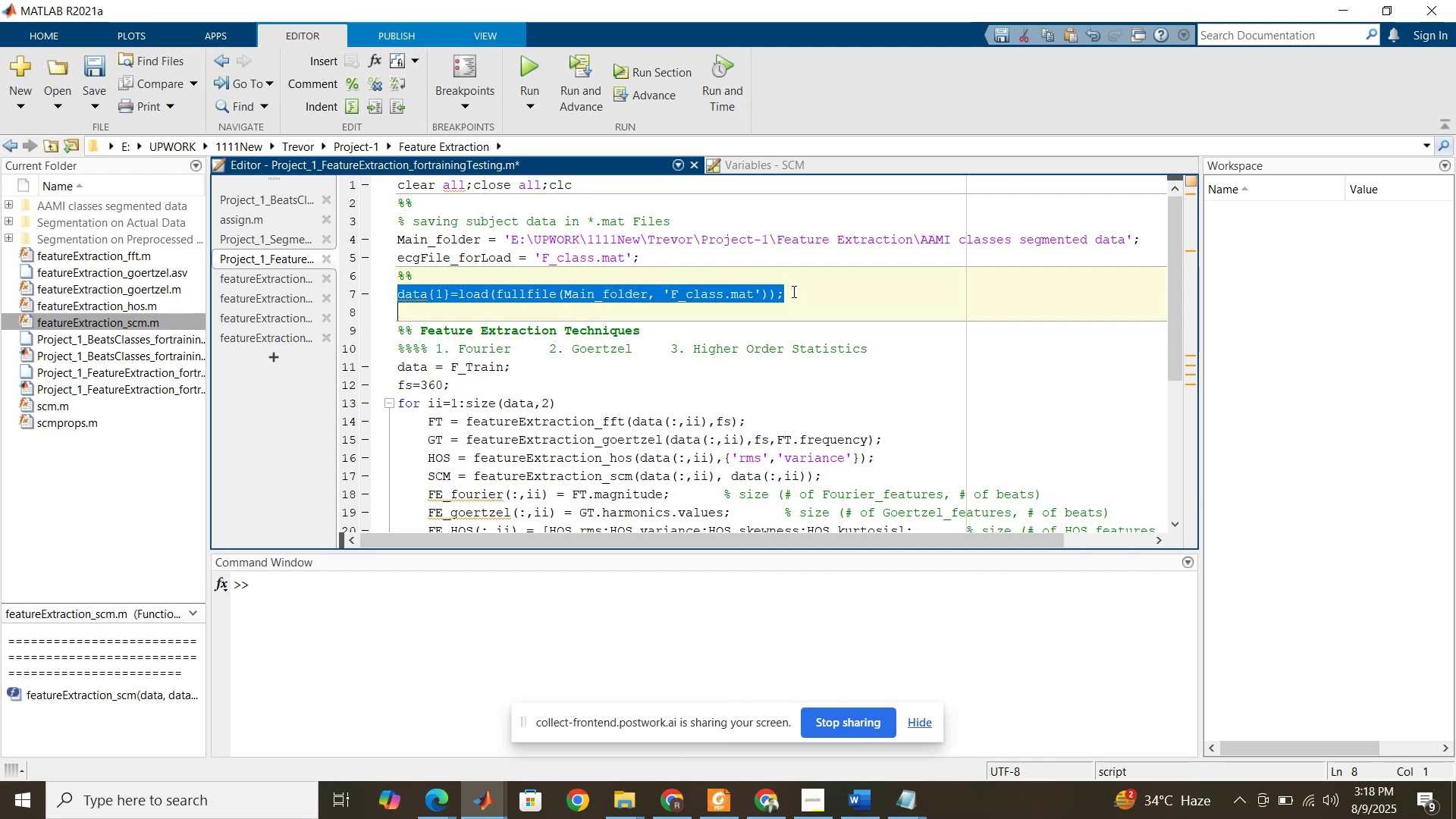 
key(Control+C)
 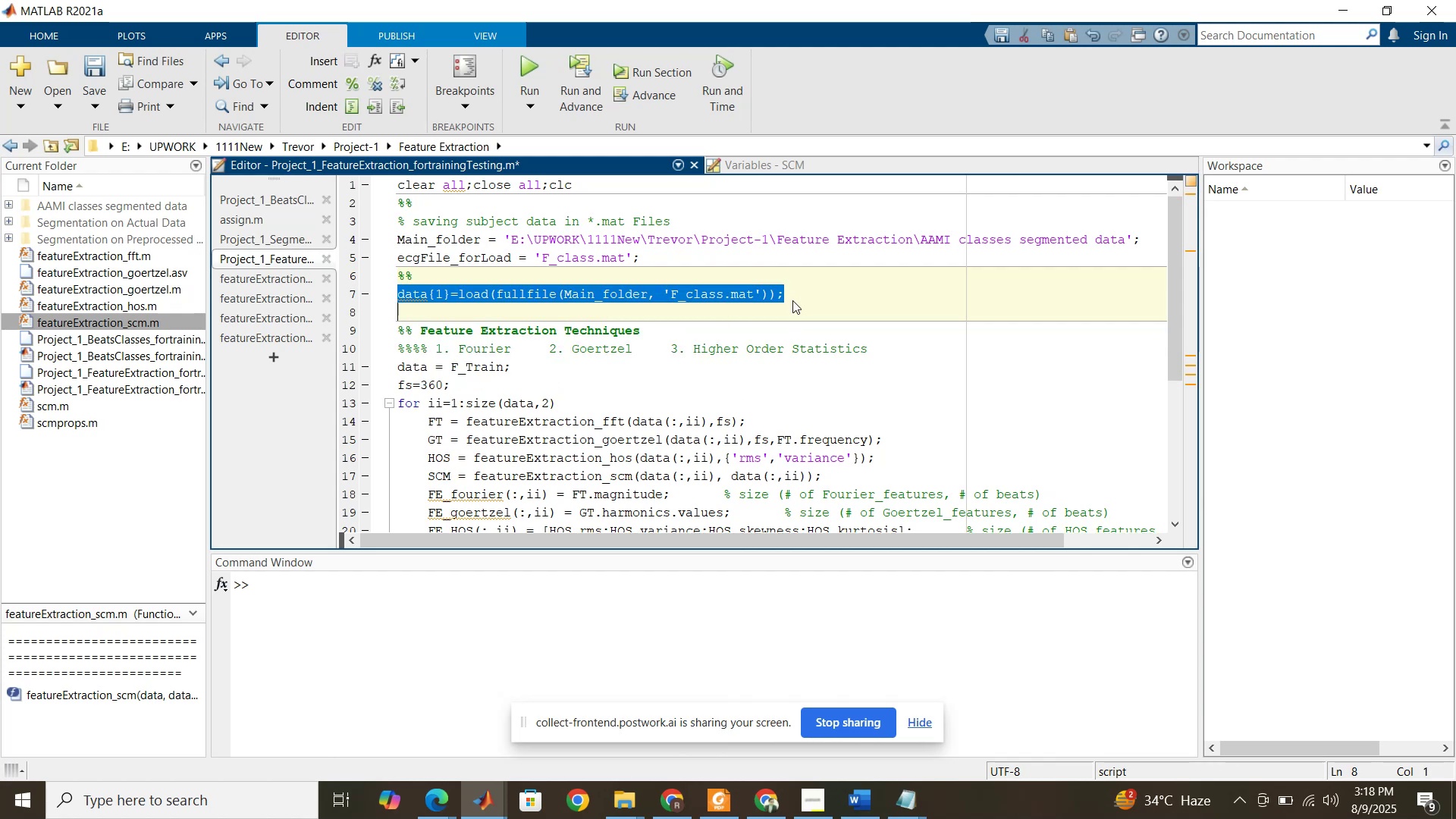 
left_click([792, 300])
 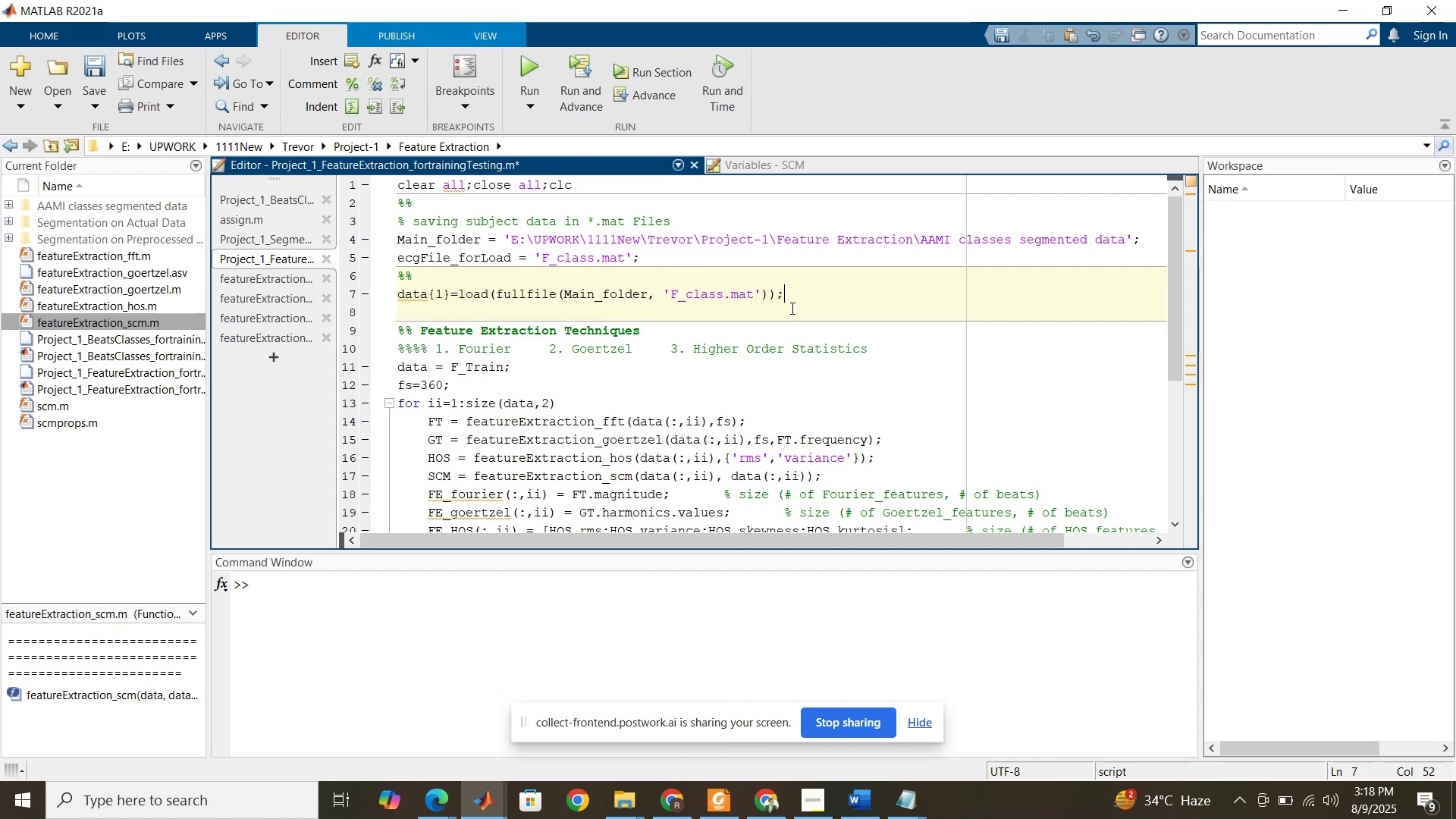 
left_click([791, 308])
 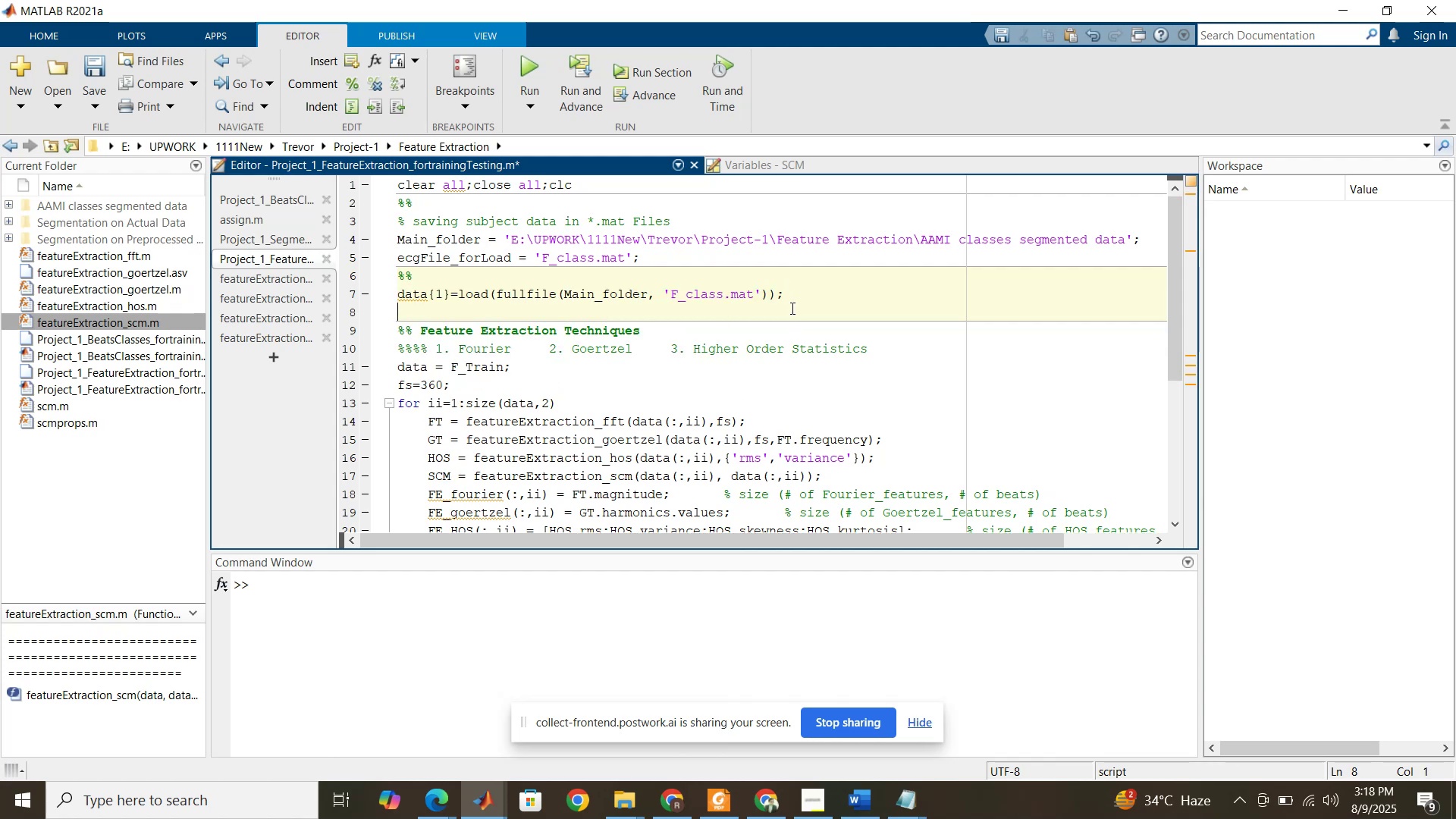 
key(Control+V)
 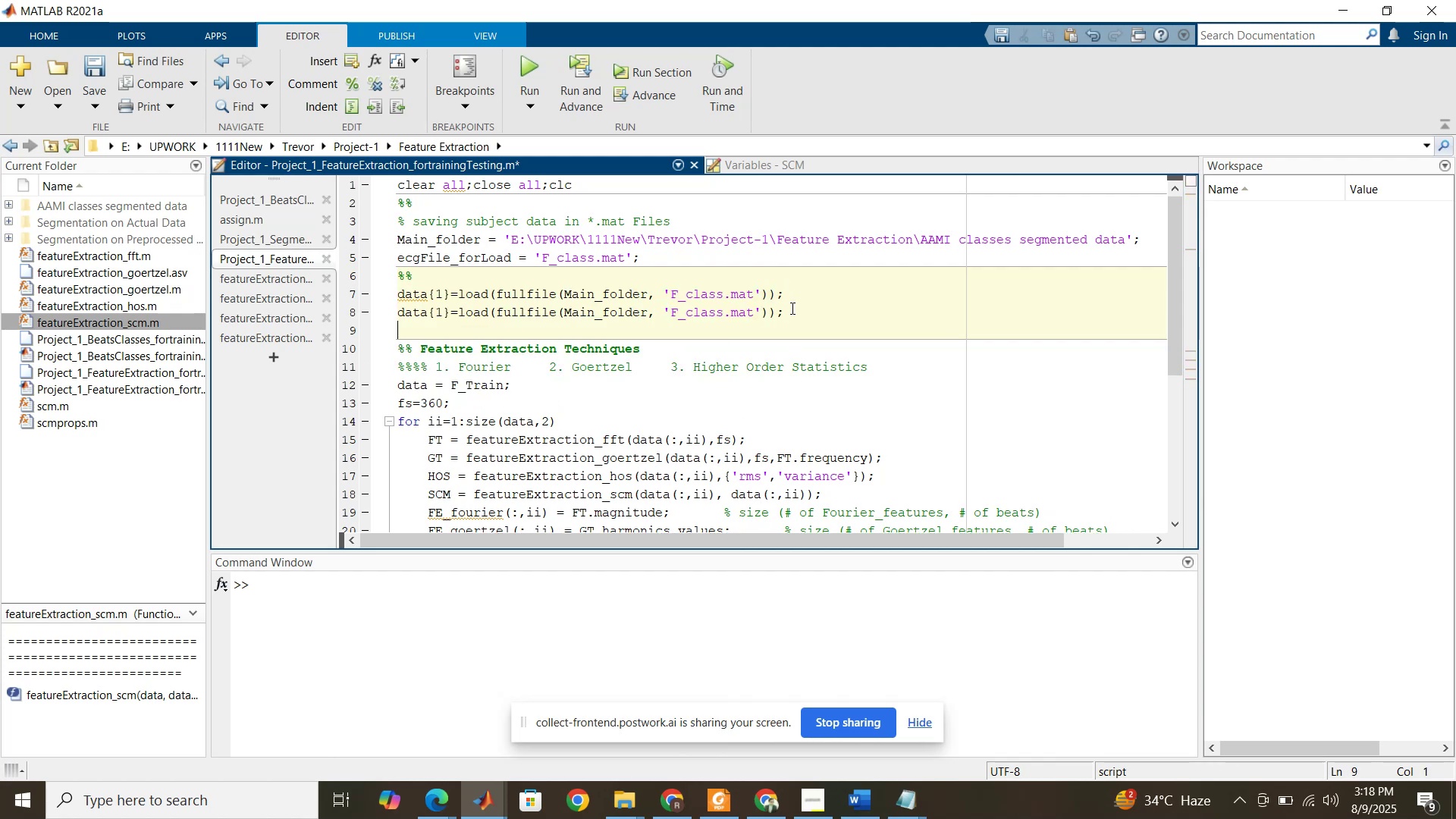 
key(Control+V)
 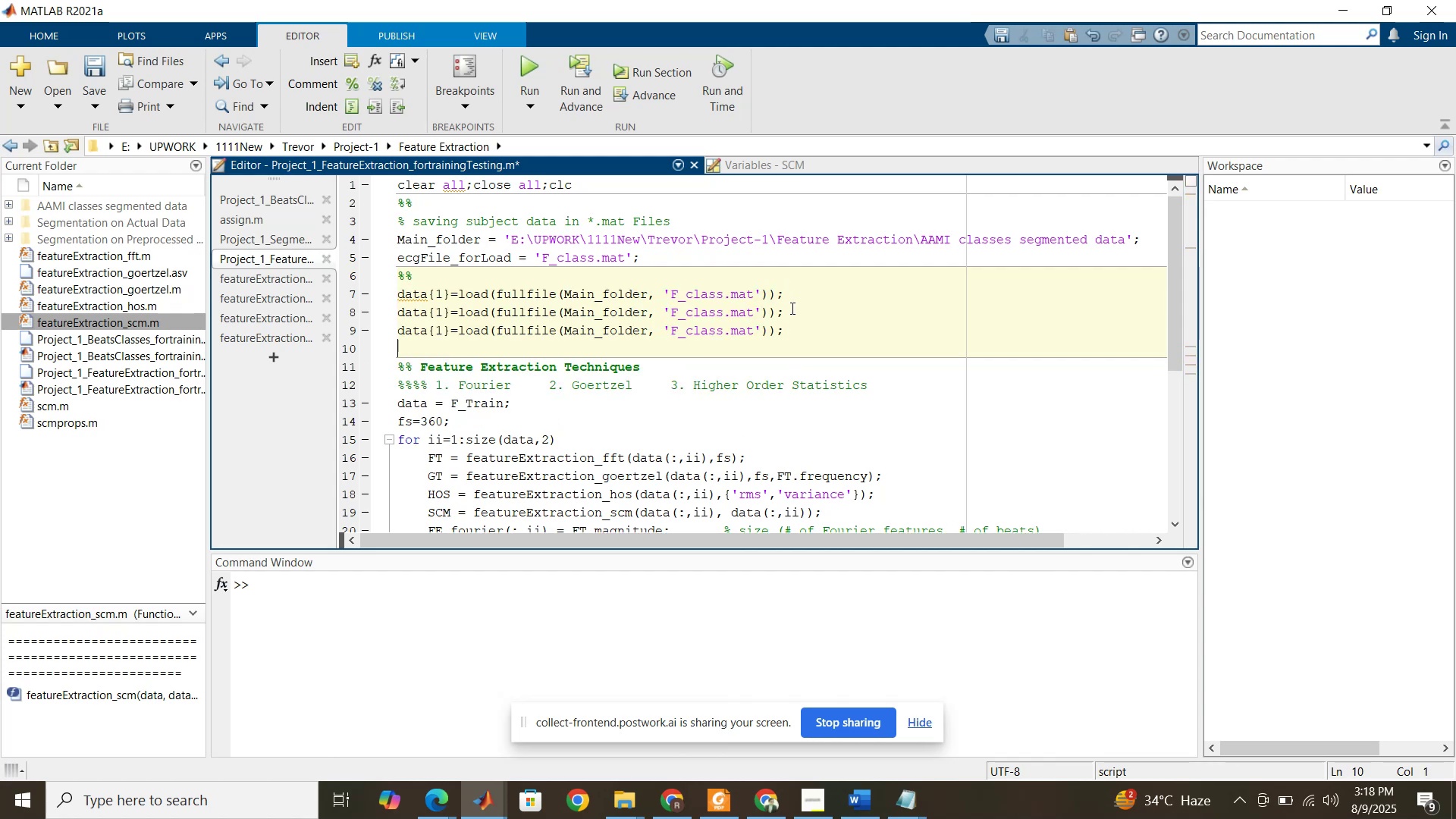 
key(Control+ControlLeft)
 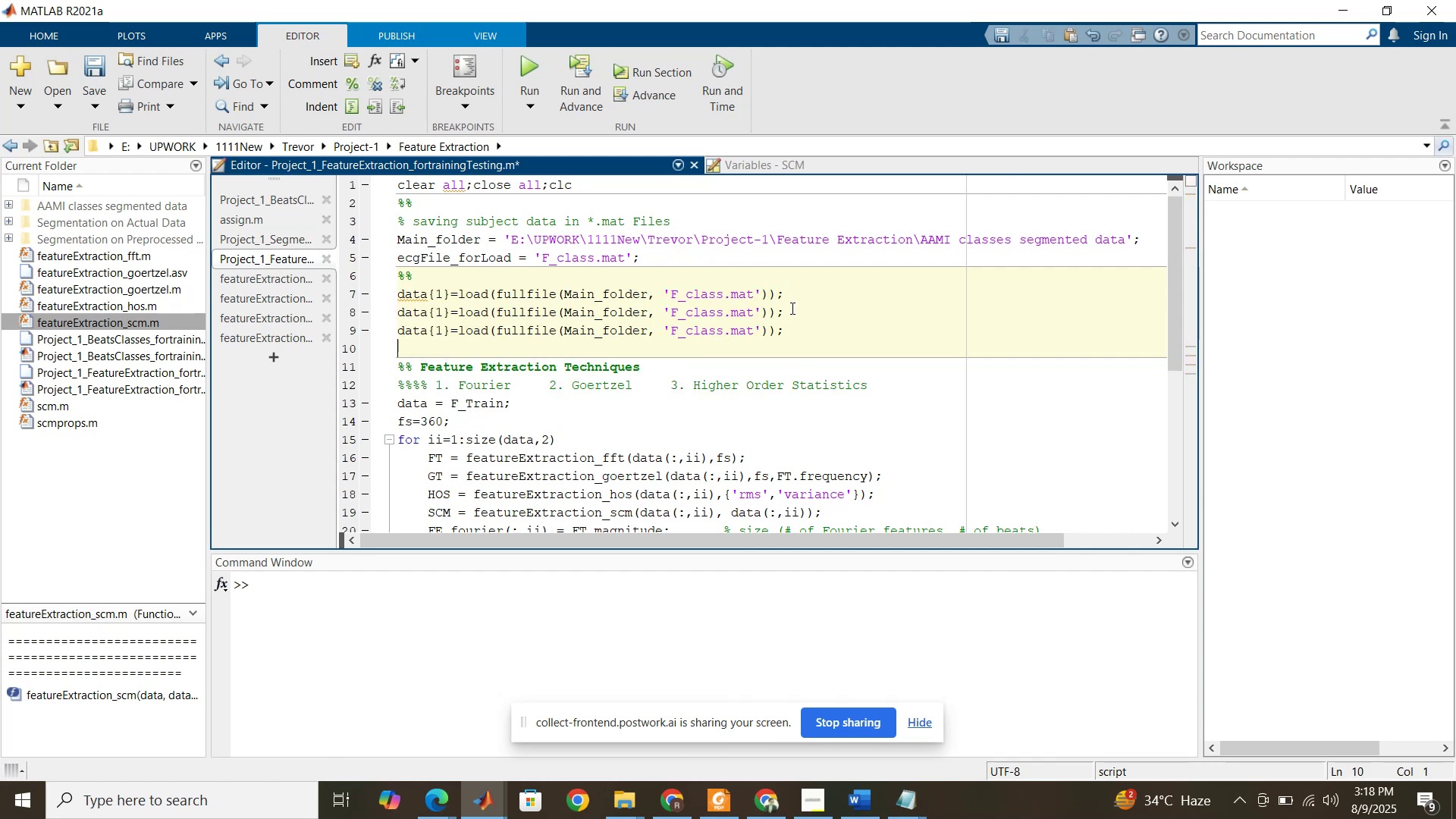 
key(Control+V)
 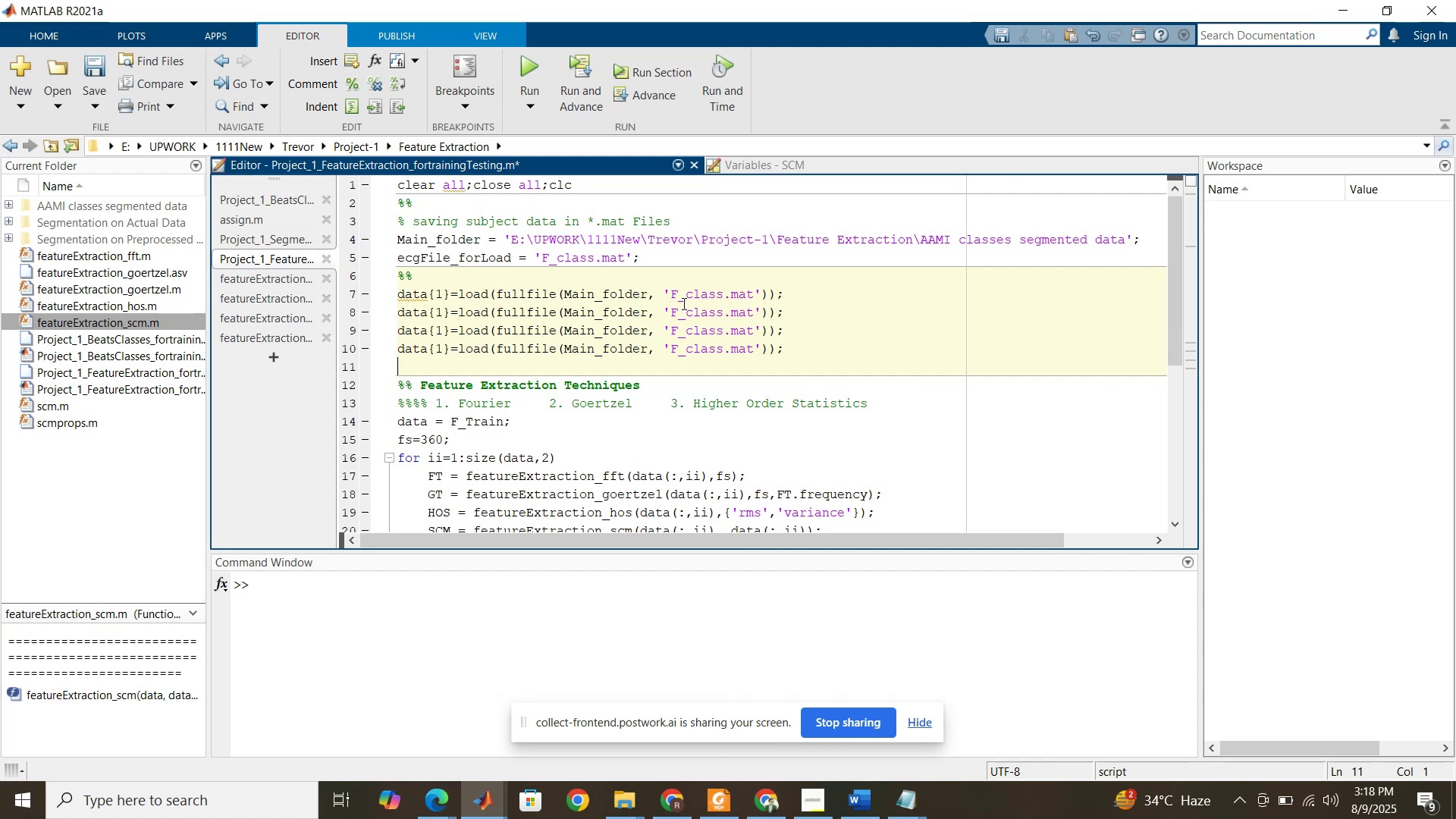 
left_click_drag(start_coordinate=[679, 297], to_coordinate=[673, 295])
 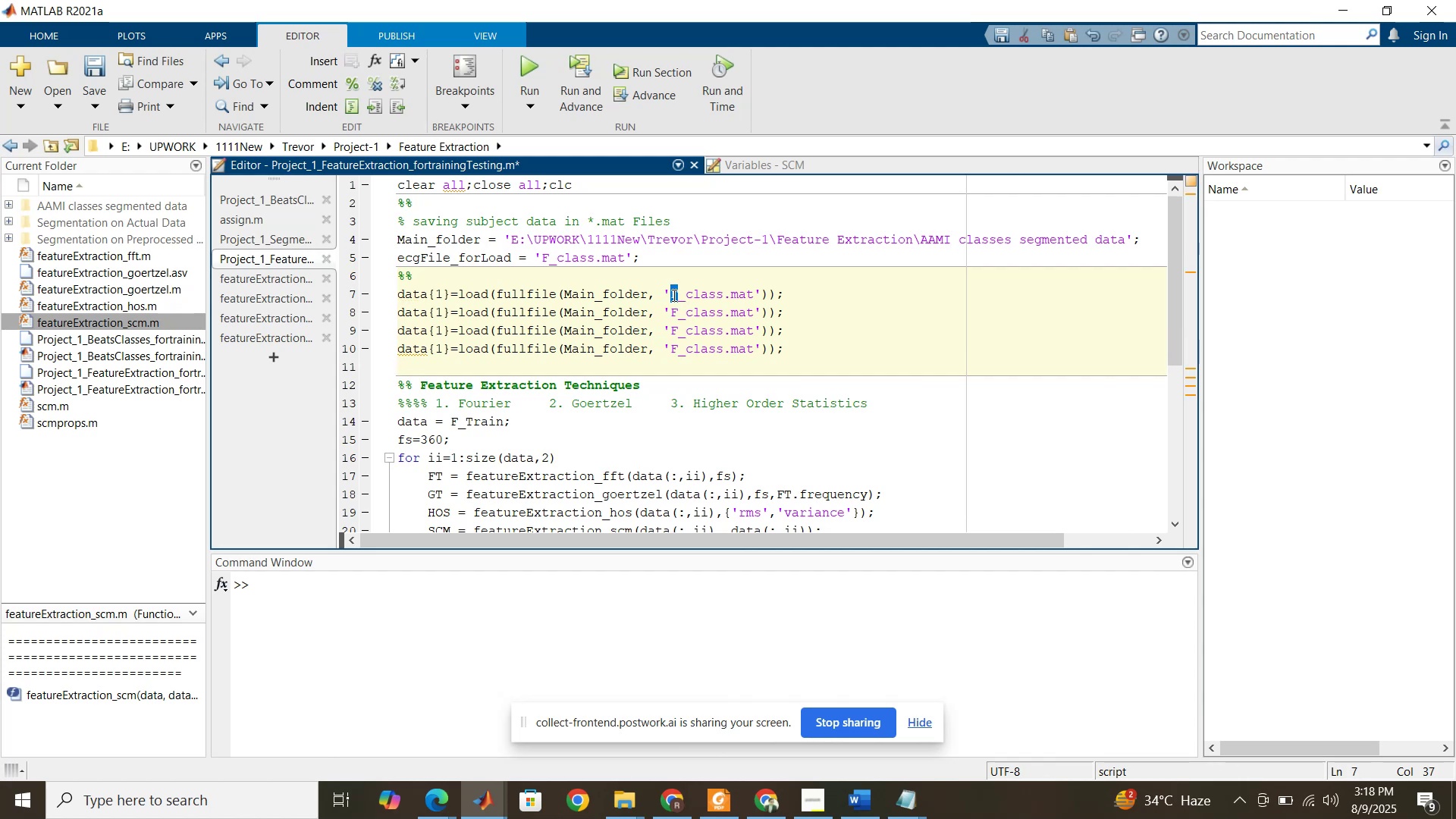 
type(N2)
 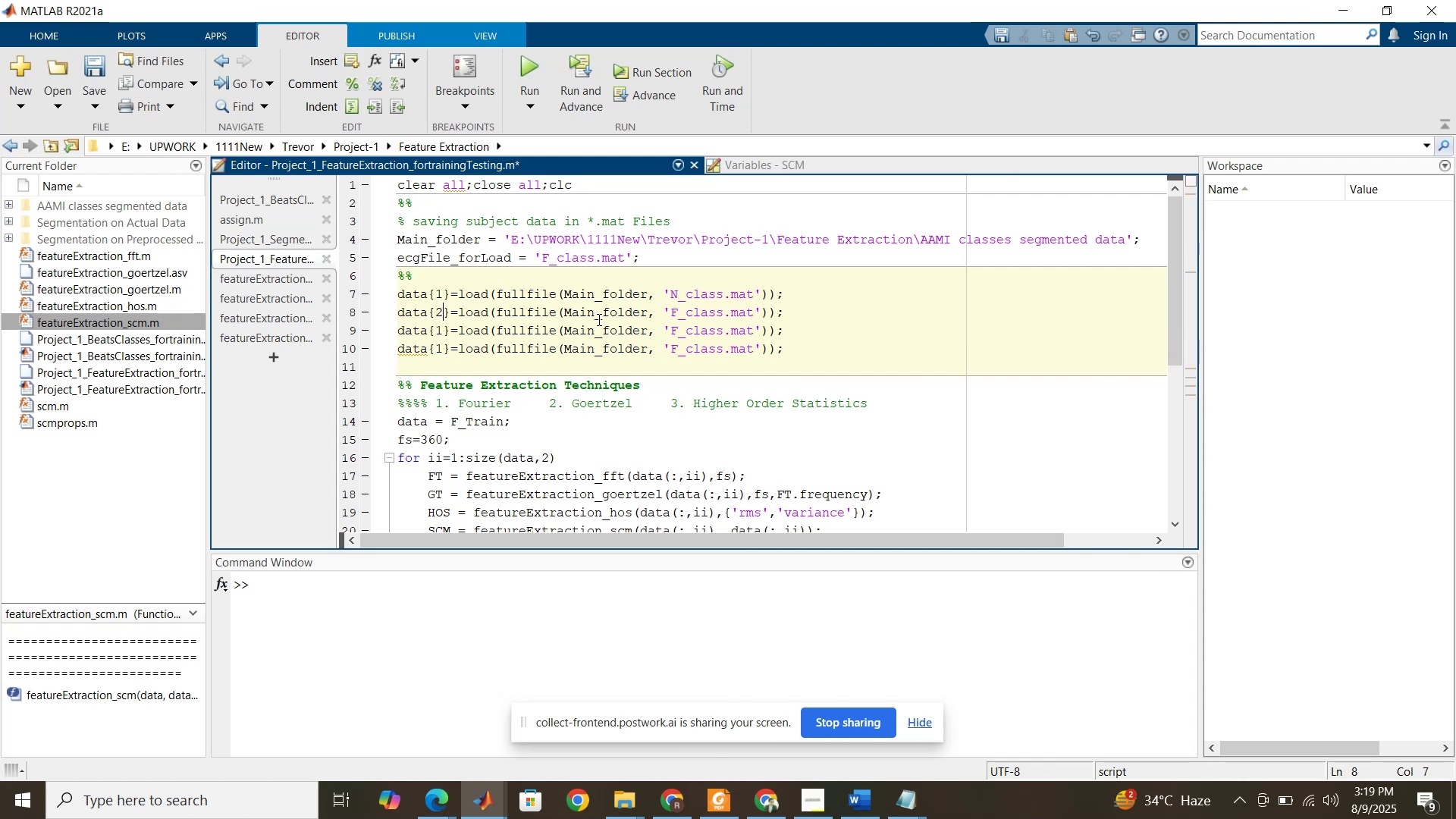 
left_click_drag(start_coordinate=[437, 314], to_coordinate=[441, 315])
 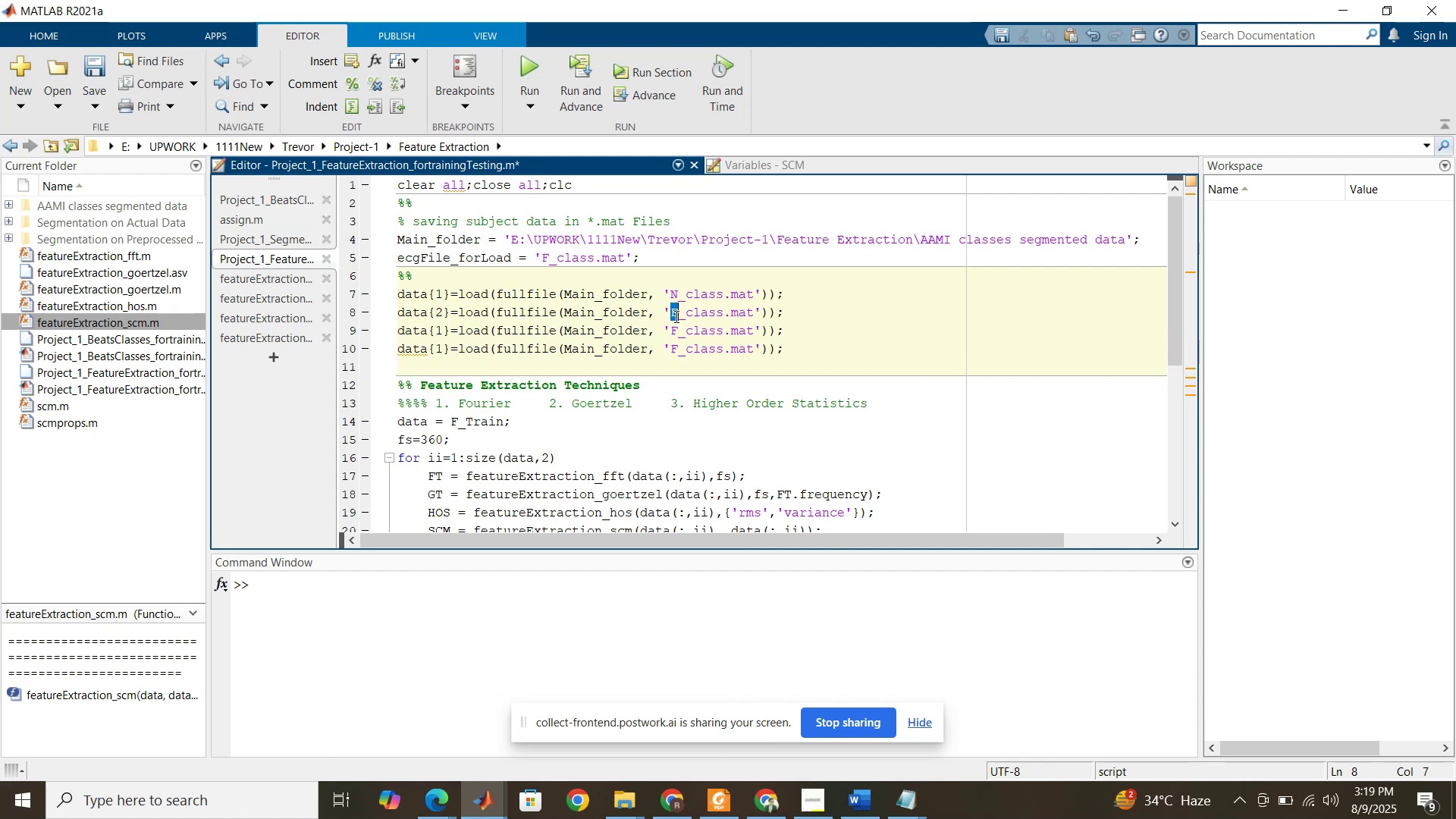 
type(SVEB)
 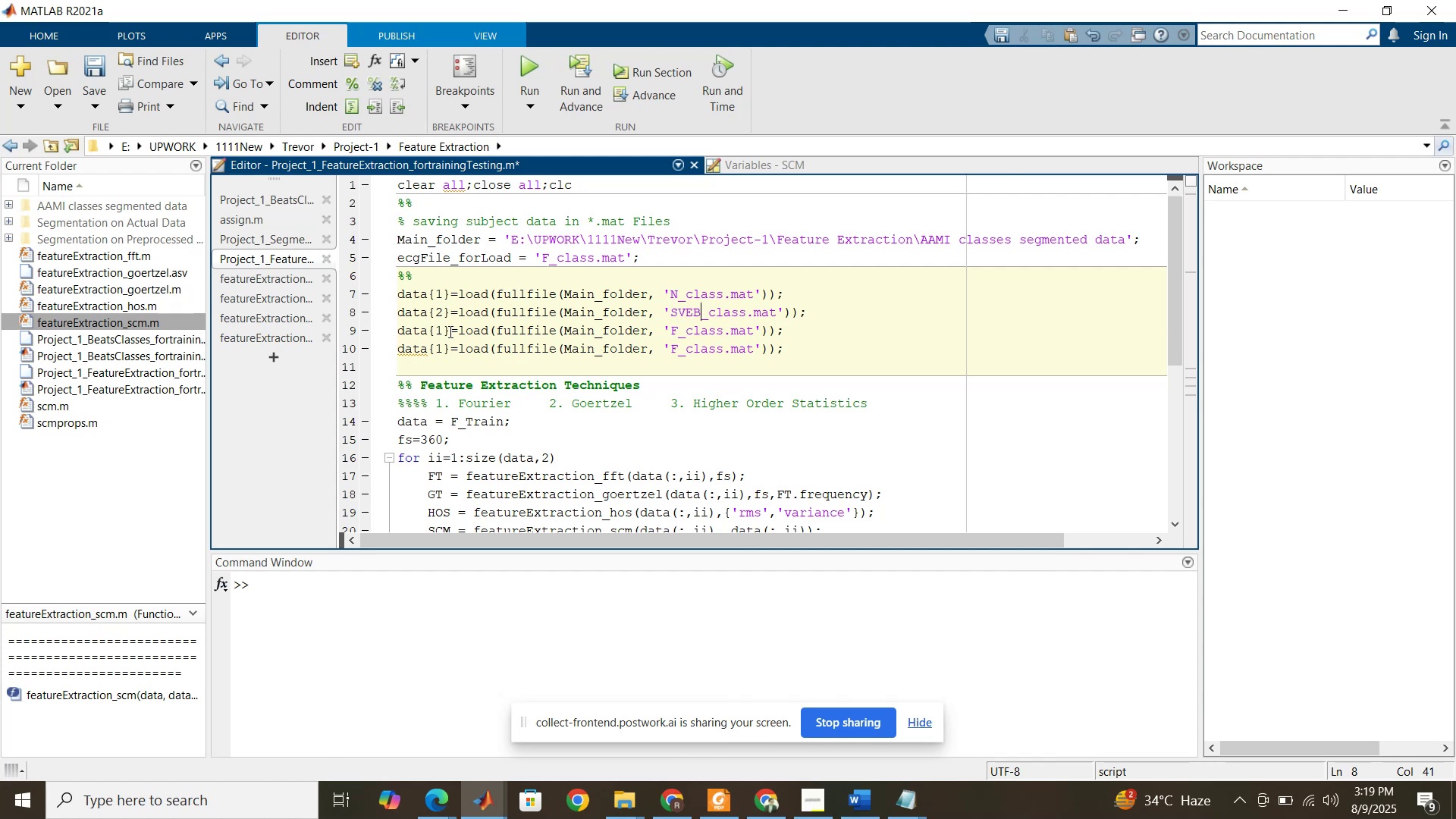 
left_click_drag(start_coordinate=[443, 333], to_coordinate=[435, 330])
 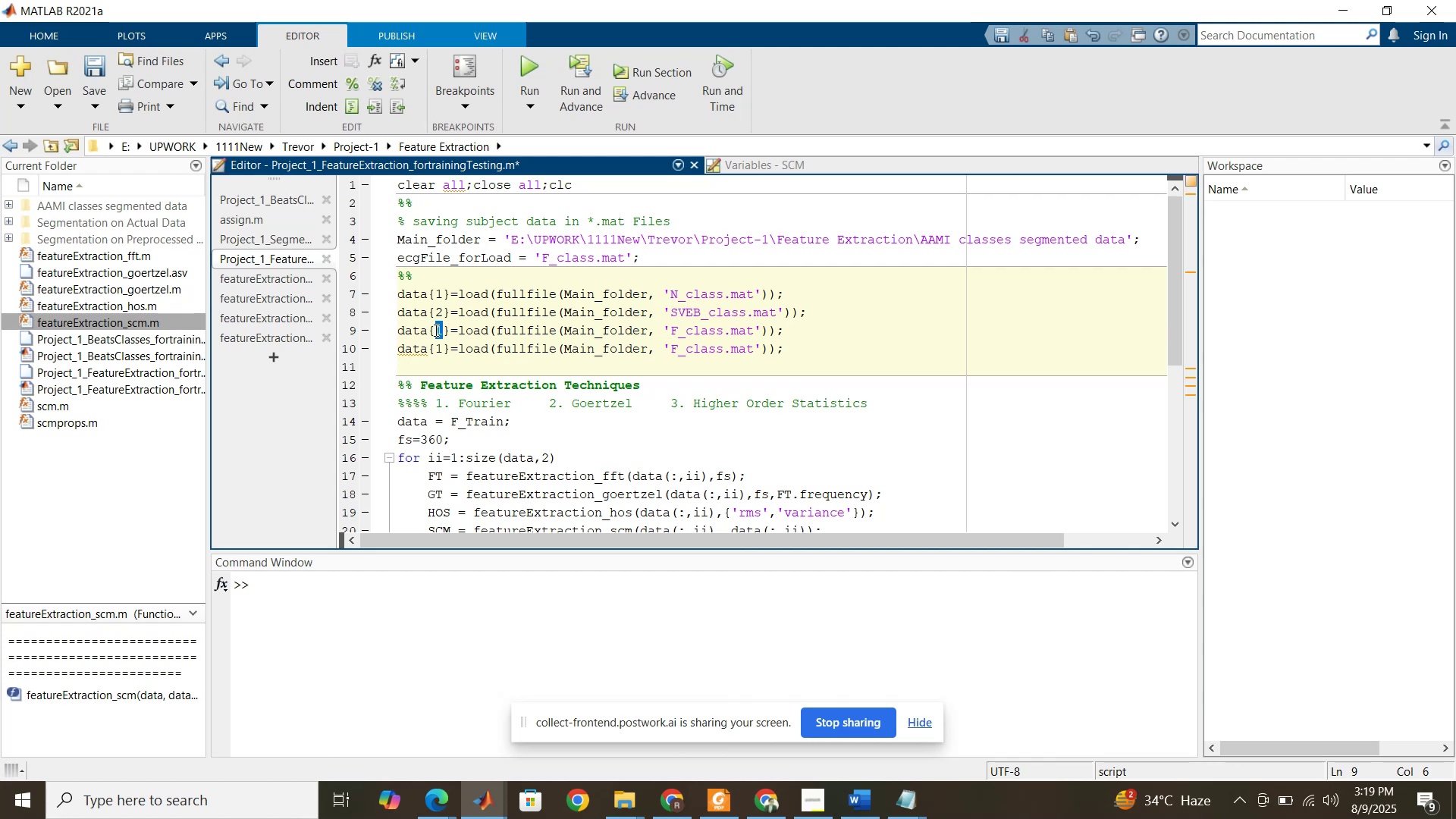 
key(3)
 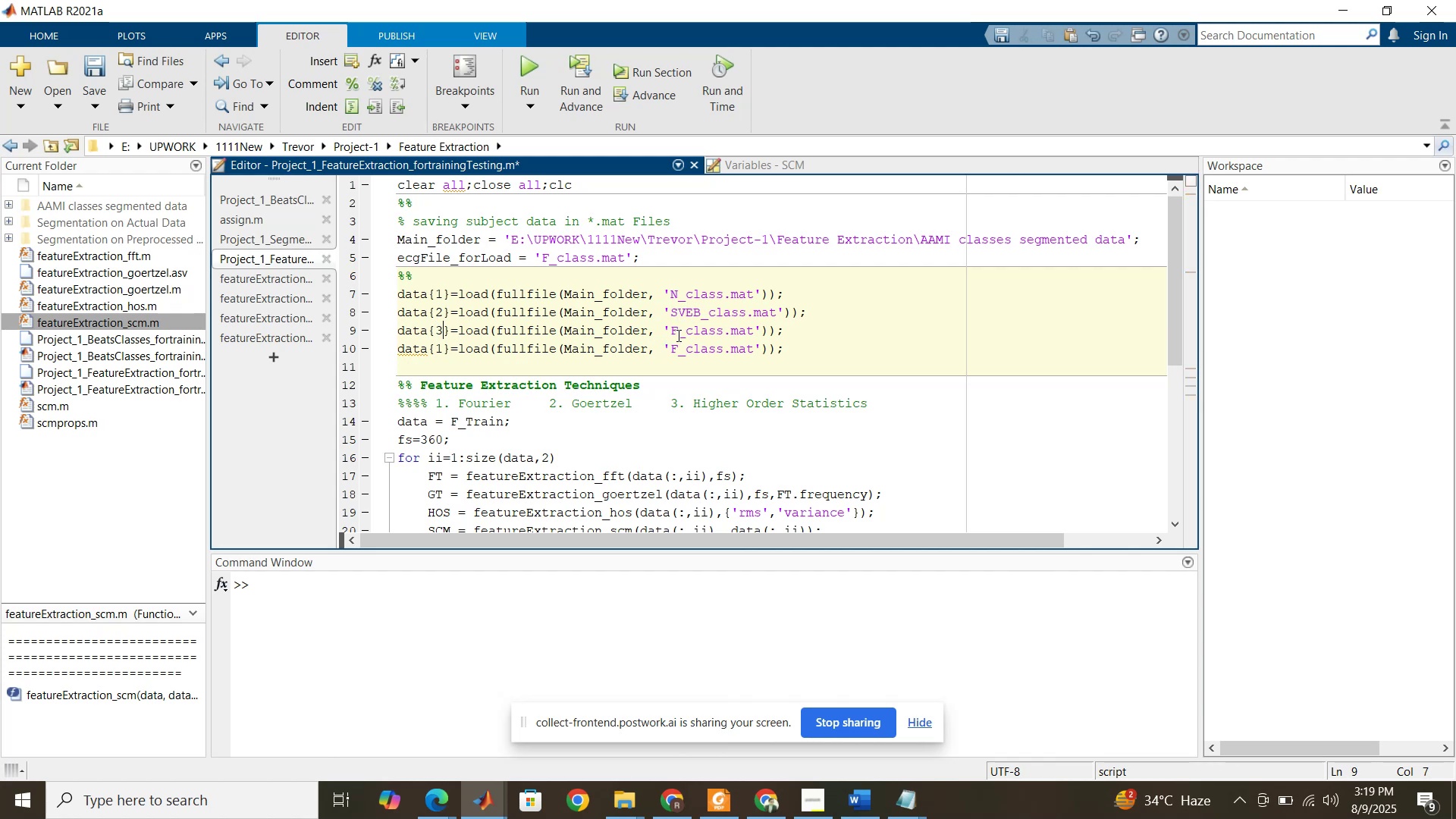 
left_click_drag(start_coordinate=[676, 333], to_coordinate=[671, 333])
 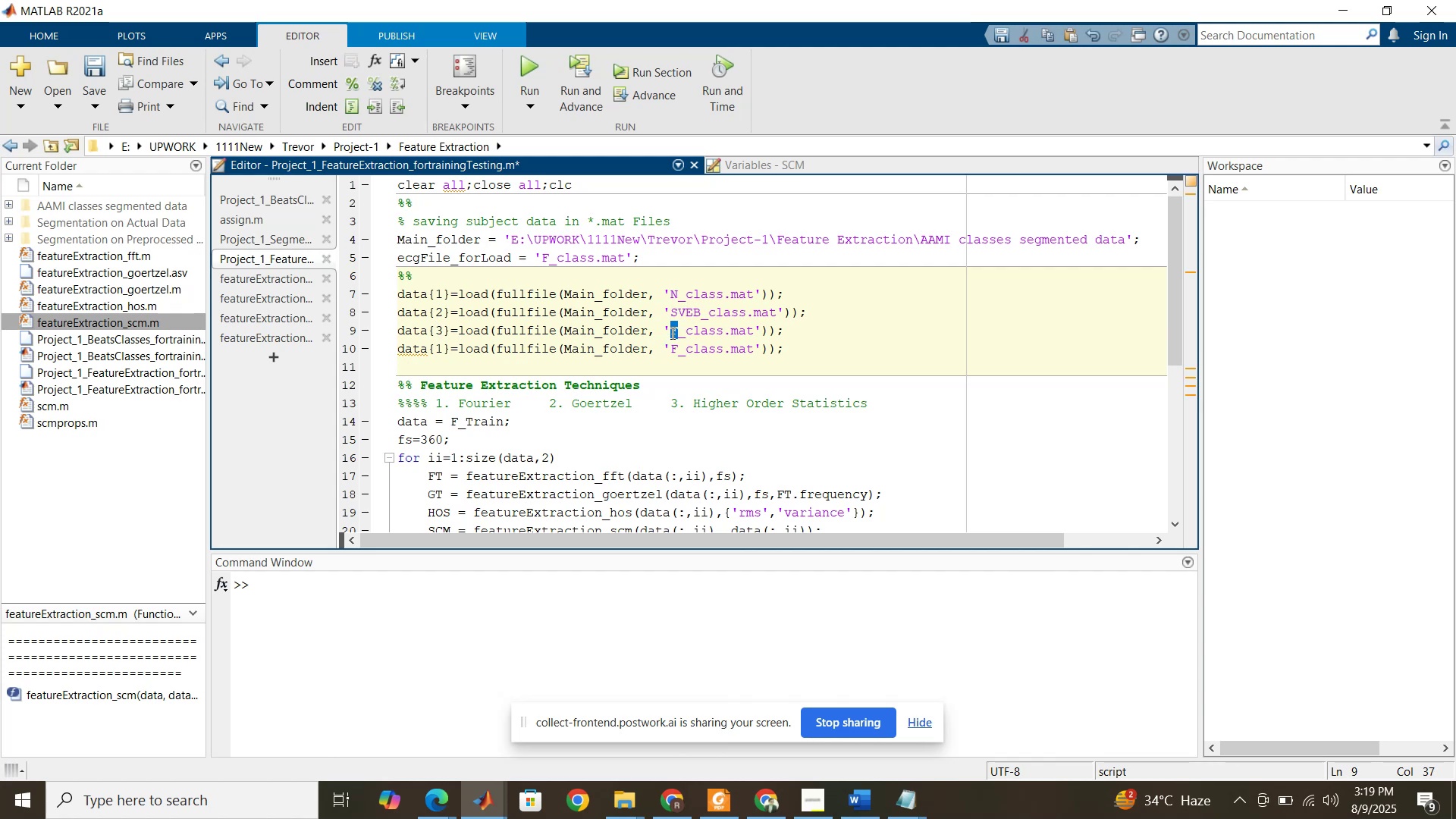 
type(VEB)
 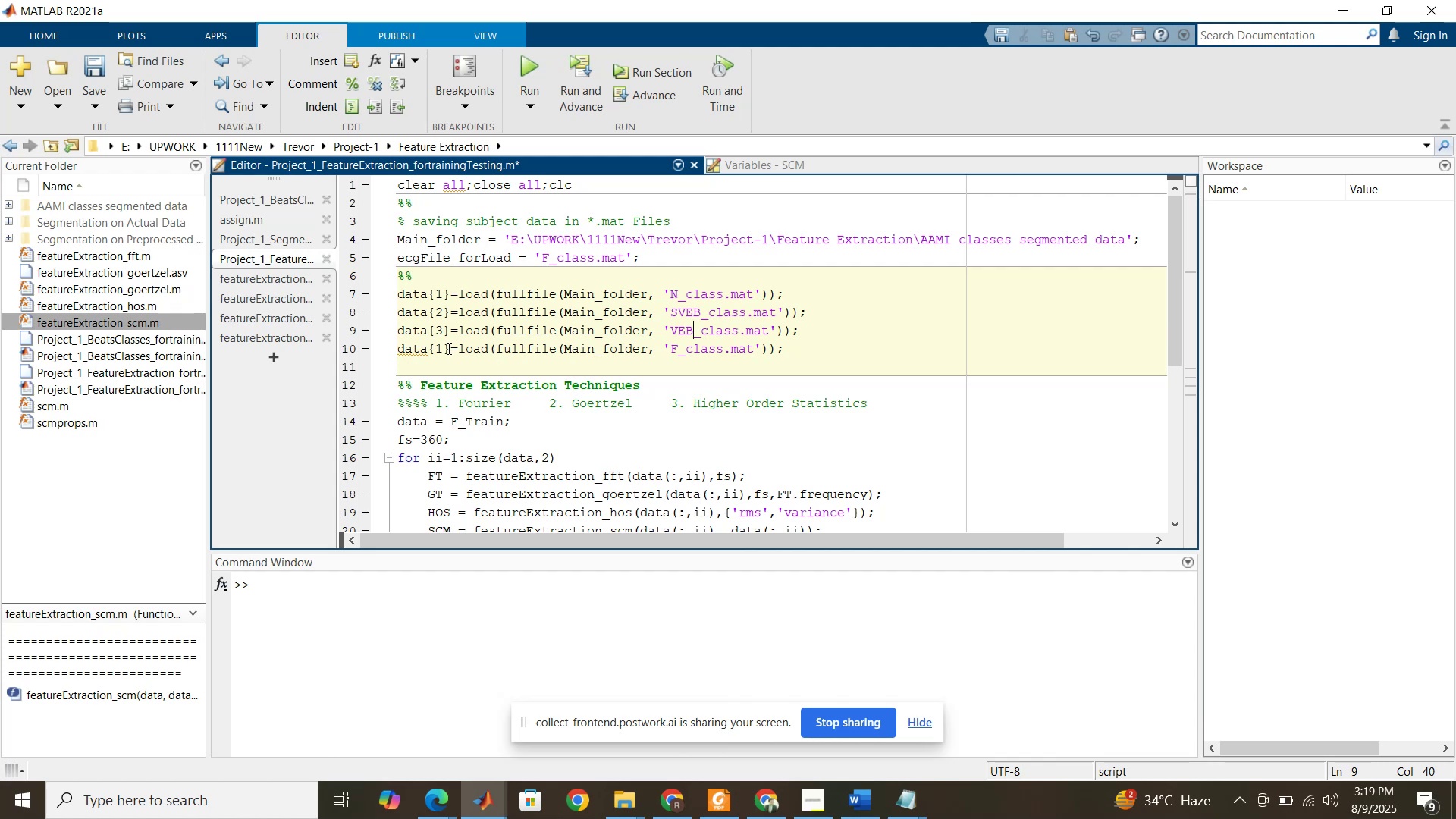 
left_click_drag(start_coordinate=[442, 350], to_coordinate=[438, 350])
 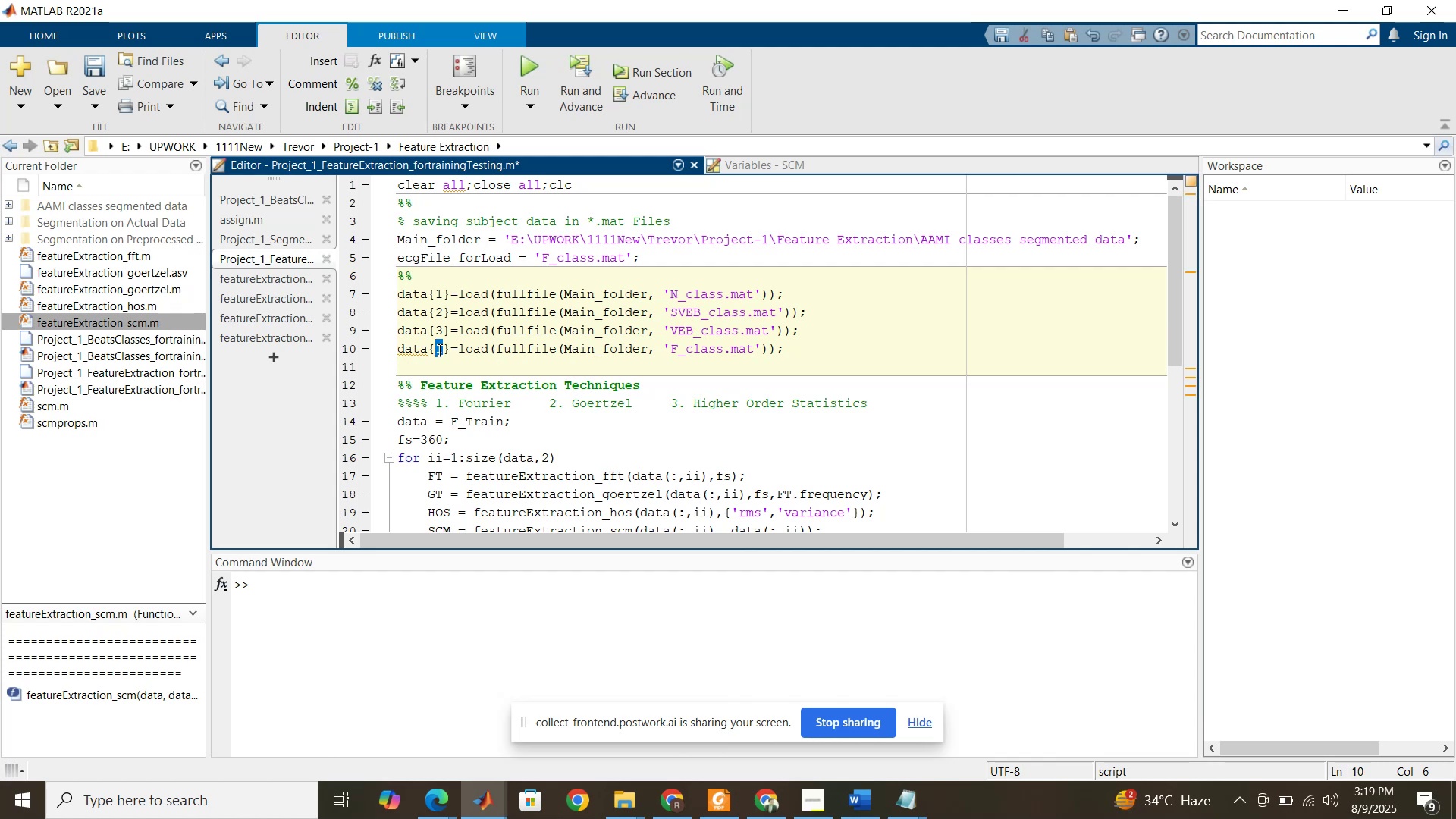 
key(4)
 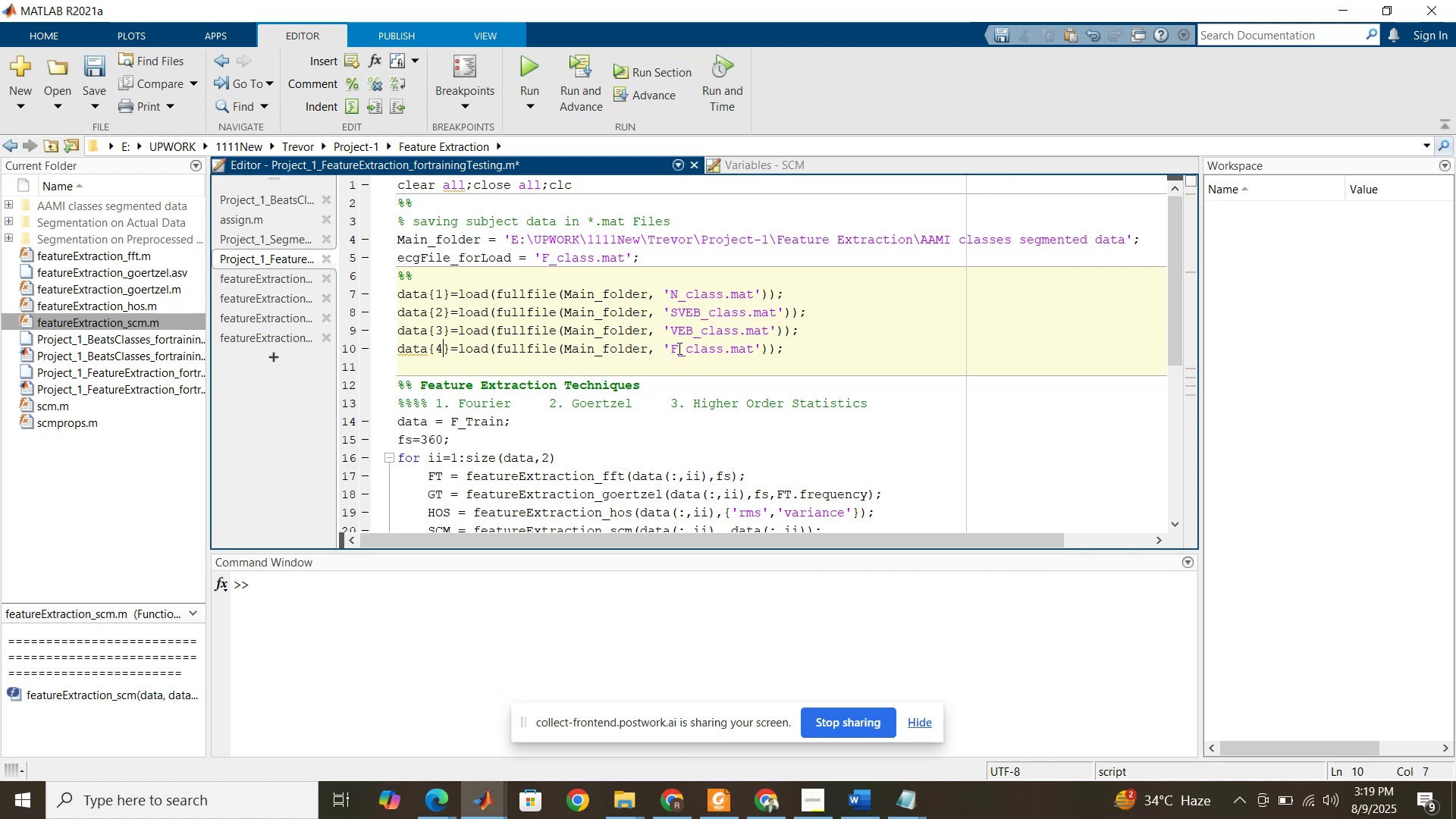 
left_click_drag(start_coordinate=[678, 347], to_coordinate=[670, 345])
 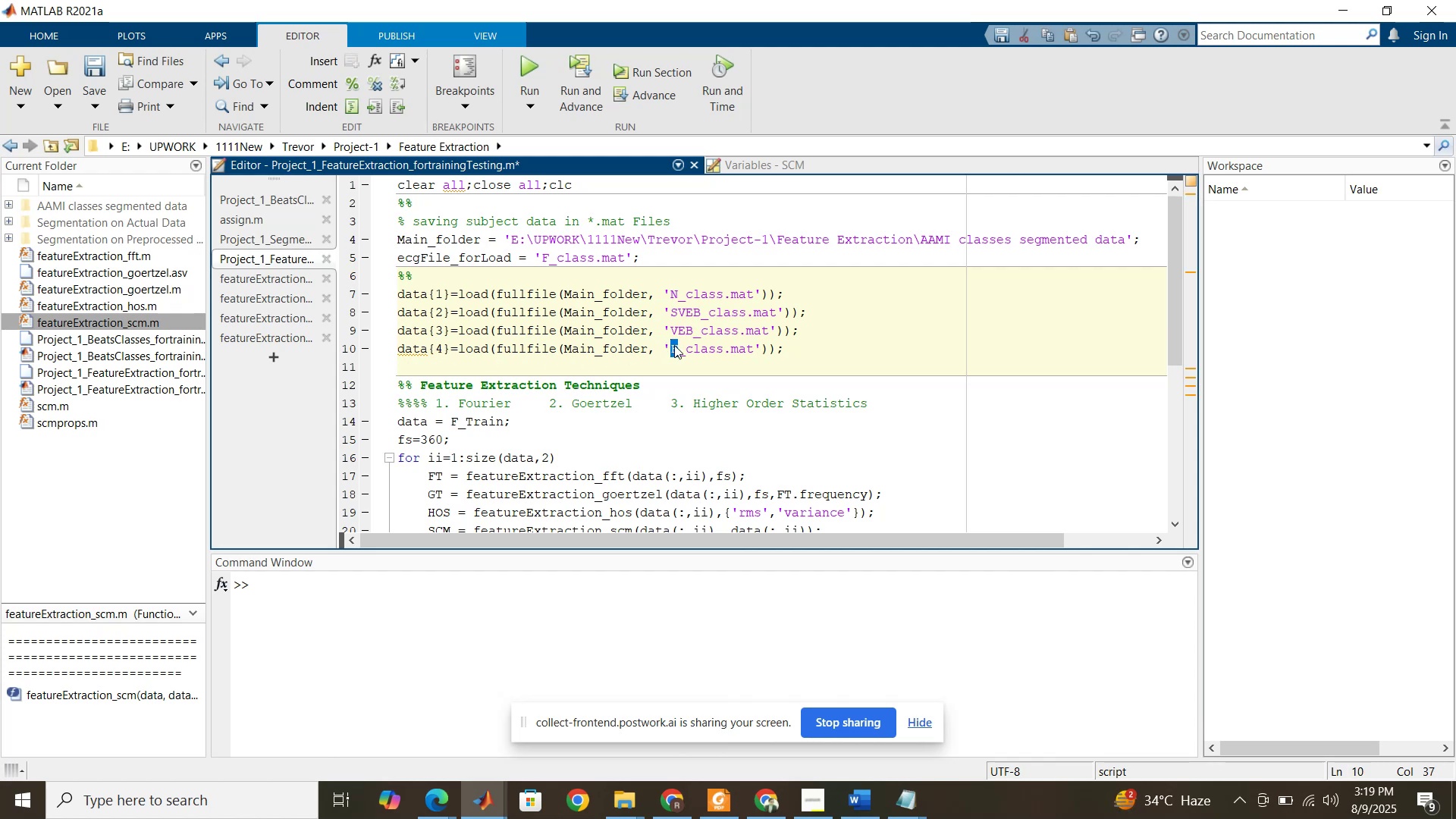 
left_click([686, 346])
 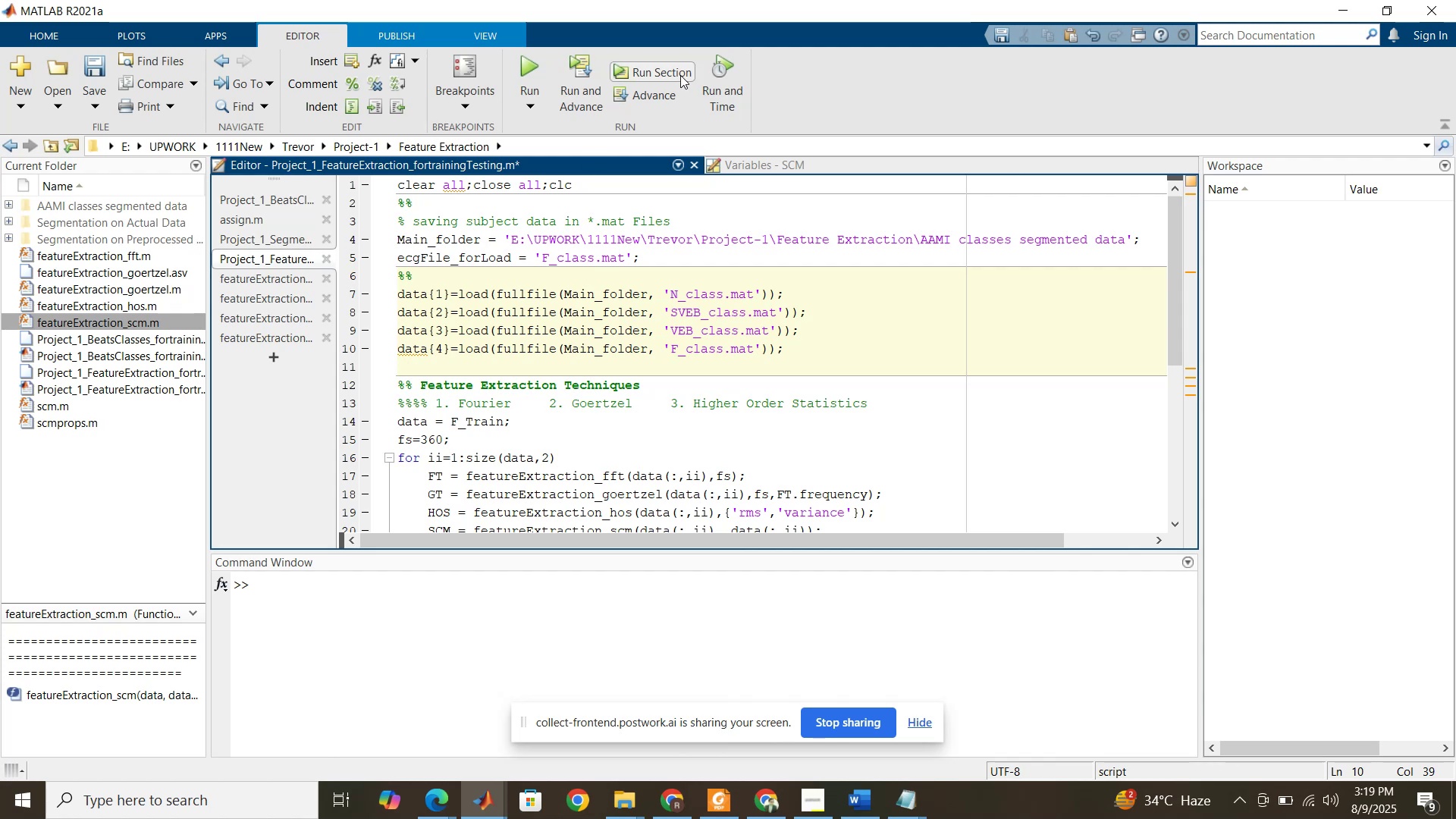 
wait(5.13)
 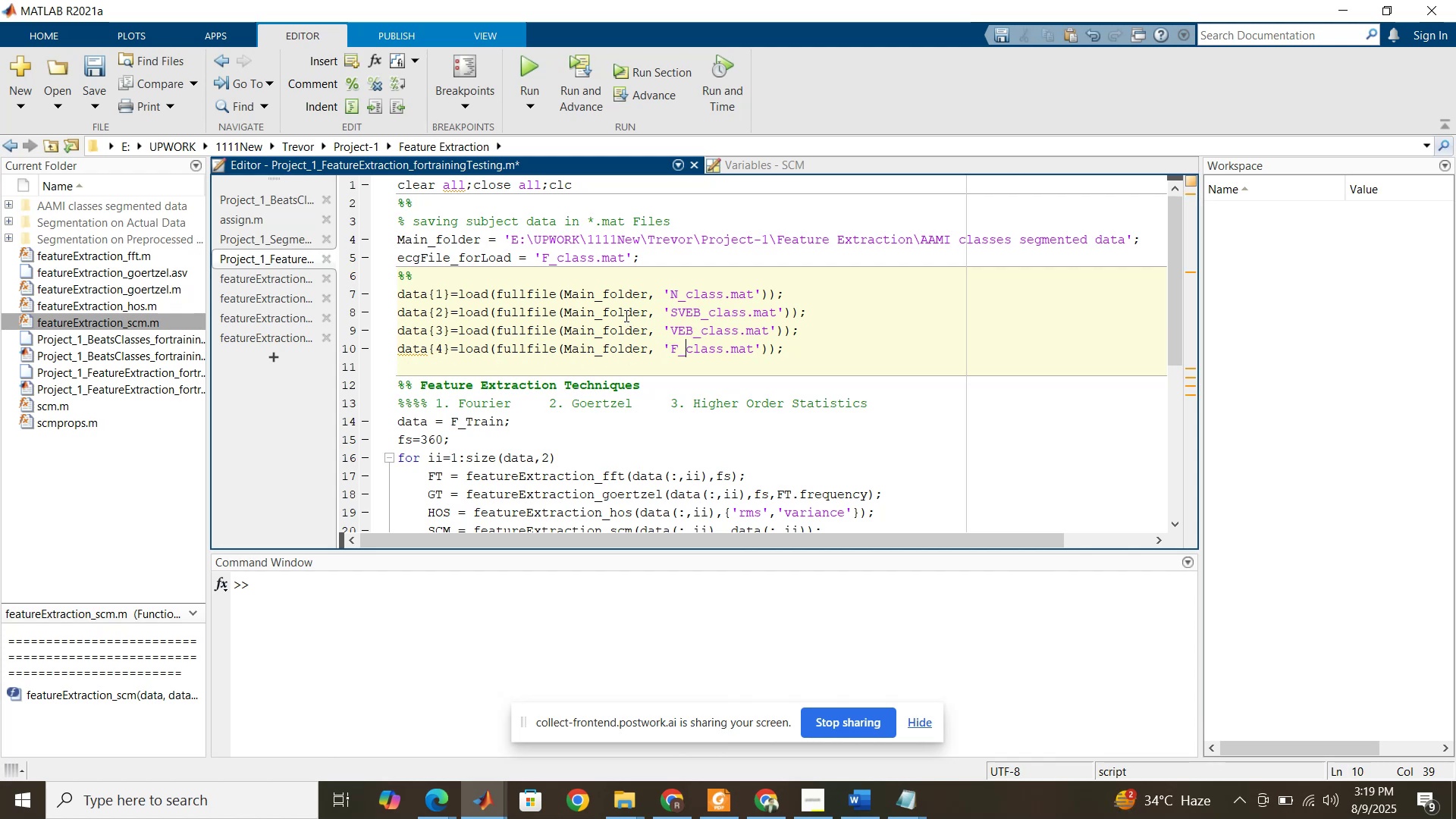 
left_click([680, 75])
 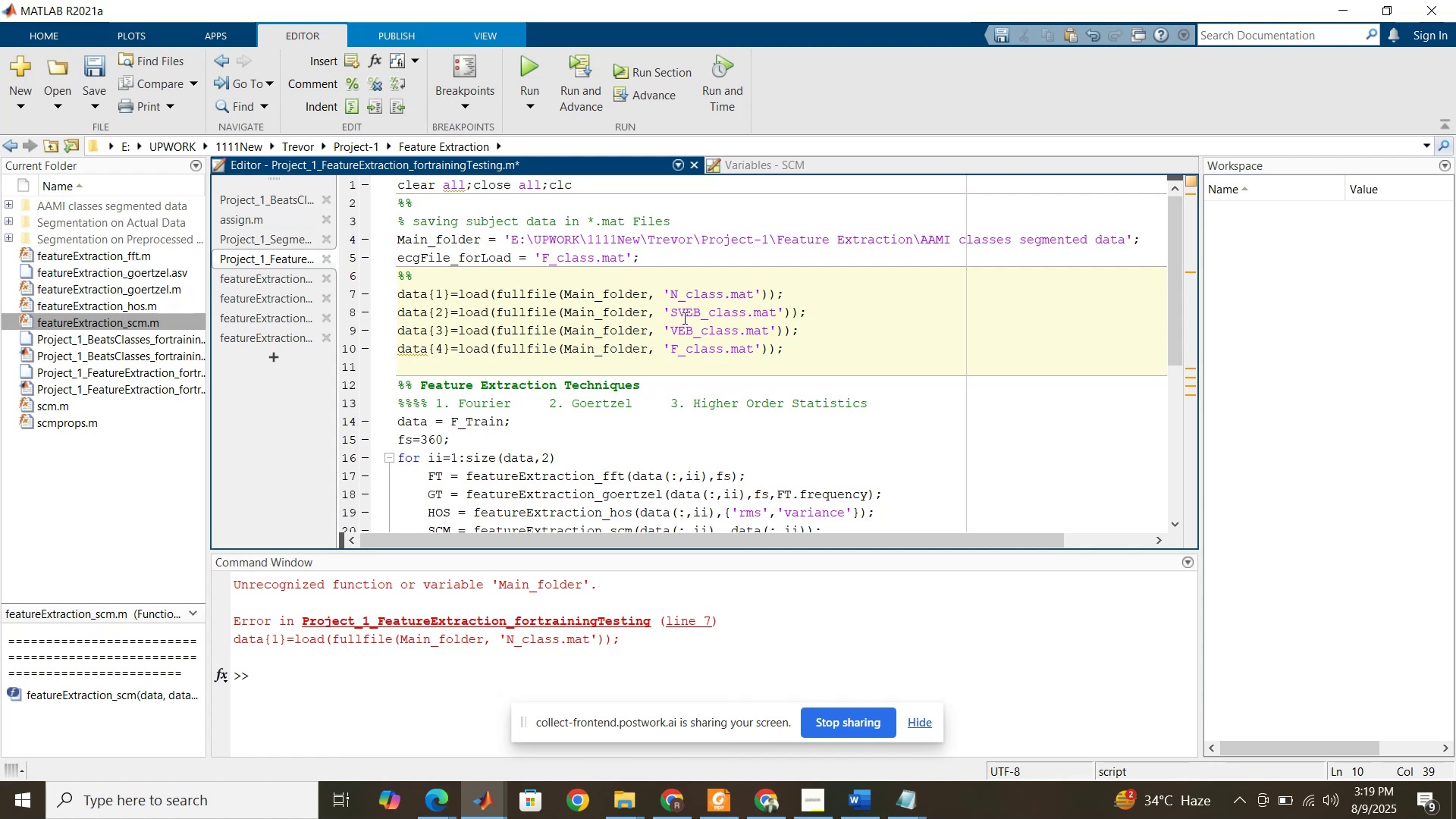 
wait(14.61)
 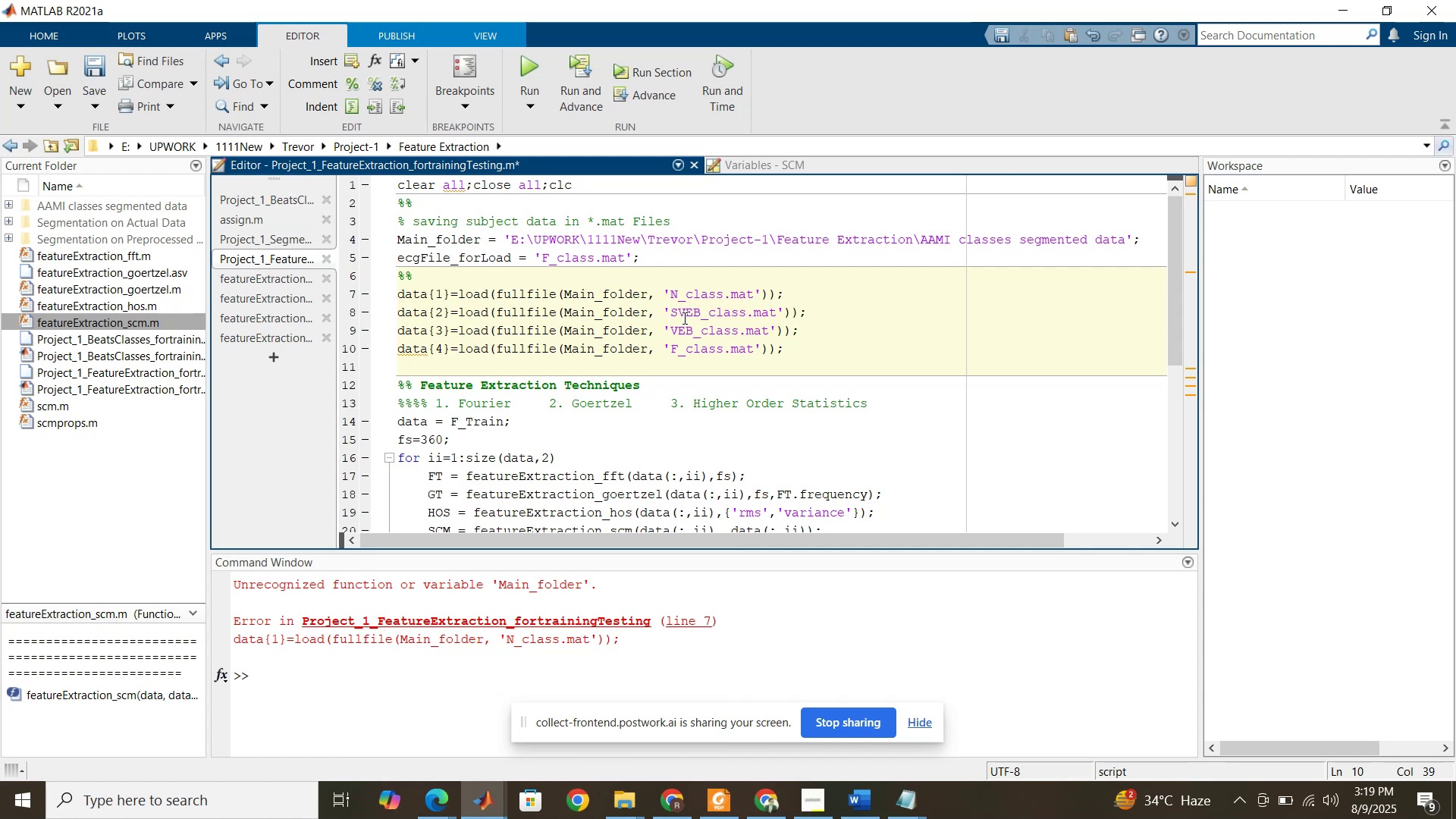 
left_click([544, 188])
 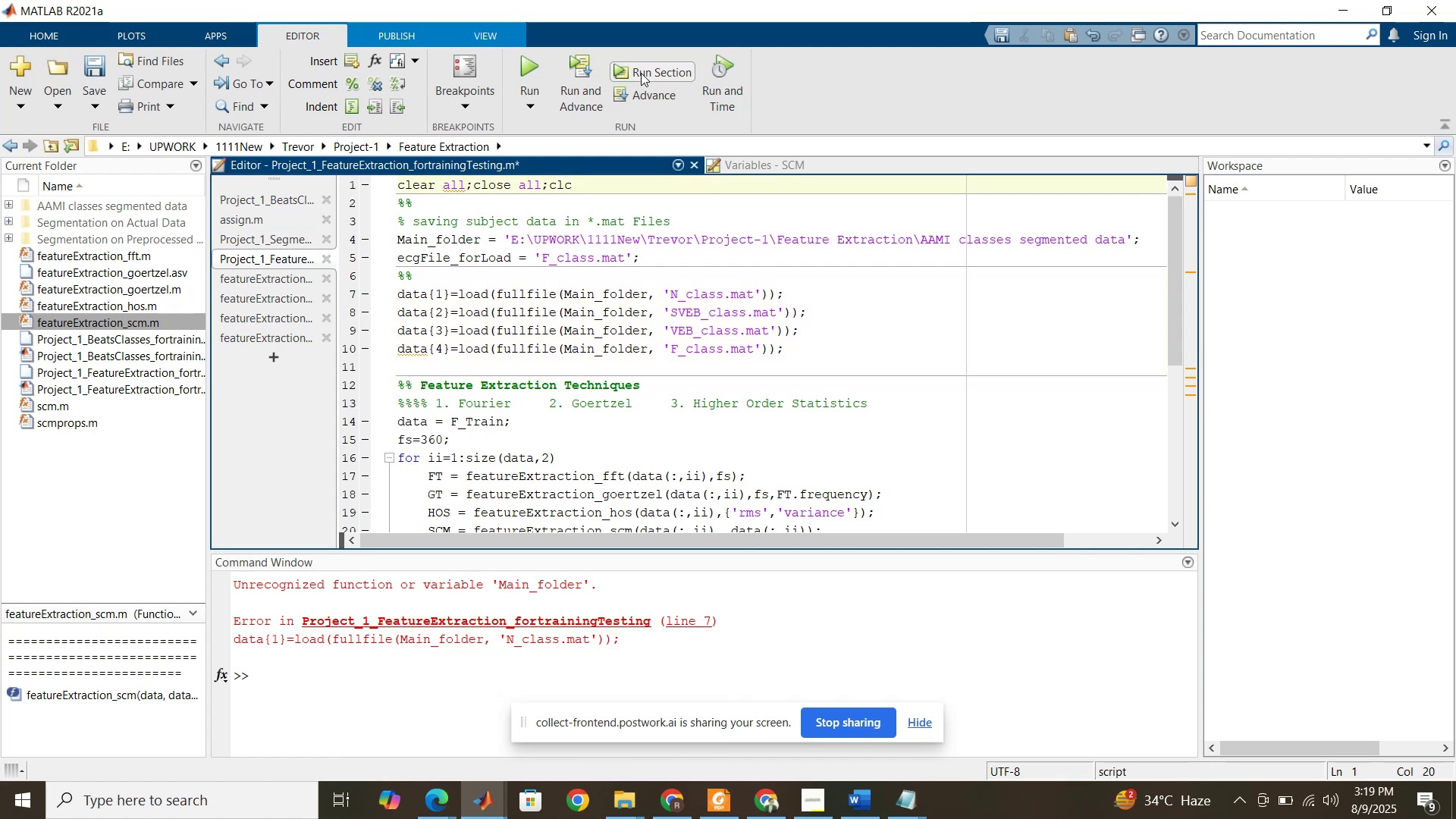 
left_click([645, 68])
 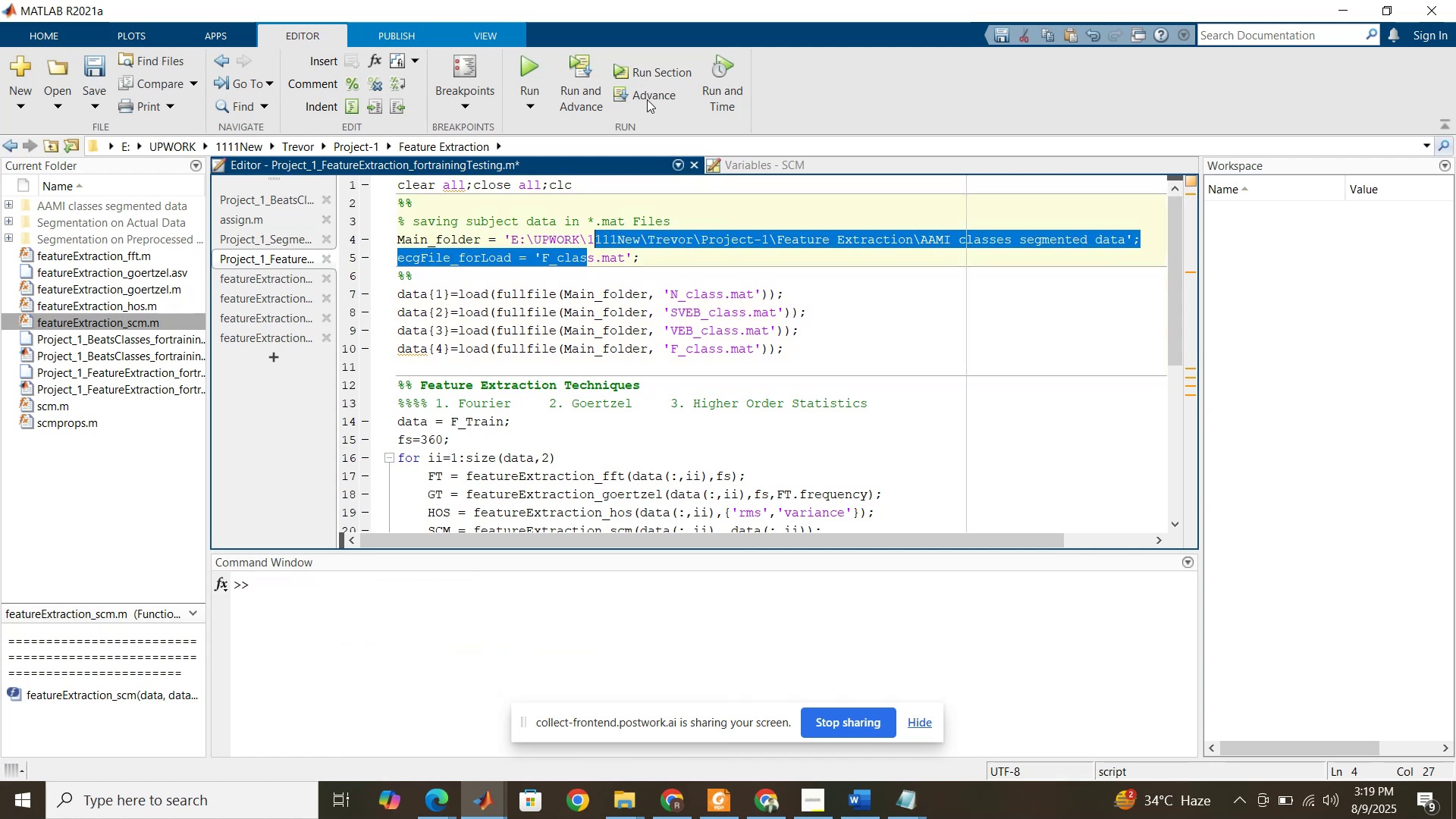 
left_click([655, 73])
 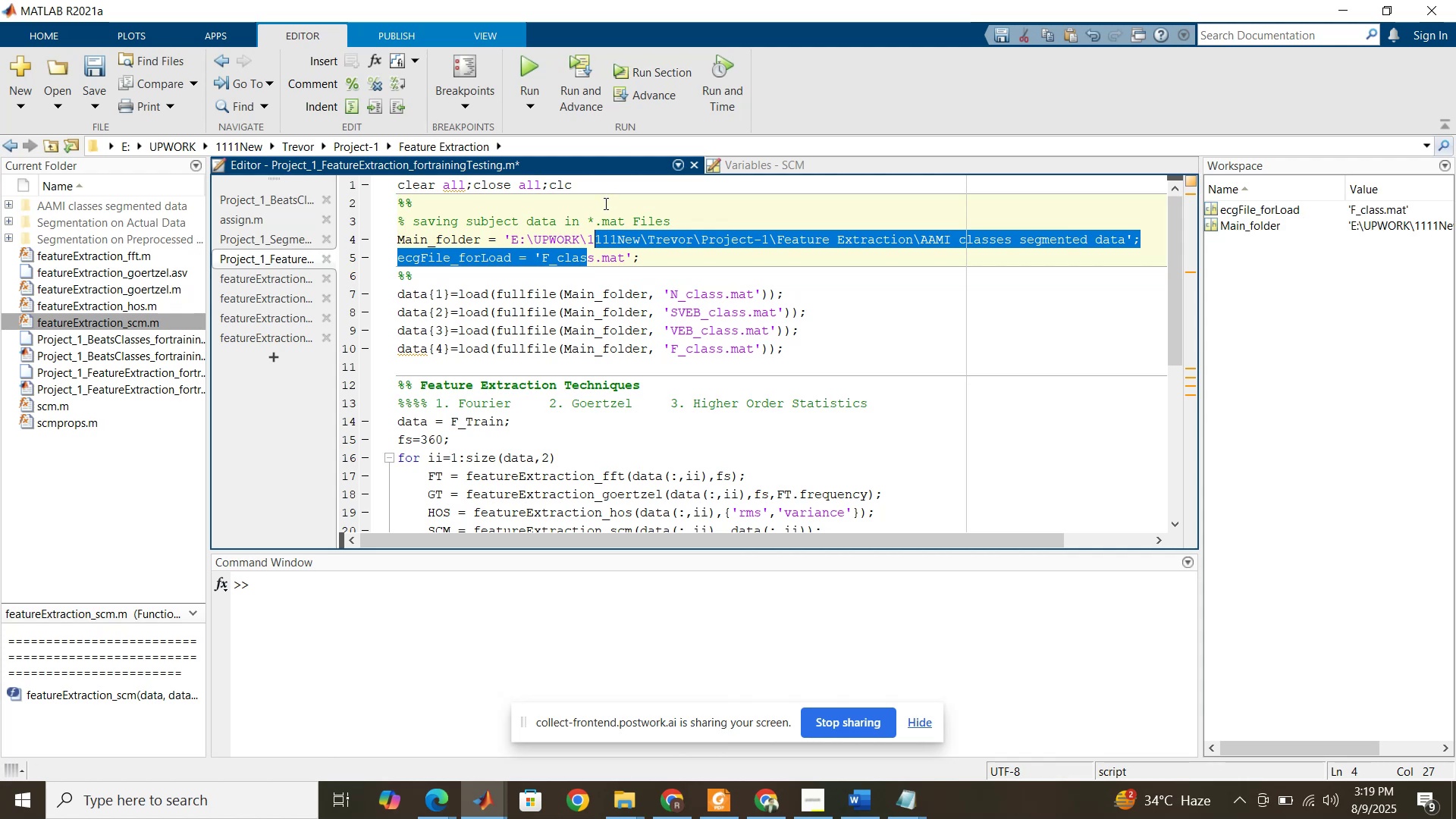 
left_click([594, 322])
 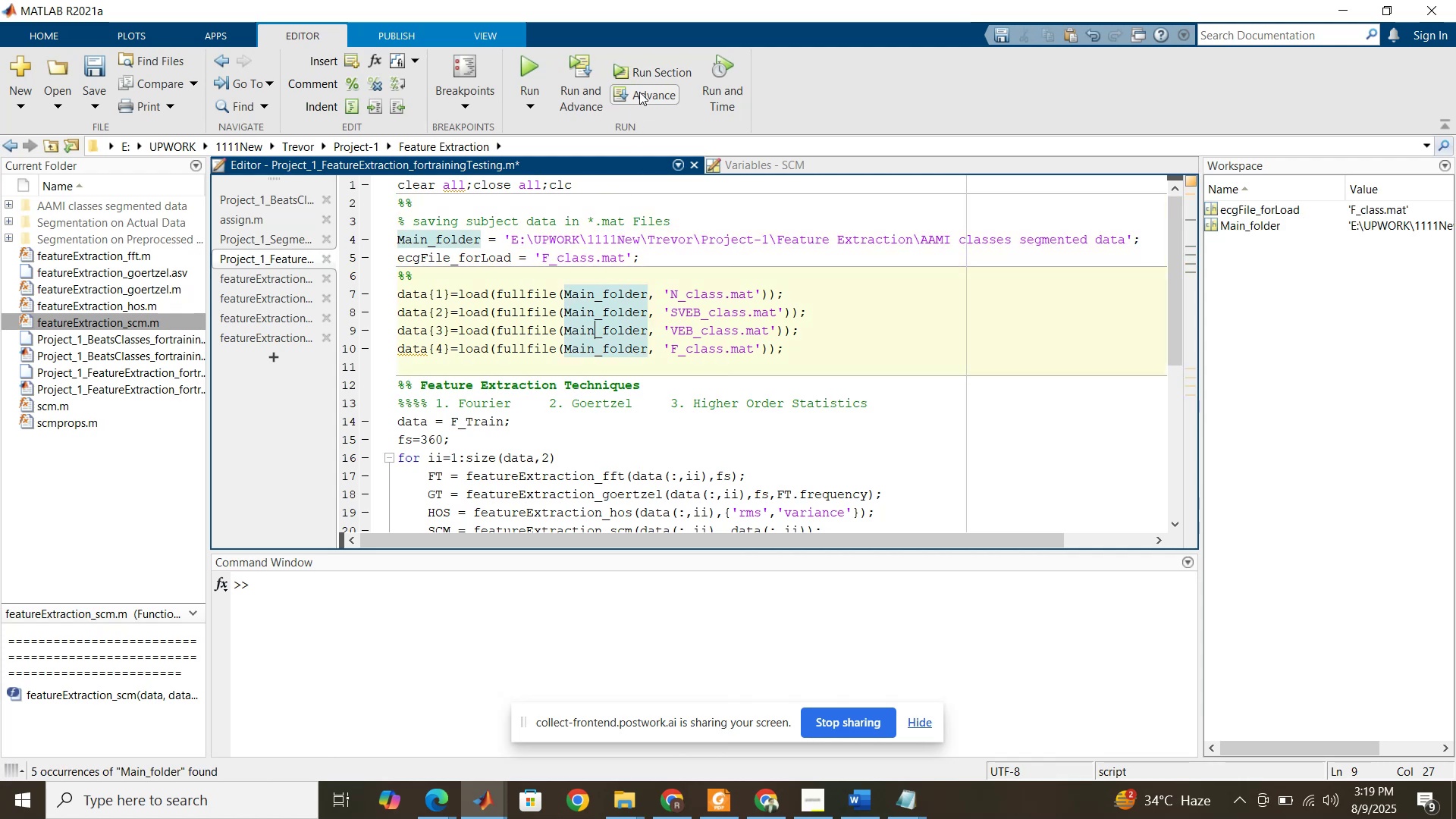 
left_click([661, 72])
 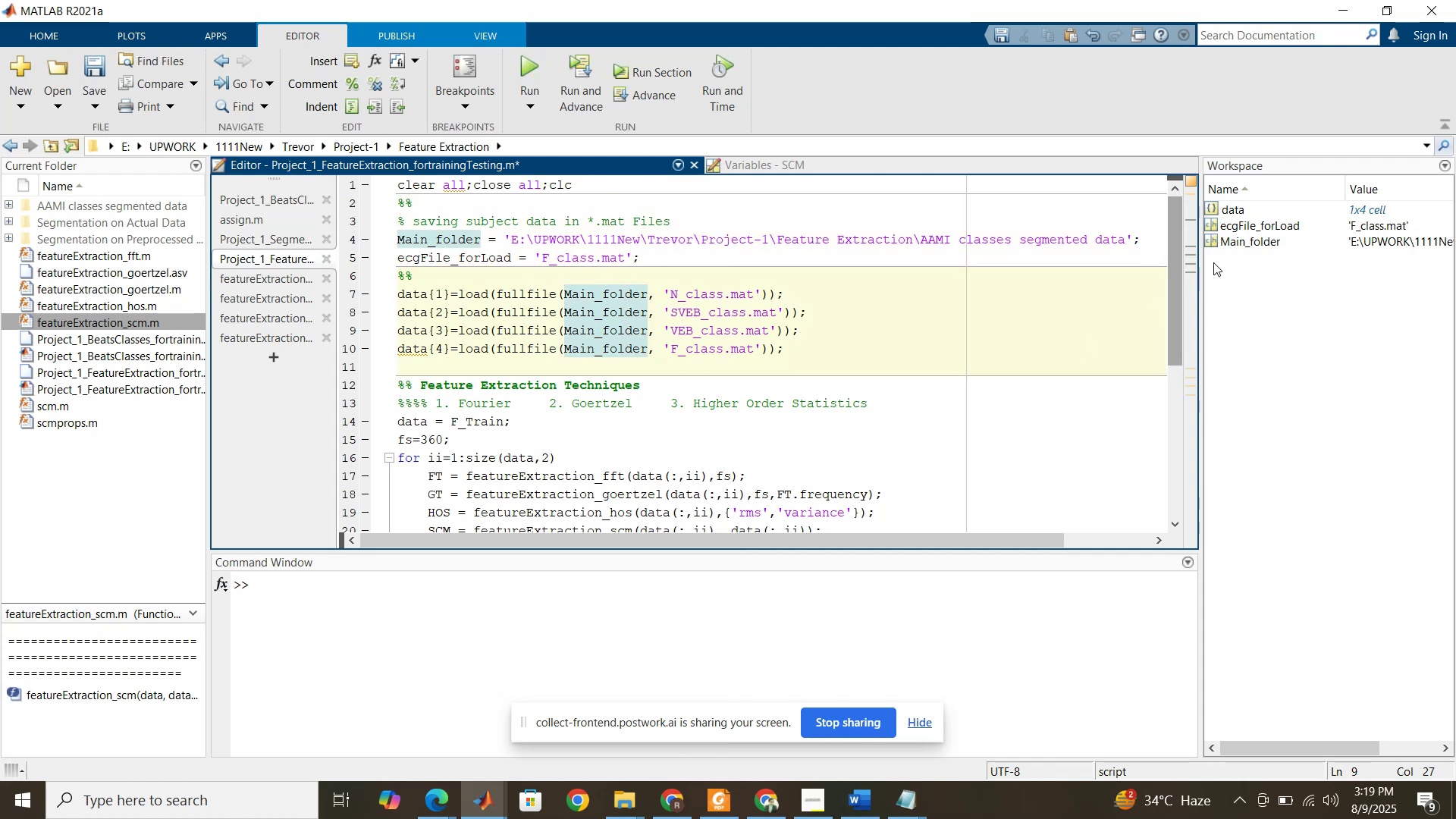 
double_click([1214, 205])
 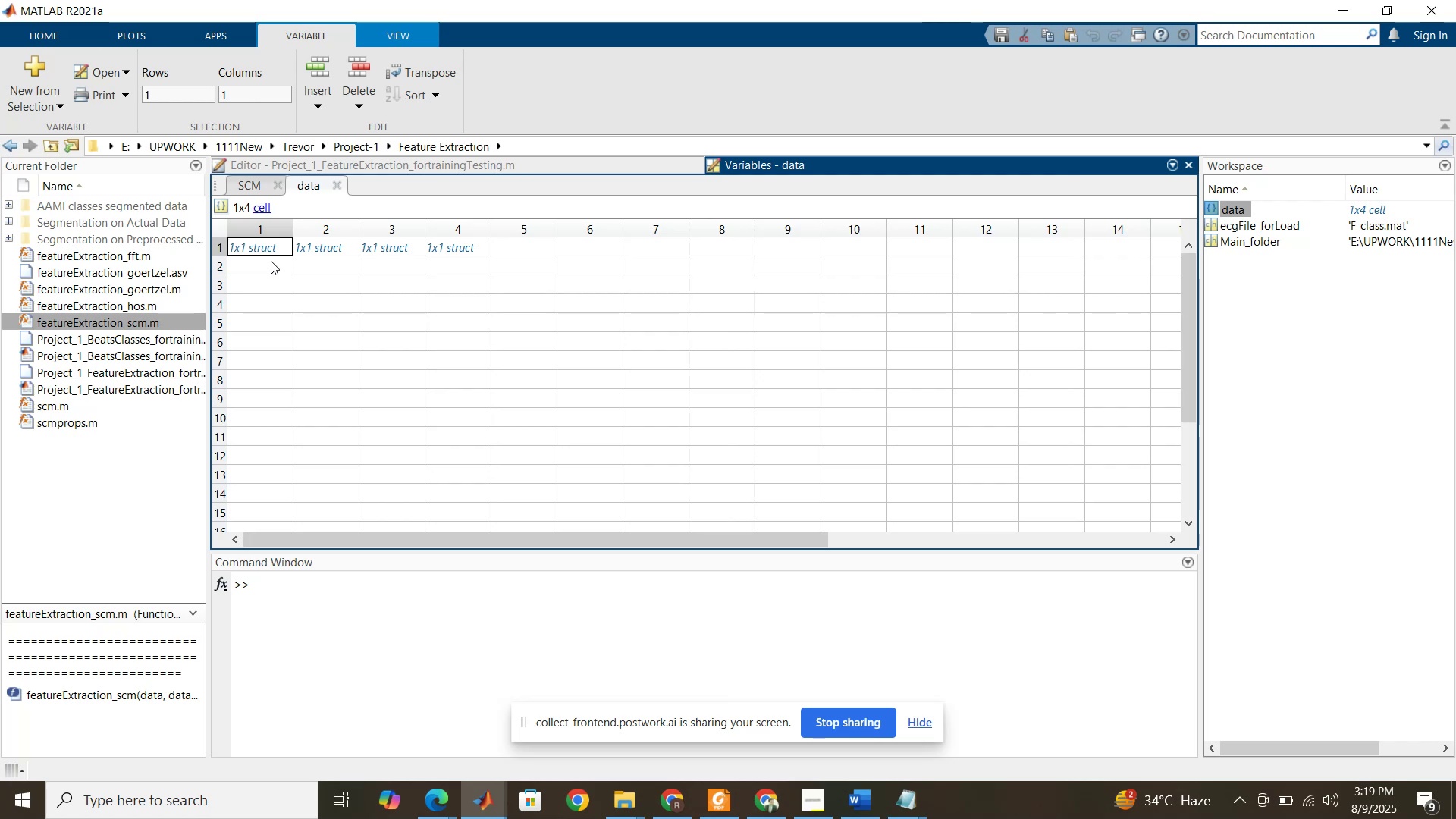 
double_click([276, 242])
 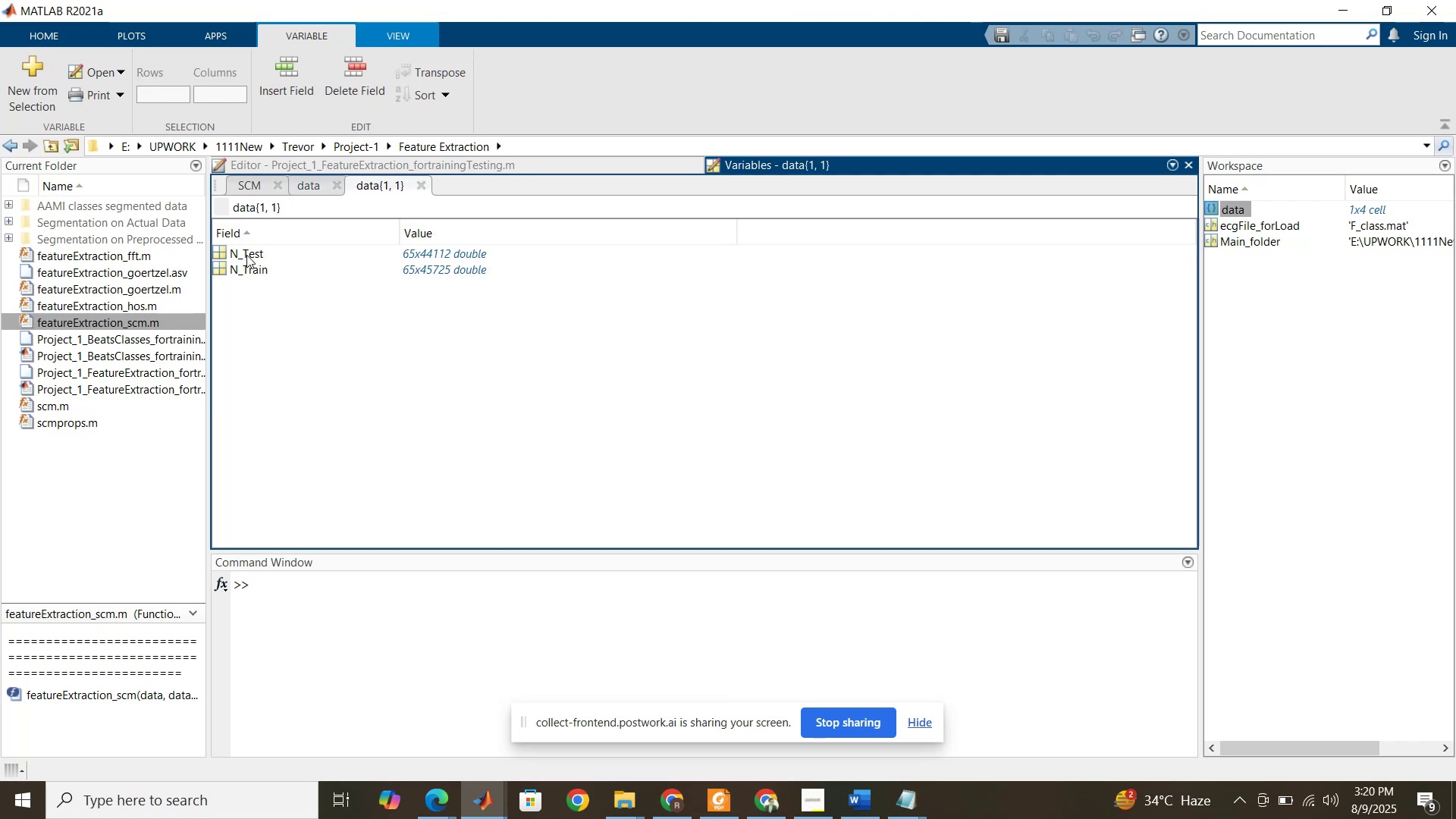 
double_click([246, 255])
 